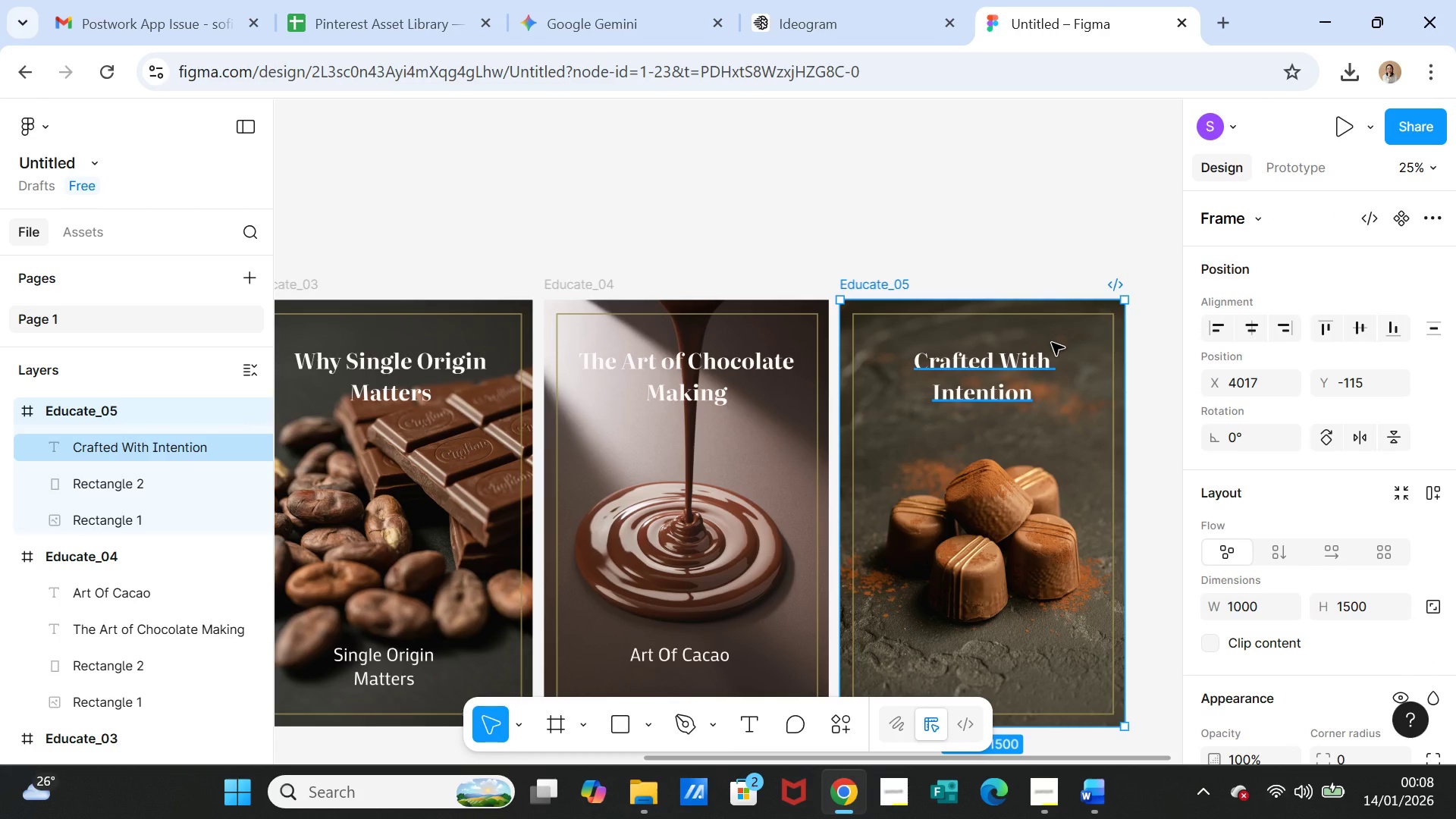 
key(Control+D)
 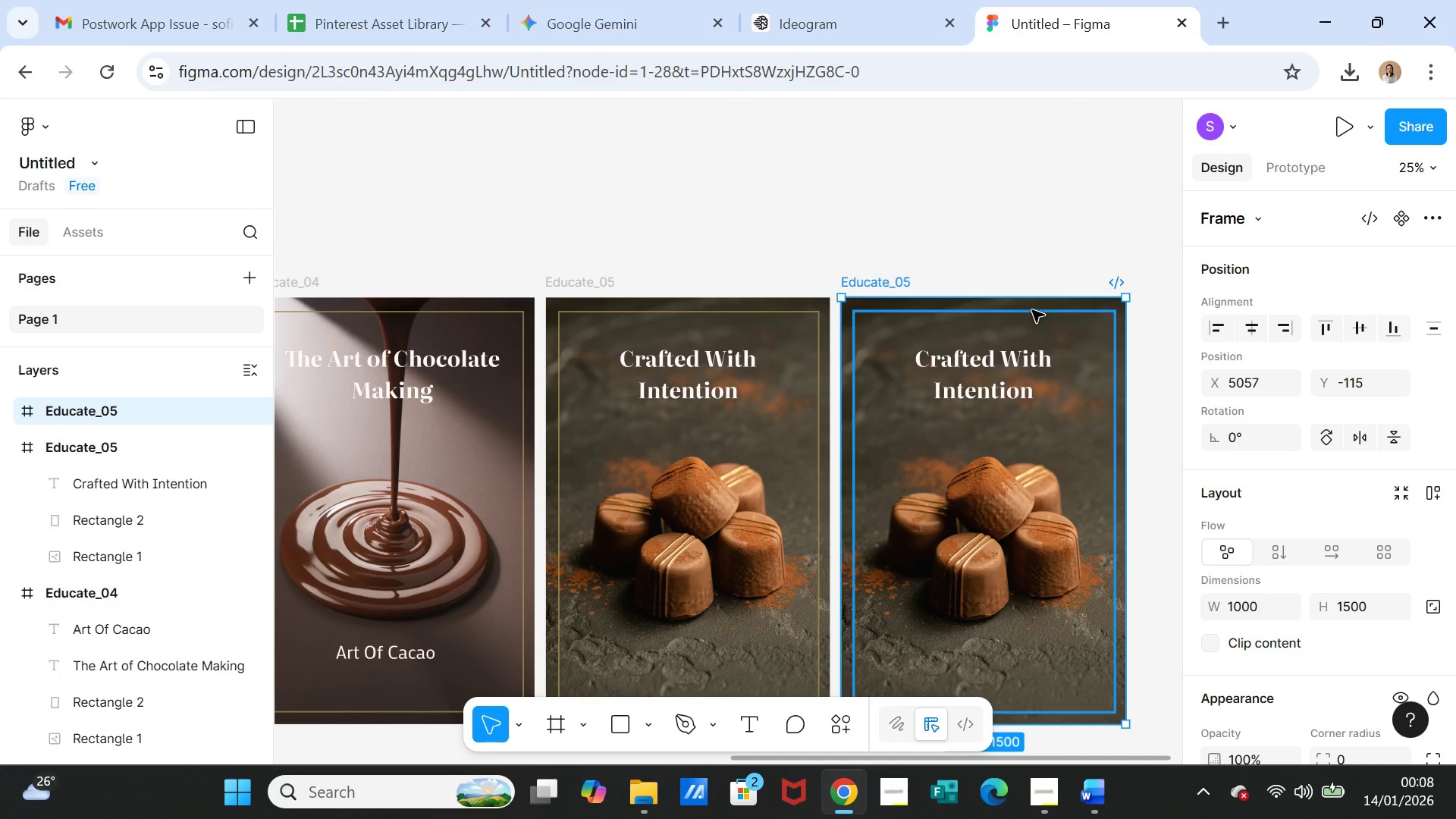 
wait(5.06)
 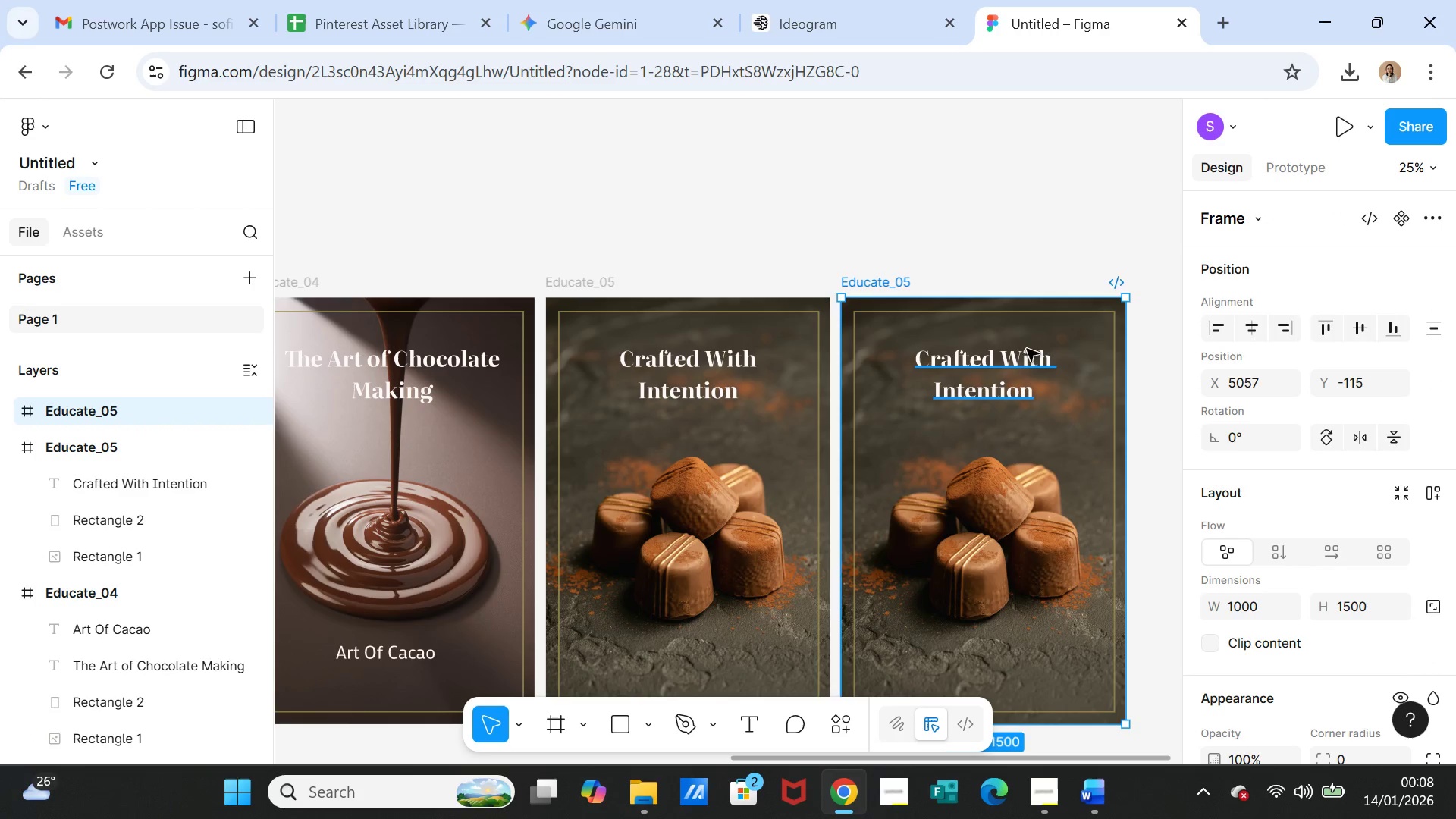 
left_click([1034, 303])
 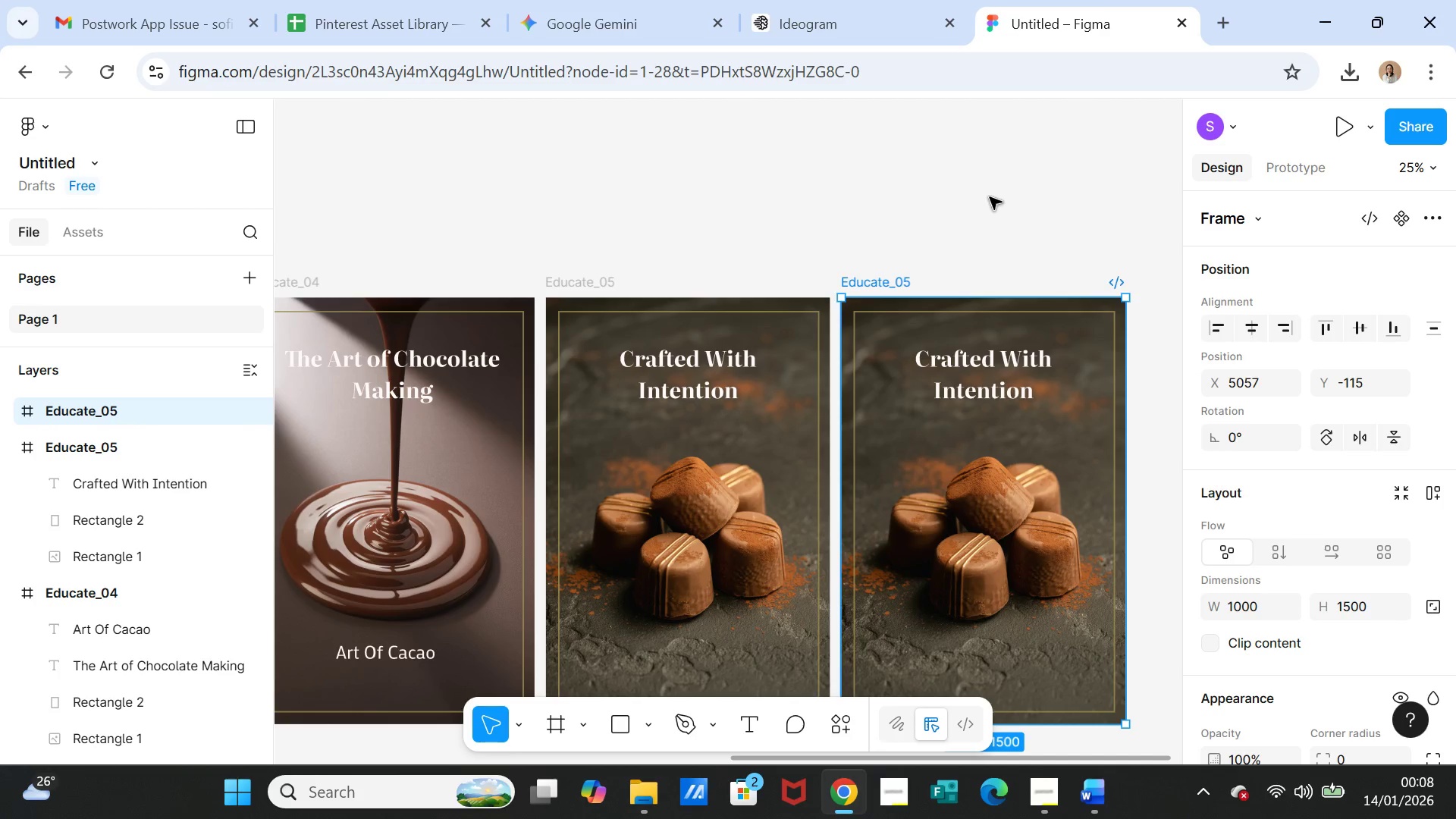 
left_click([989, 191])
 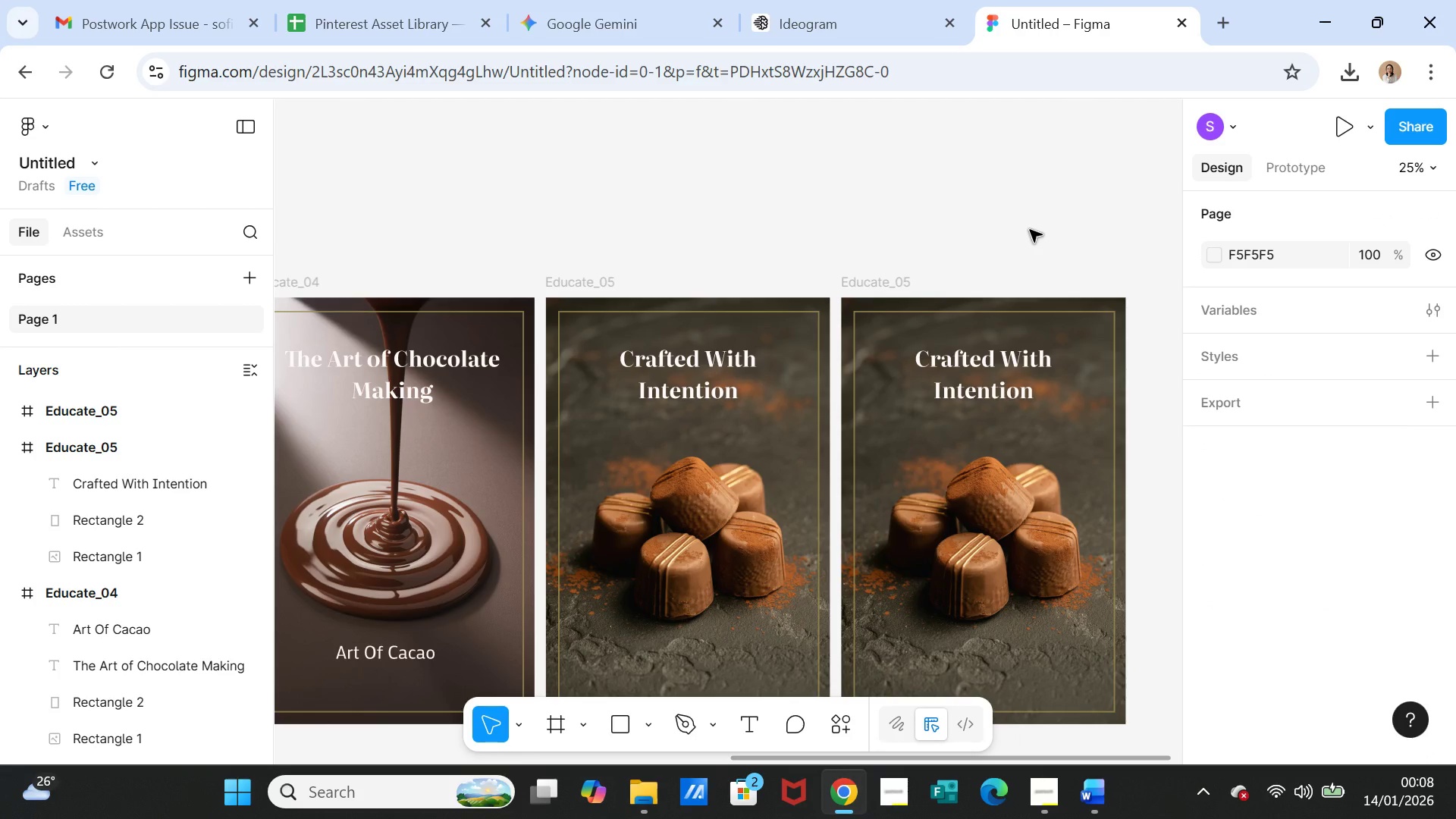 
scroll: coordinate [1028, 242], scroll_direction: down, amount: 3.0
 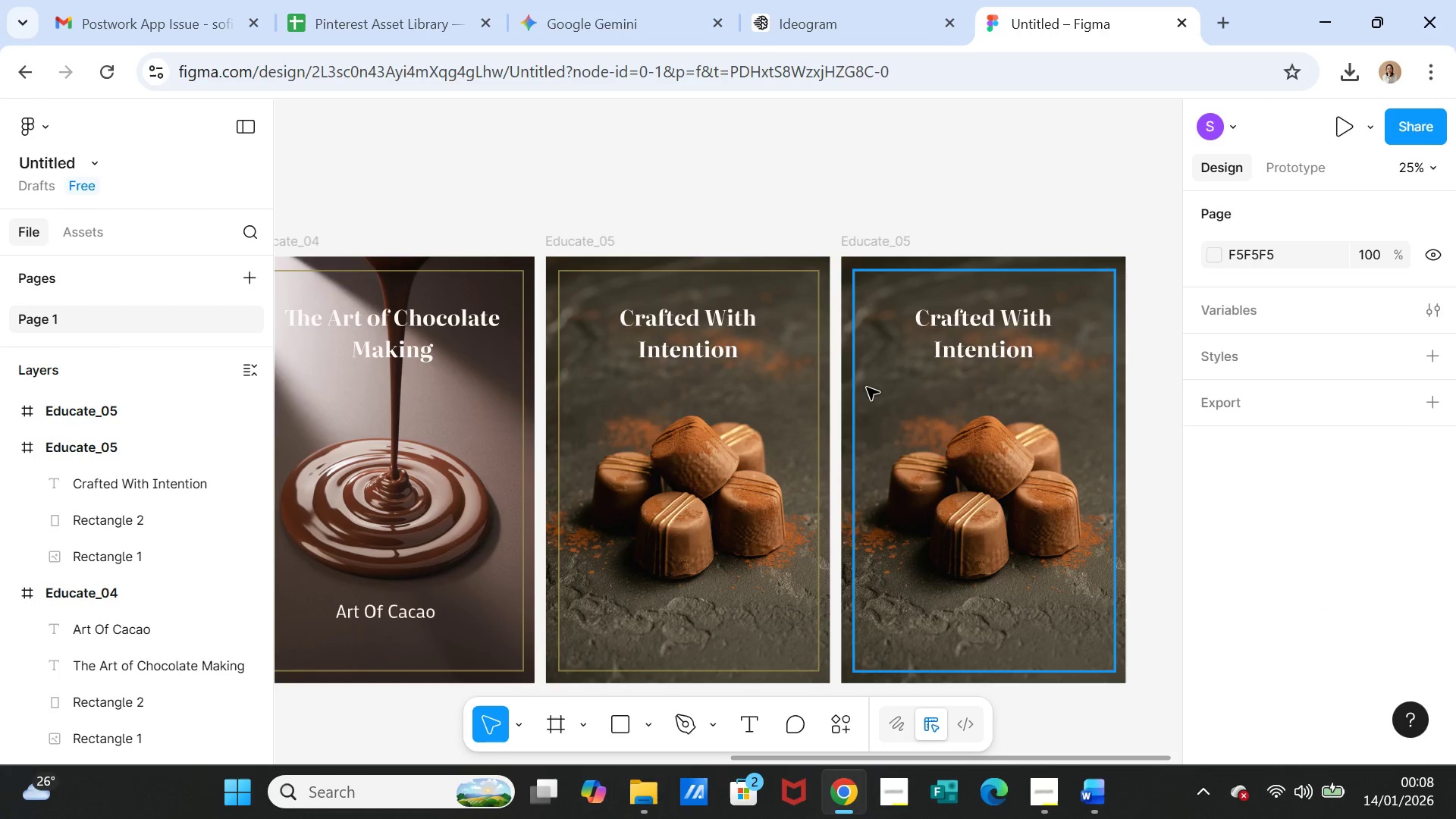 
left_click([896, 400])
 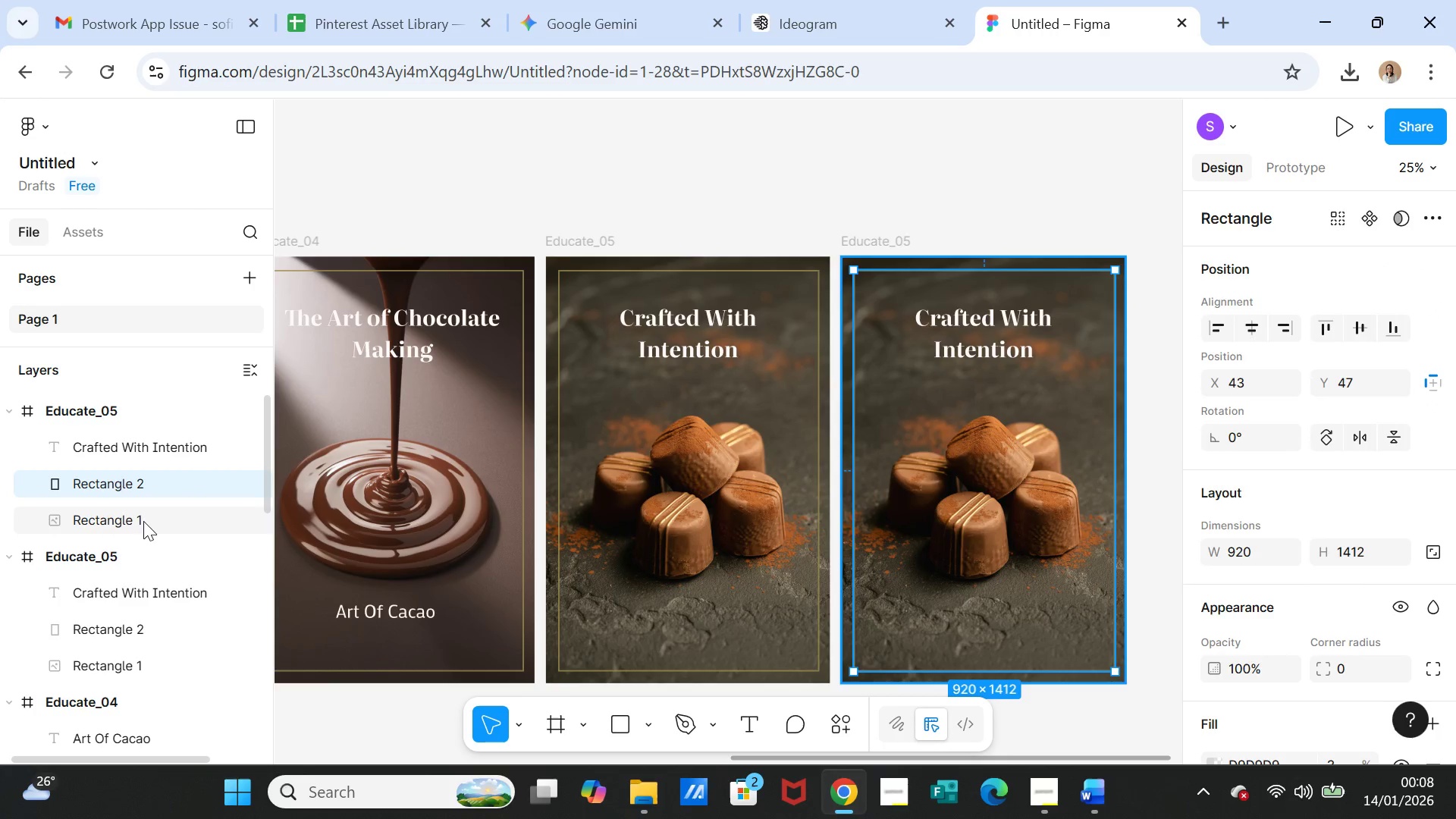 
left_click([133, 525])
 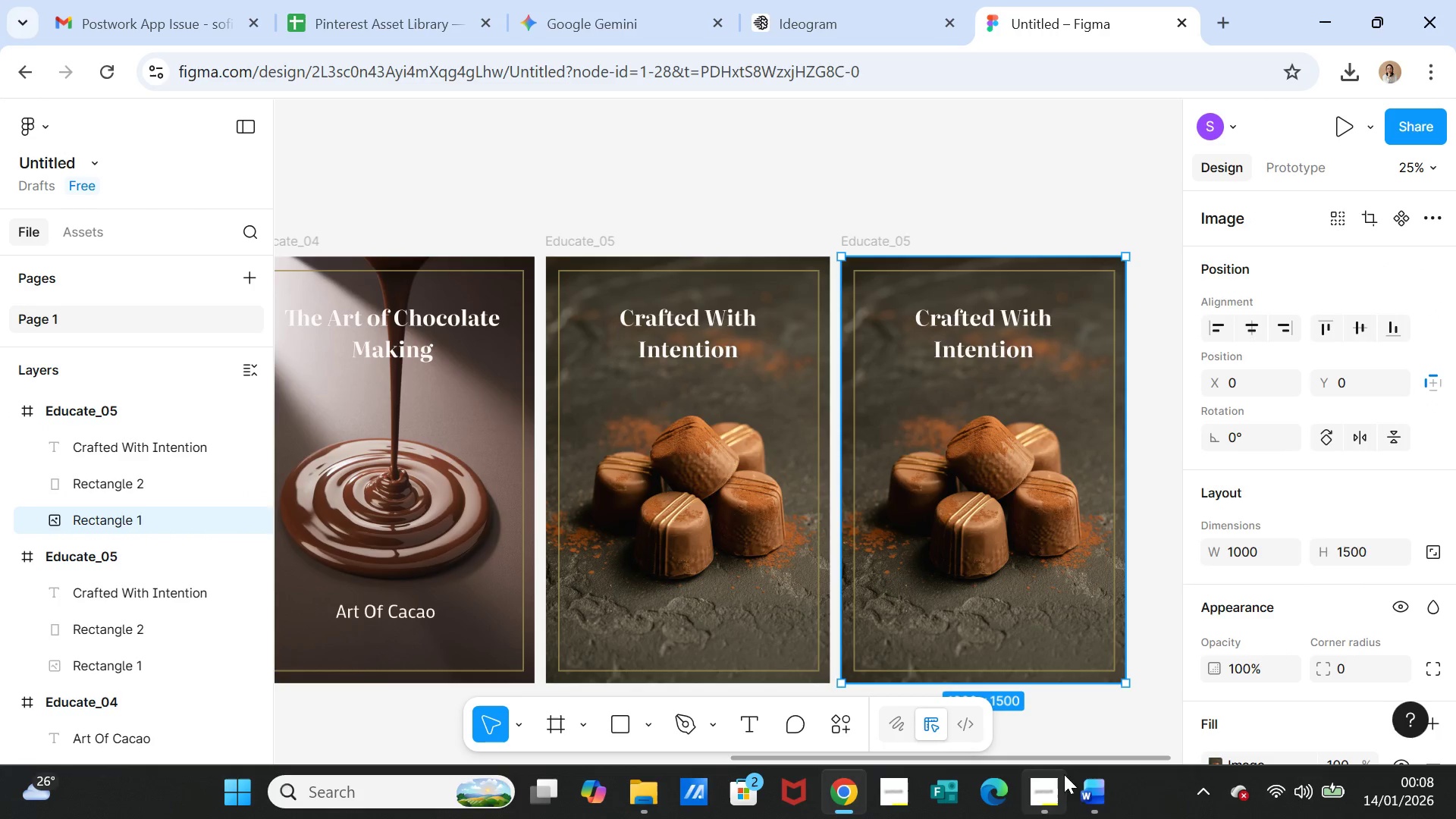 
left_click([1079, 781])
 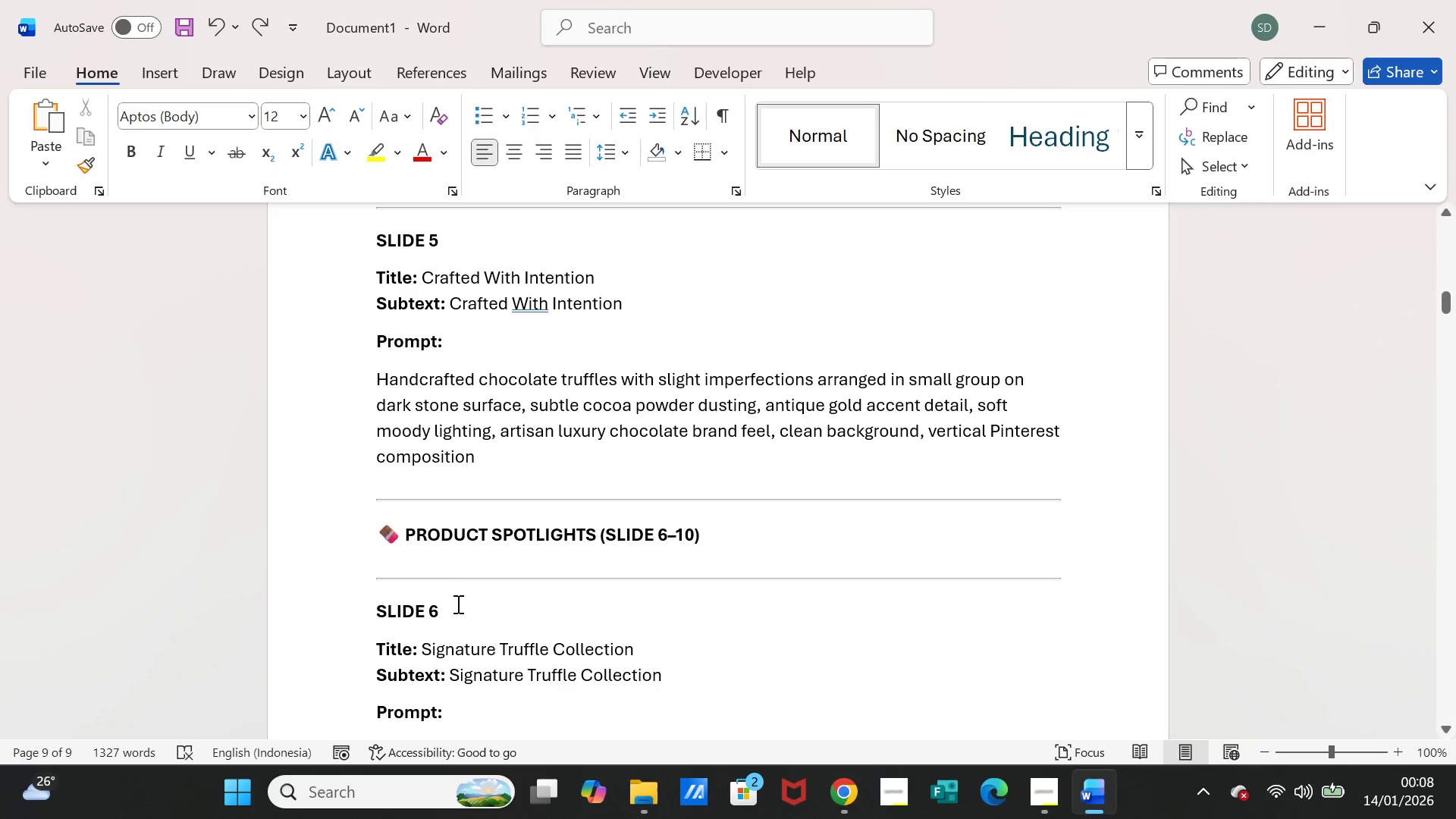 
scroll: coordinate [451, 620], scroll_direction: down, amount: 5.0
 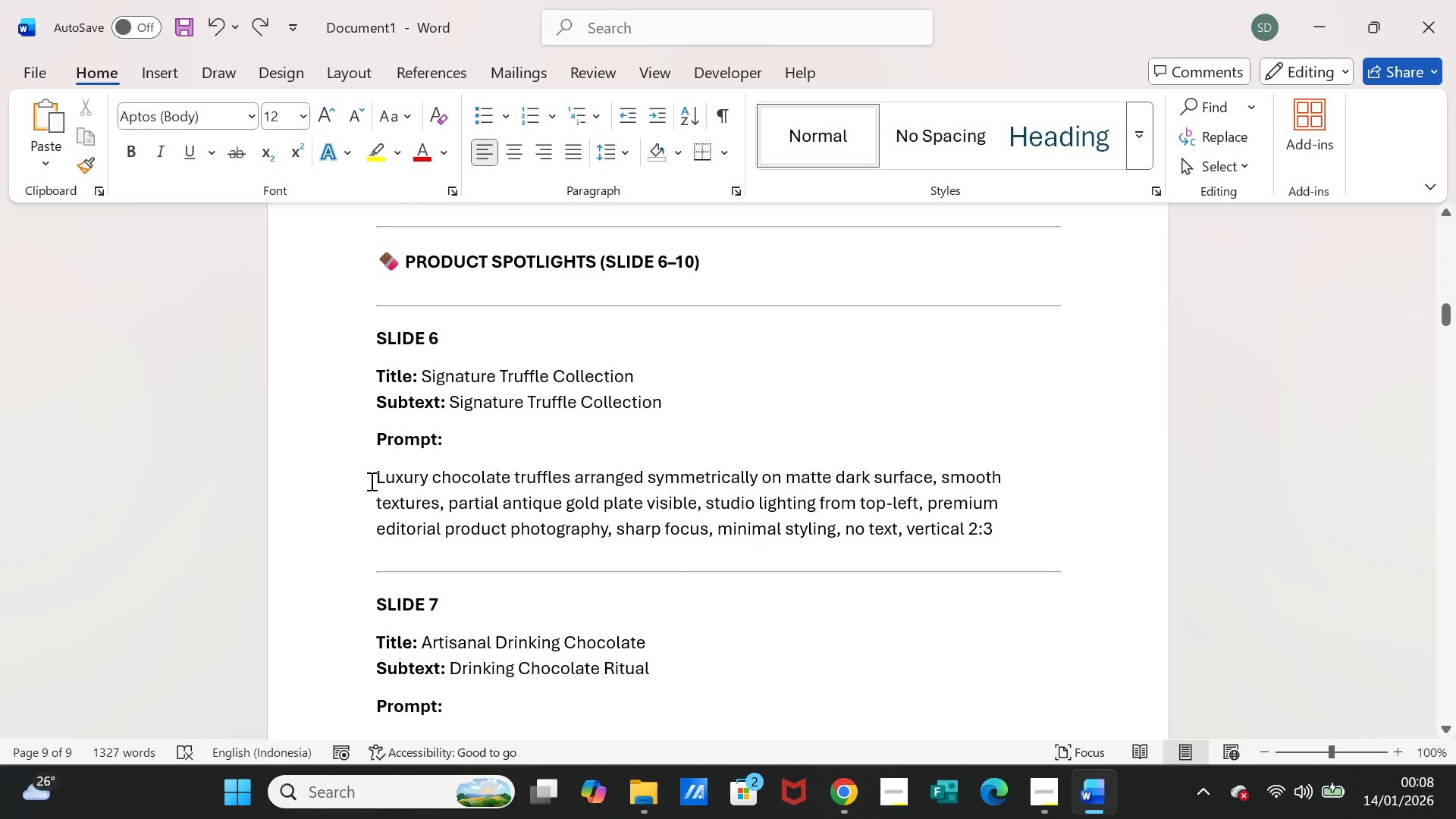 
left_click_drag(start_coordinate=[376, 476], to_coordinate=[992, 532])
 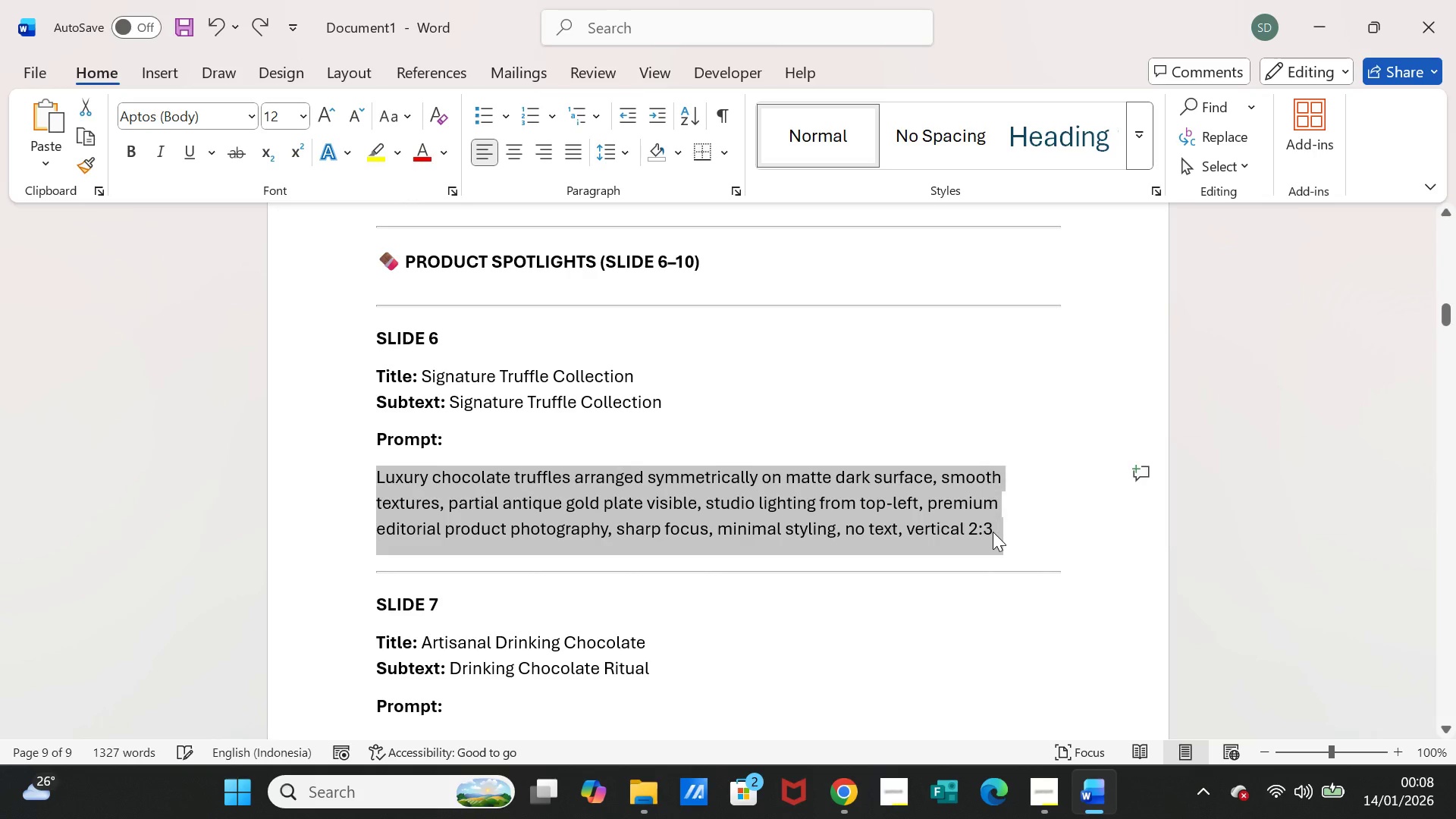 
key(Control+C)
 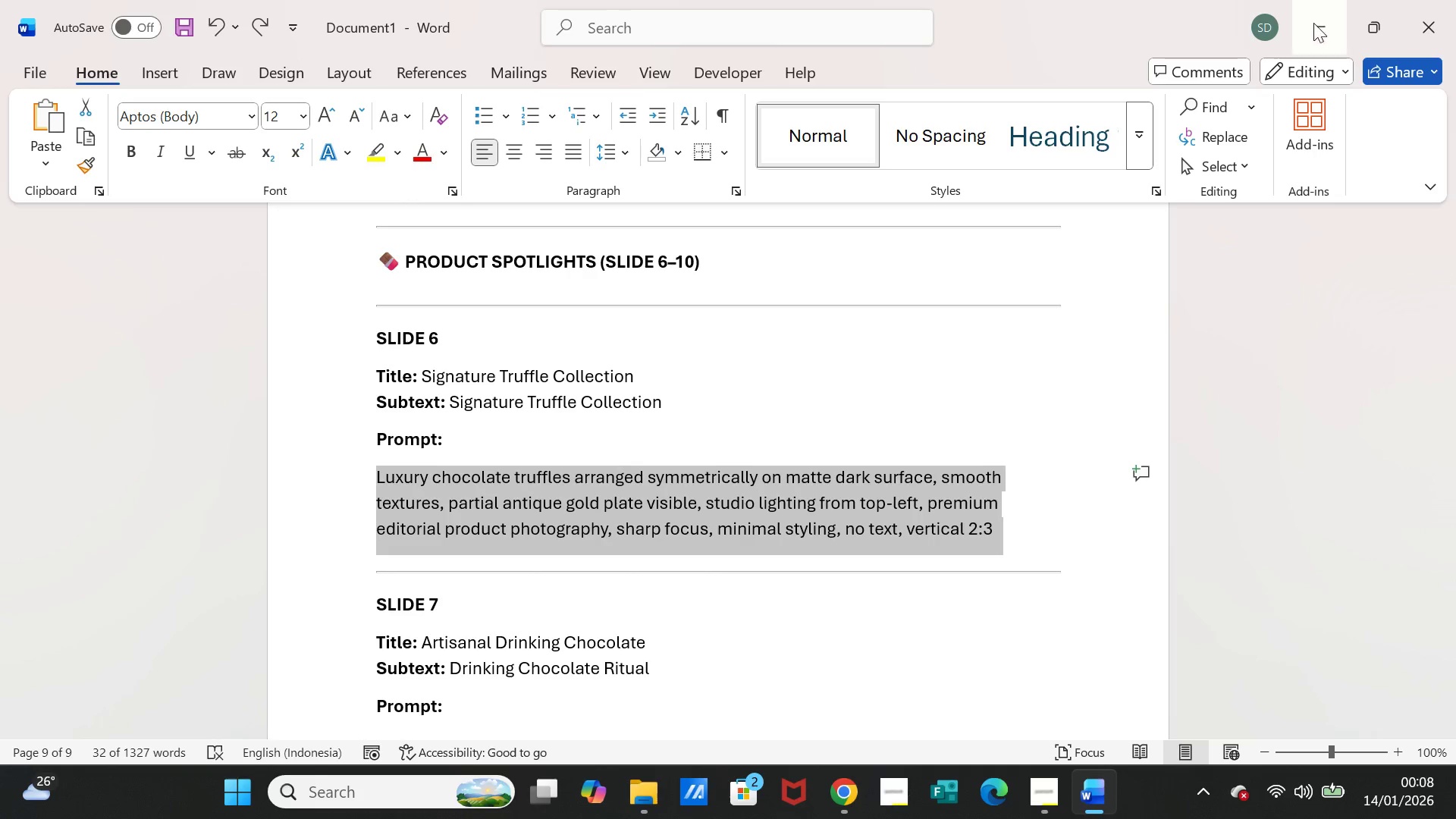 
left_click([1323, 17])
 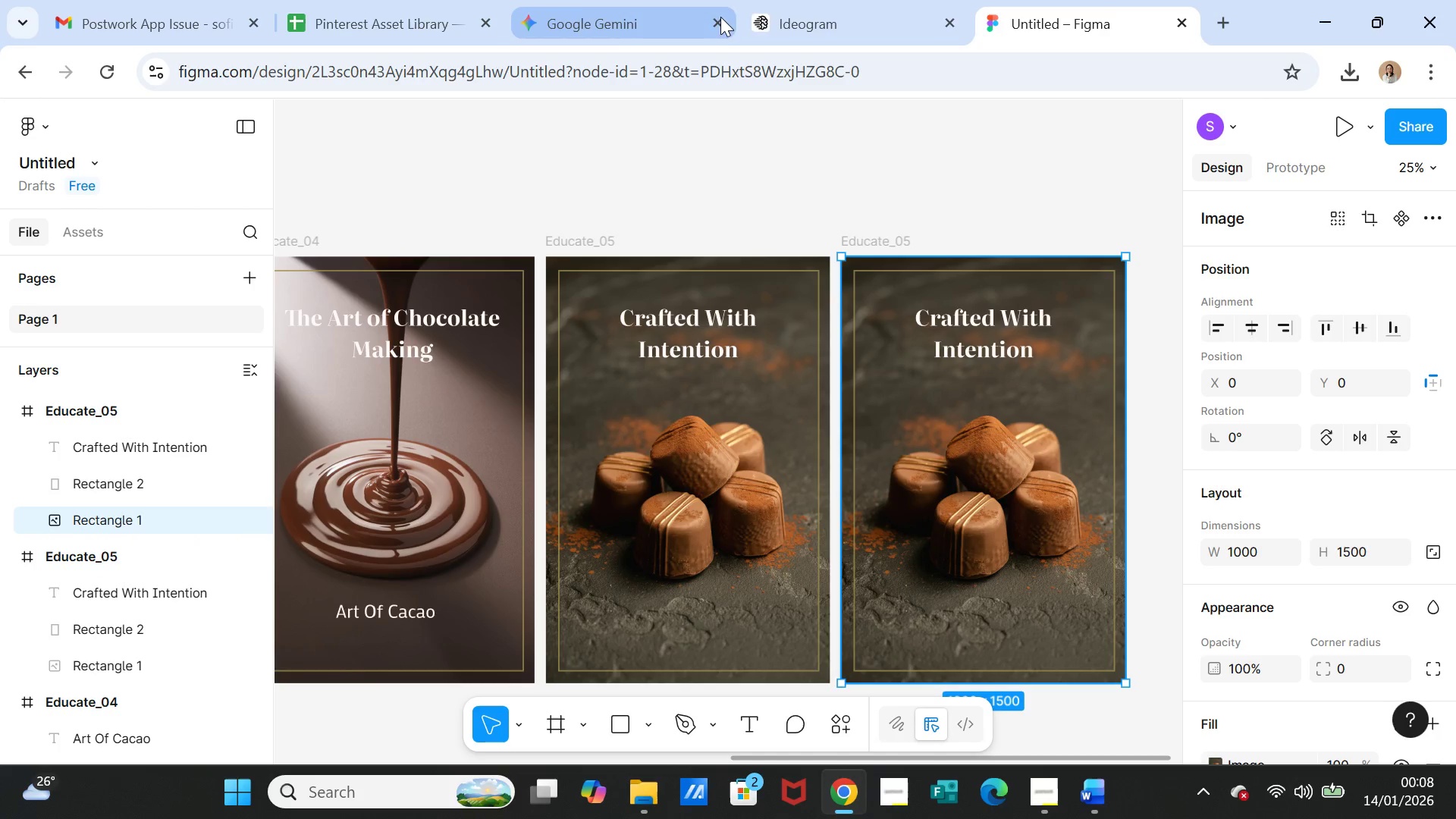 
left_click([776, 14])
 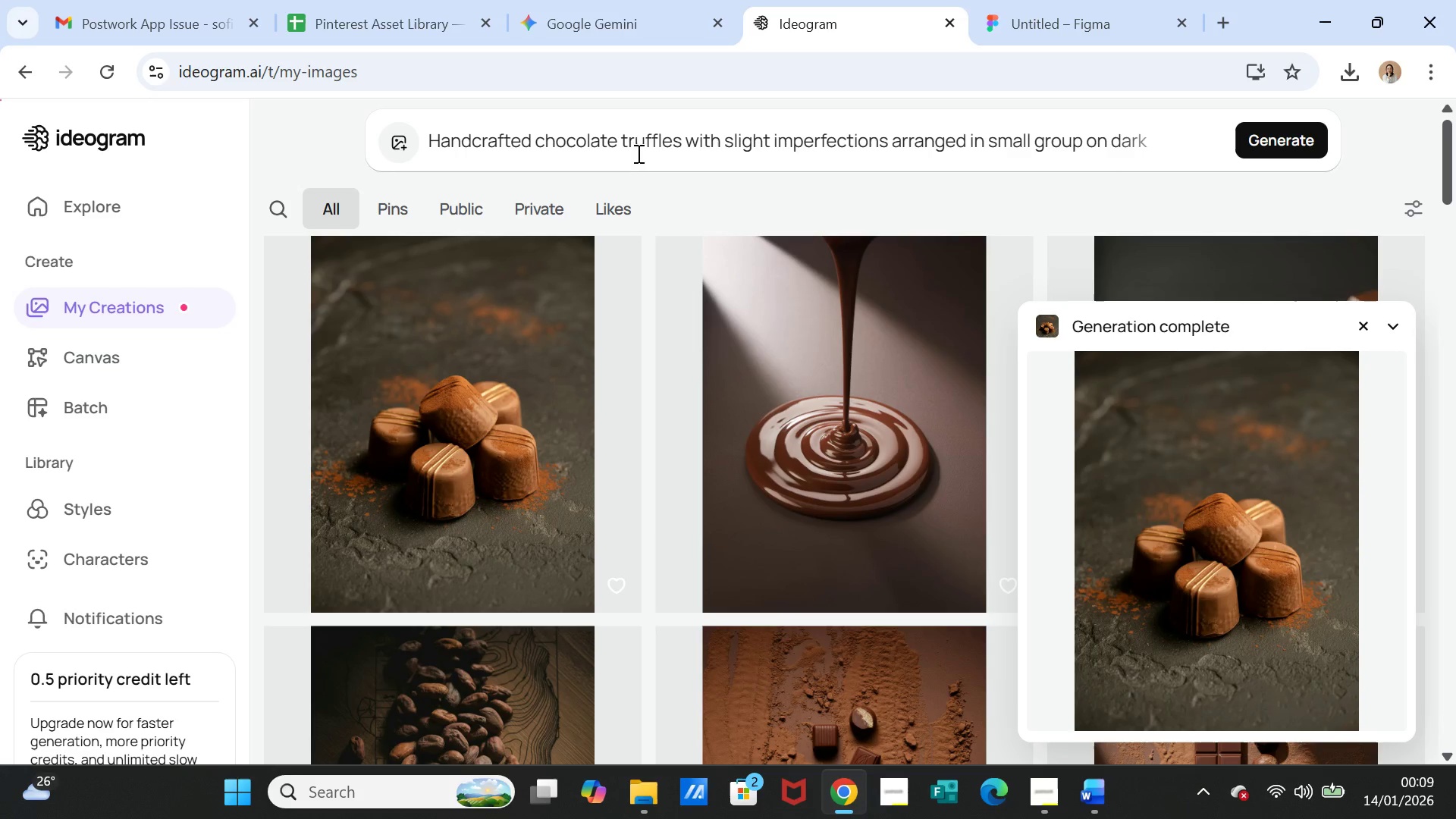 
left_click([635, 130])
 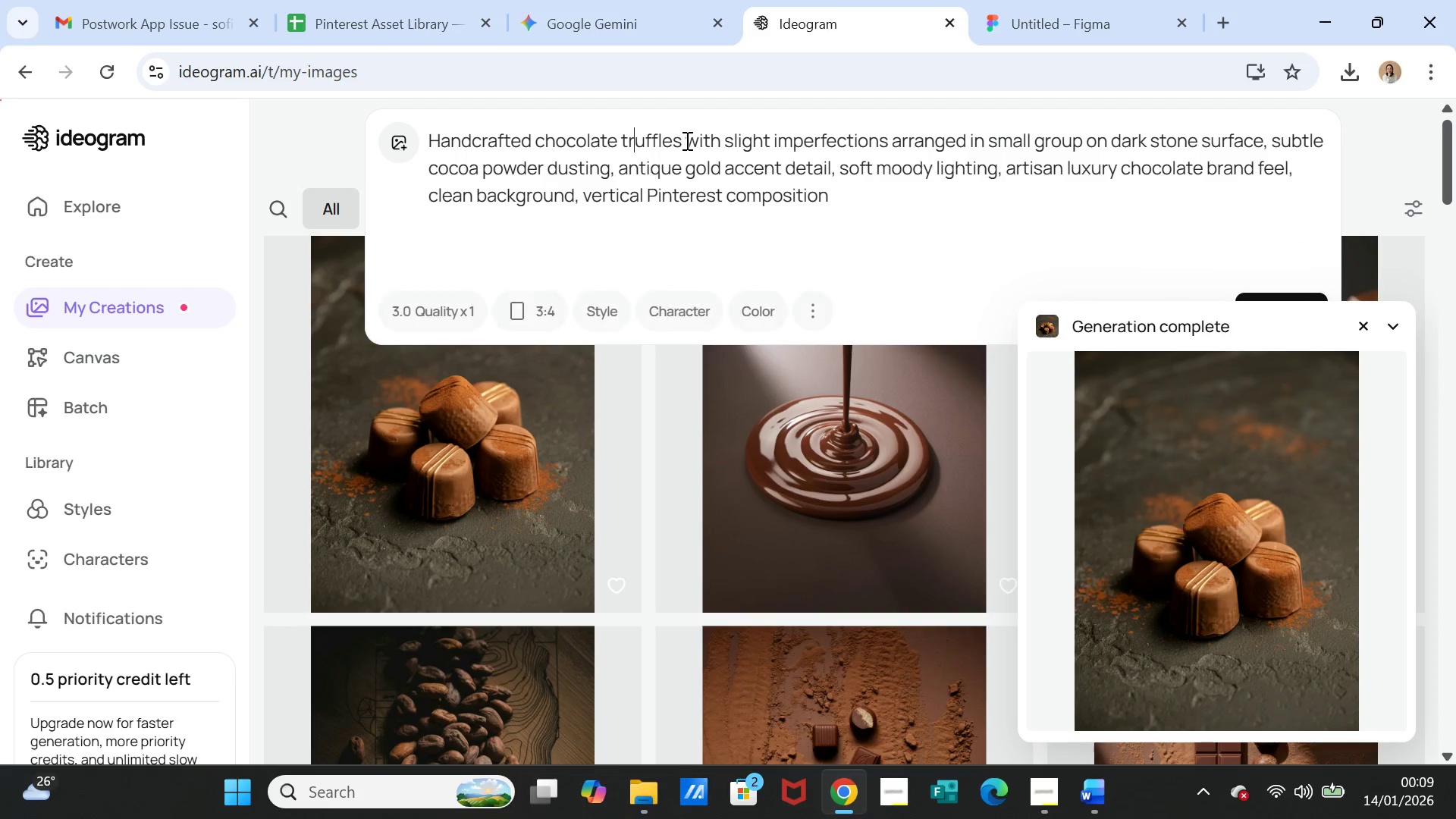 
left_click([686, 140])
 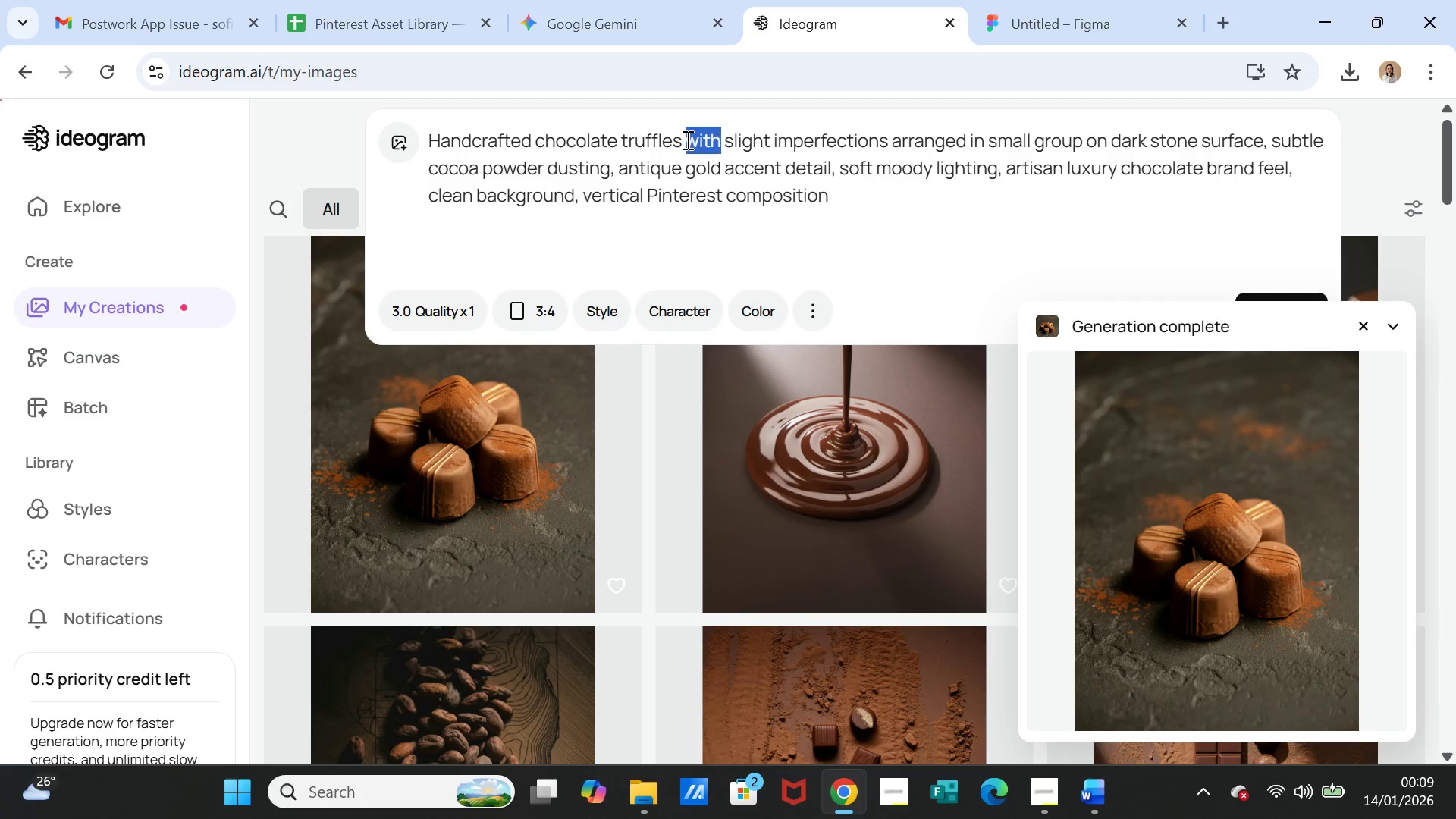 
triple_click([686, 140])
 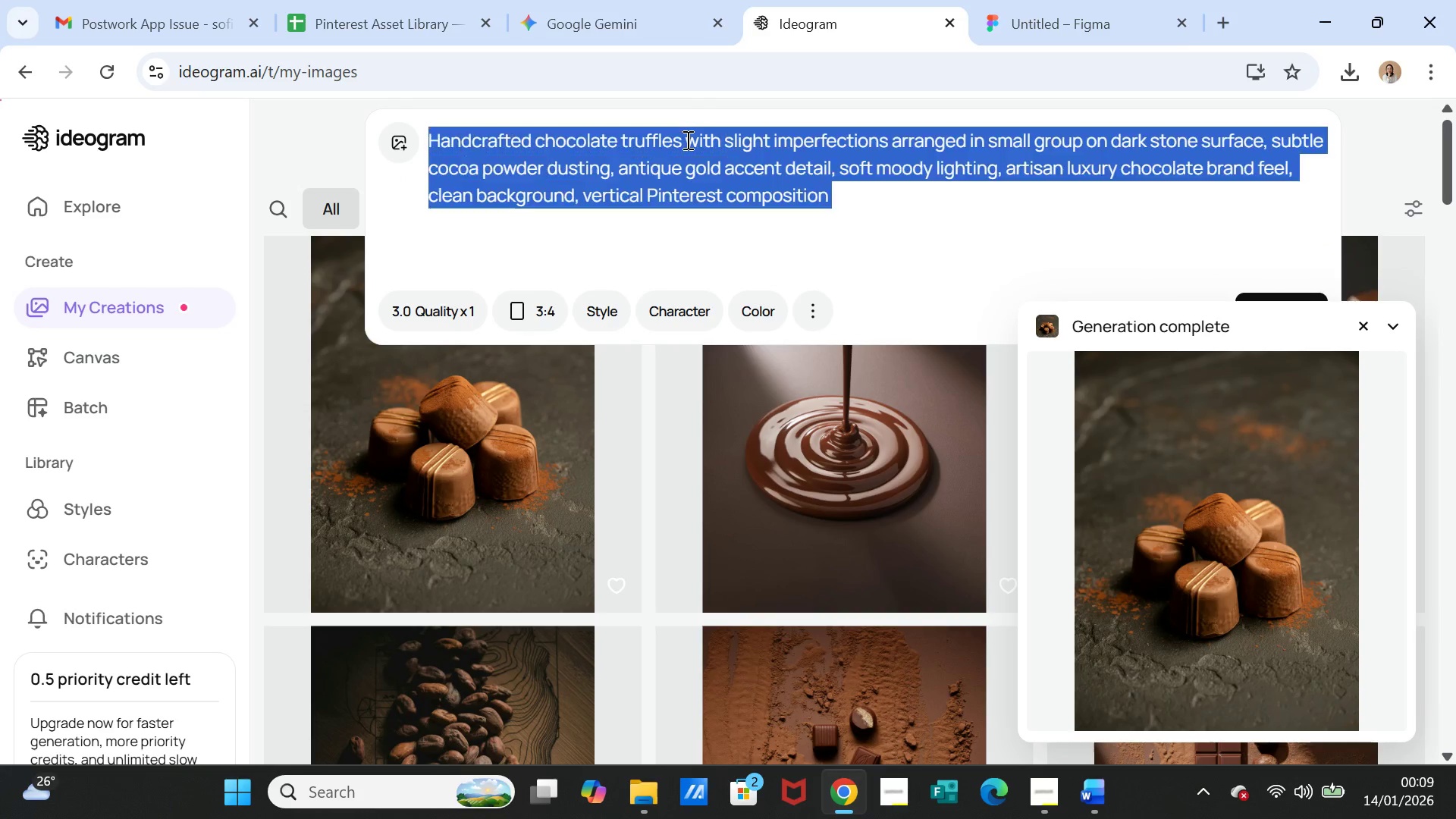 
key(Control+V)
 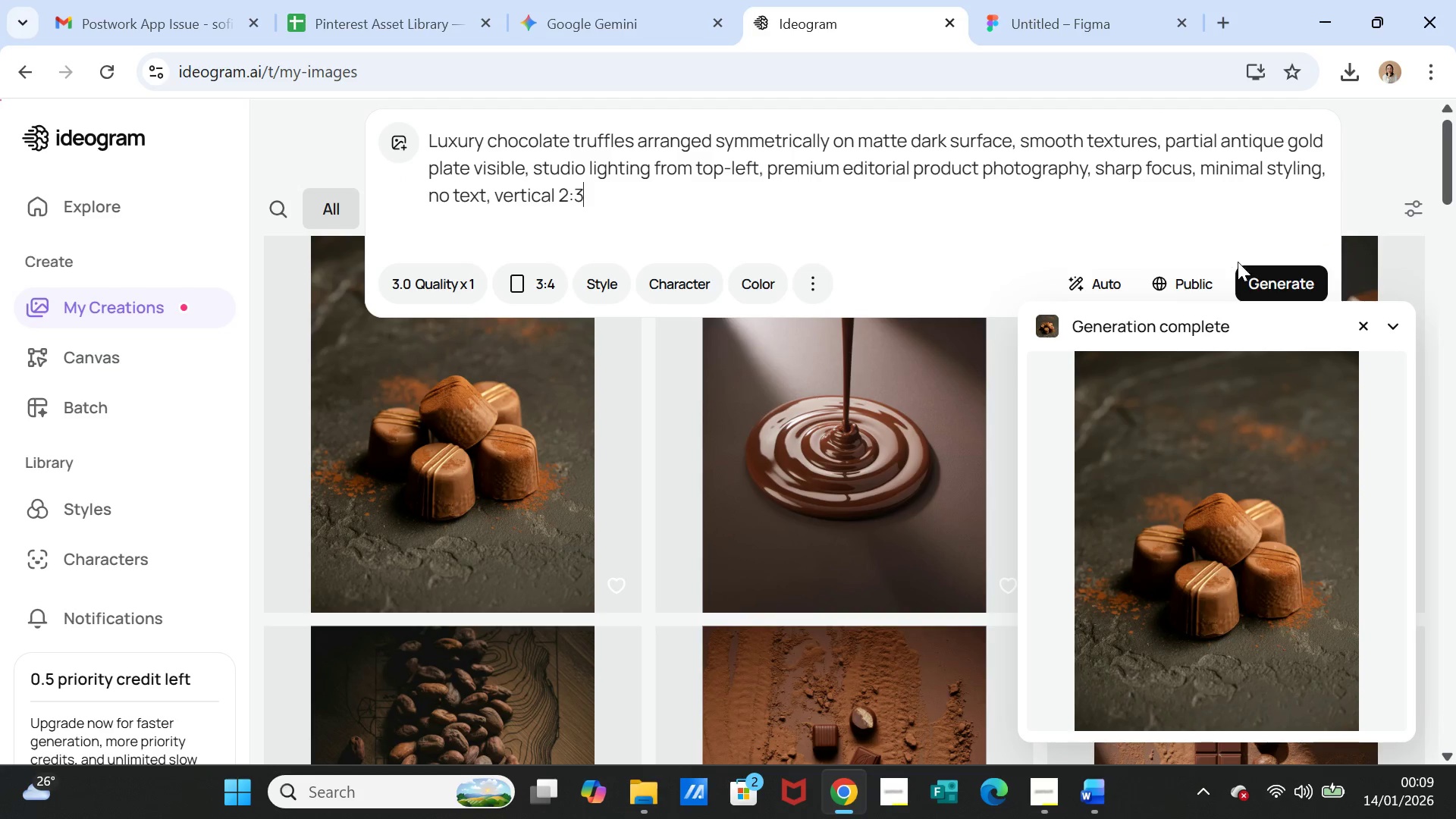 
left_click([1272, 278])
 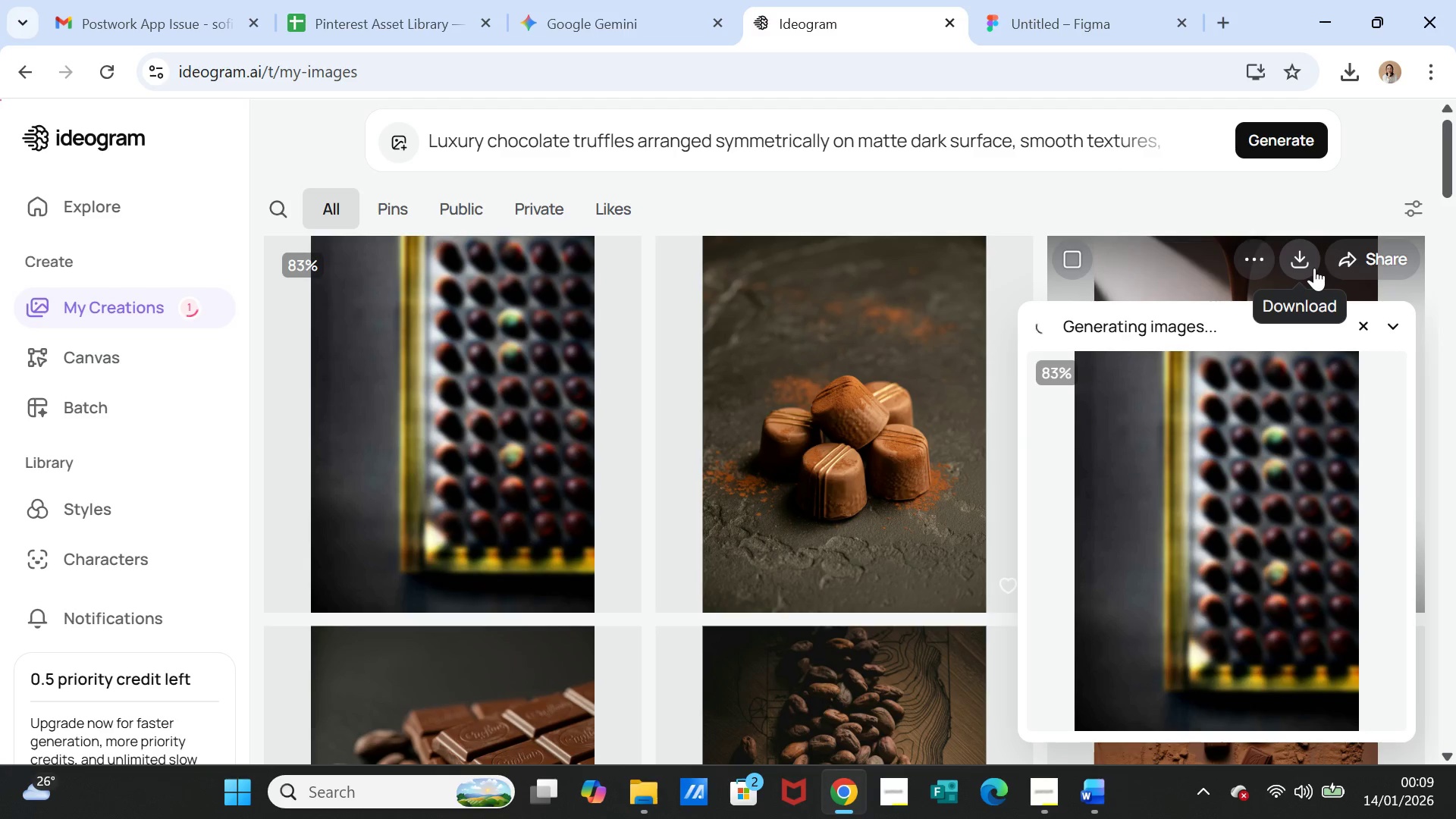 
wait(40.59)
 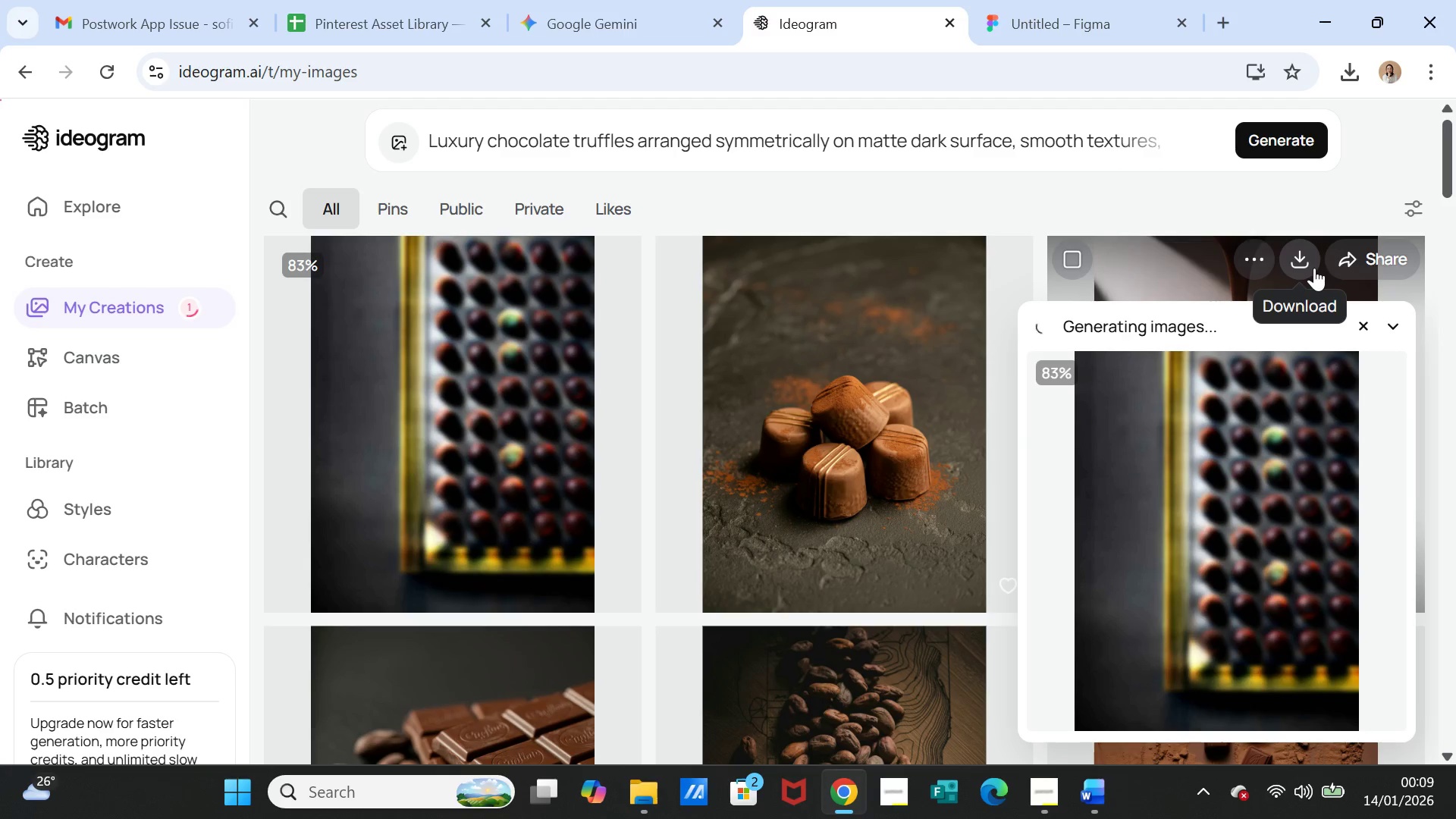 
left_click([515, 258])
 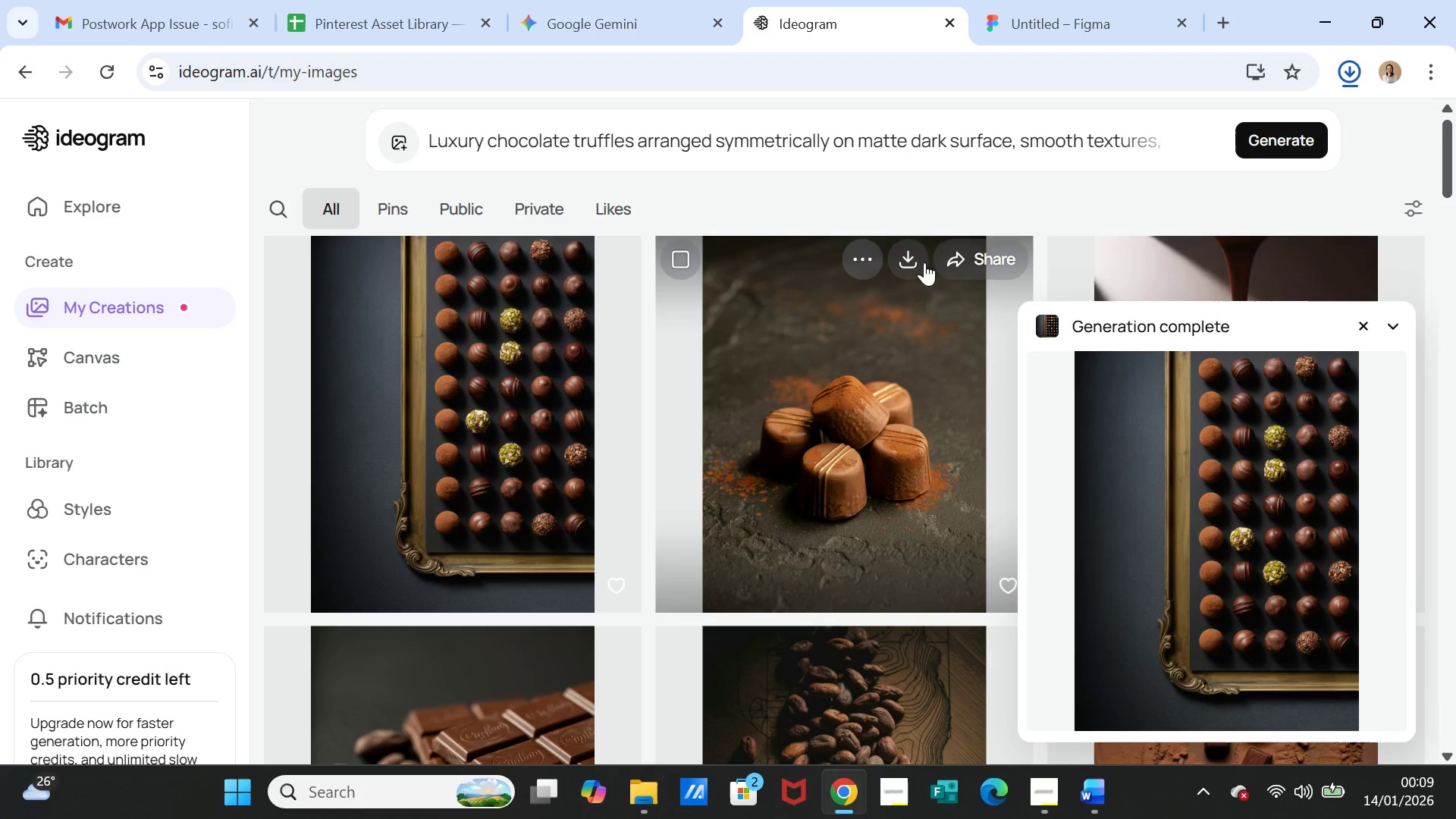 
left_click([1263, 135])
 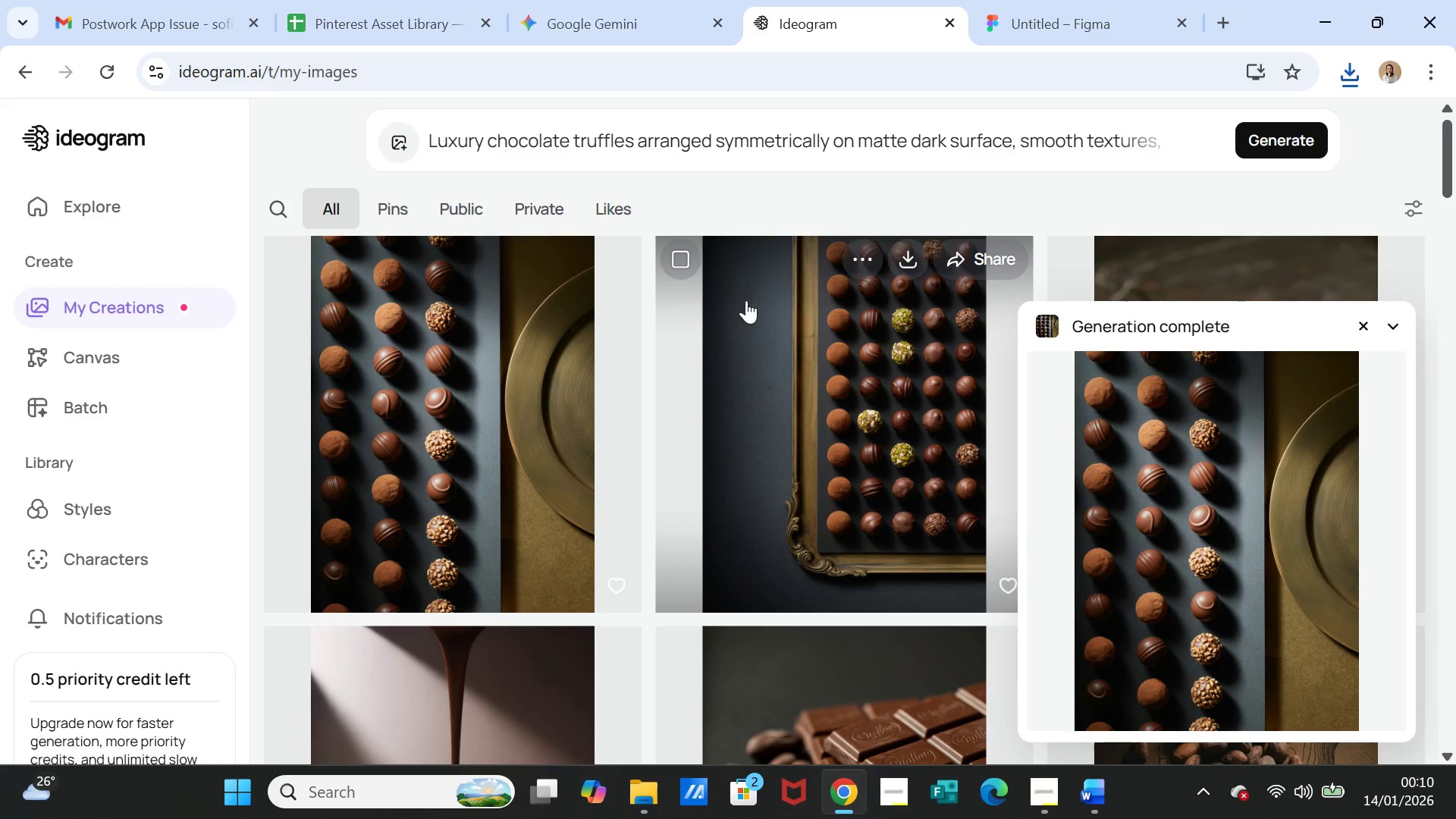 
wait(47.39)
 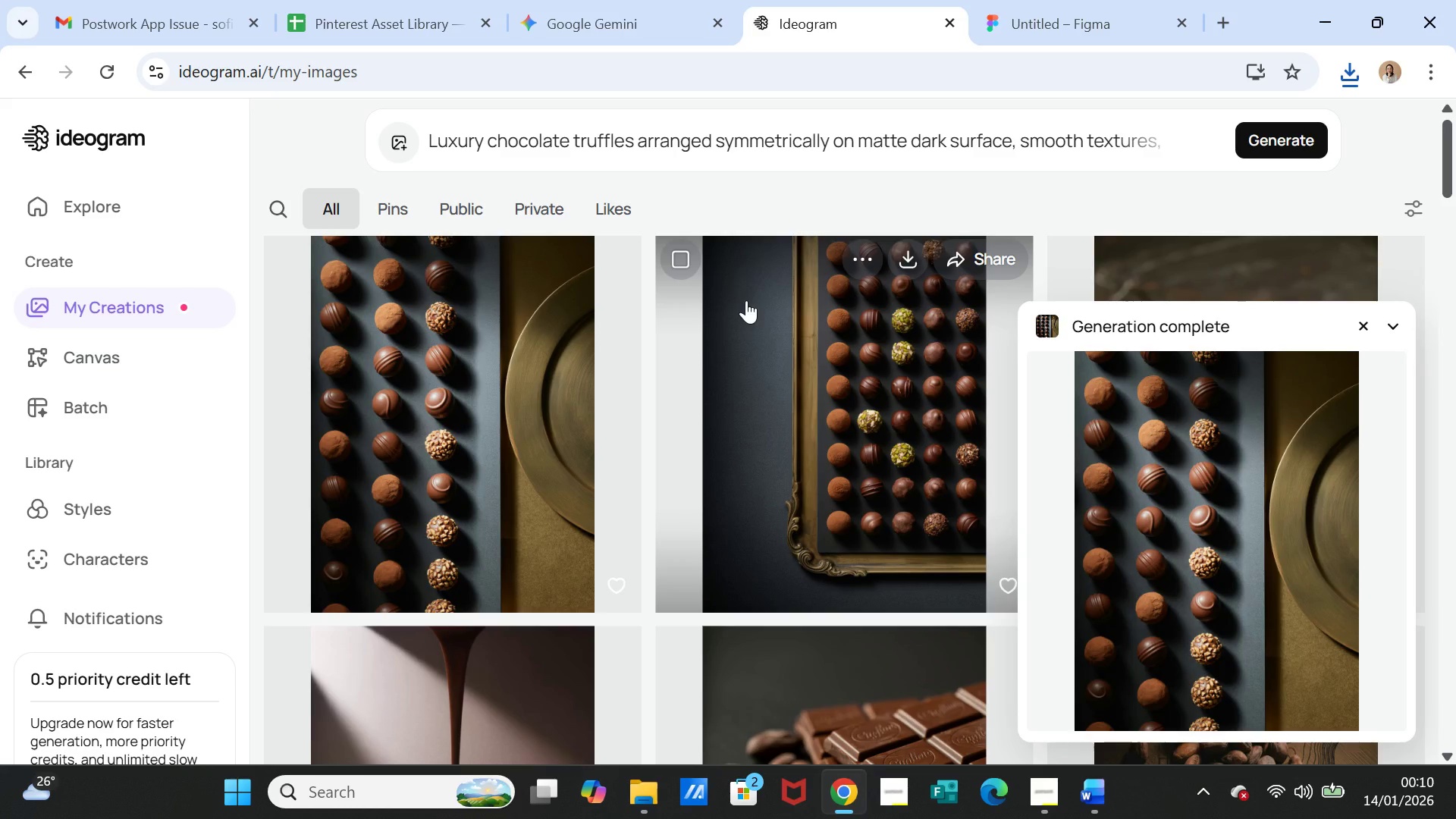 
left_click([1025, 18])
 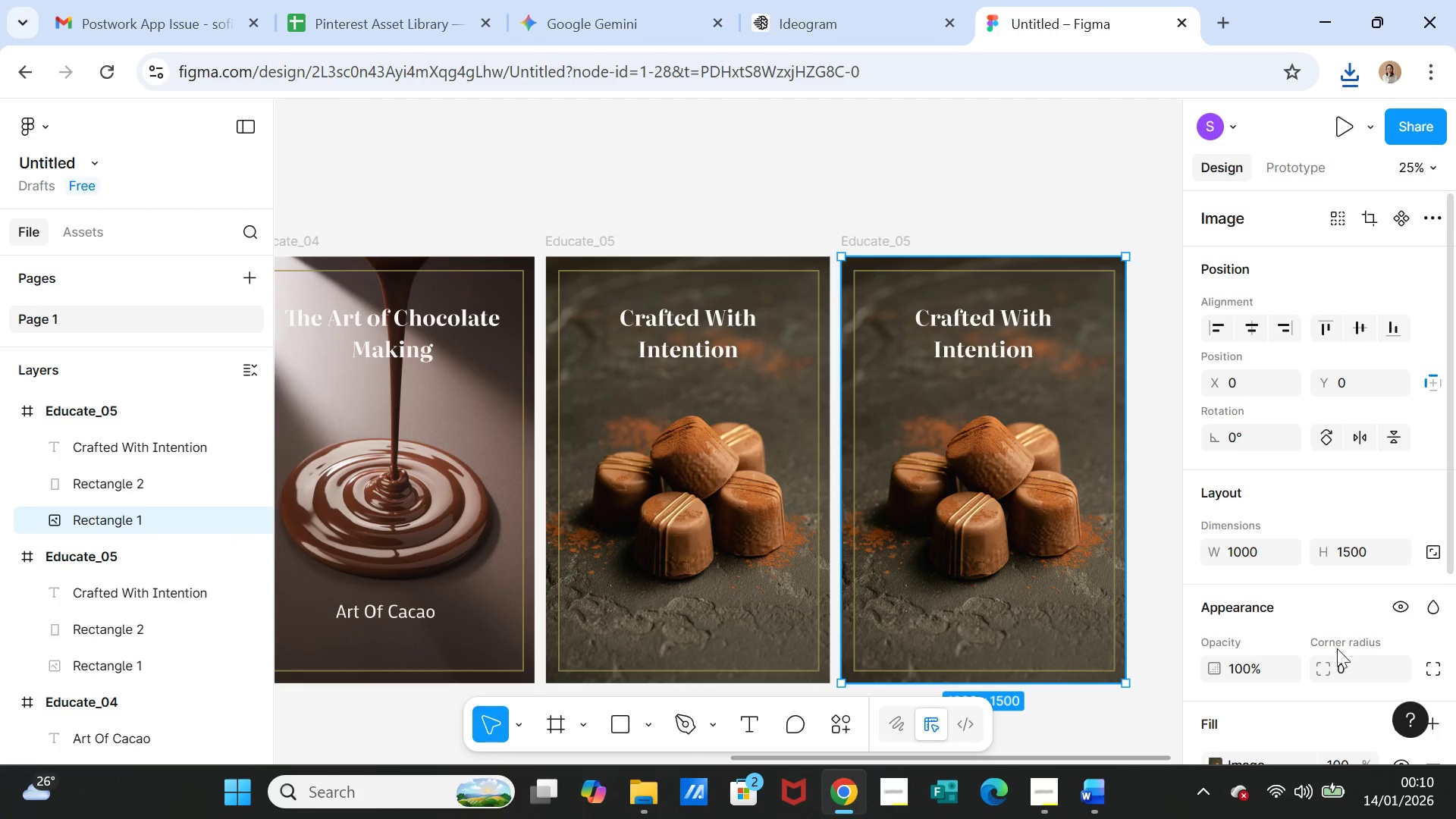 
scroll: coordinate [1303, 643], scroll_direction: down, amount: 1.0
 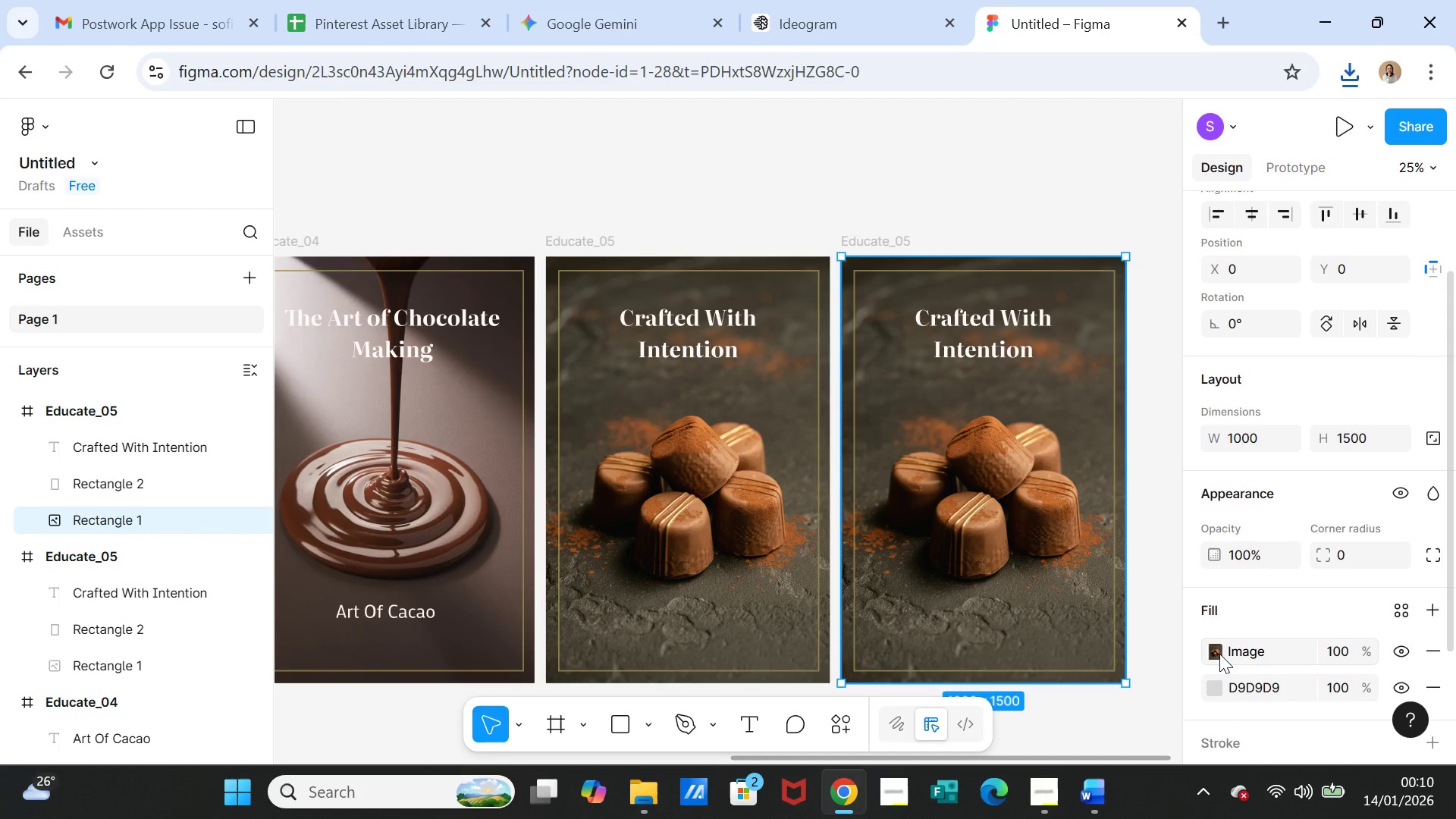 
left_click([1219, 654])
 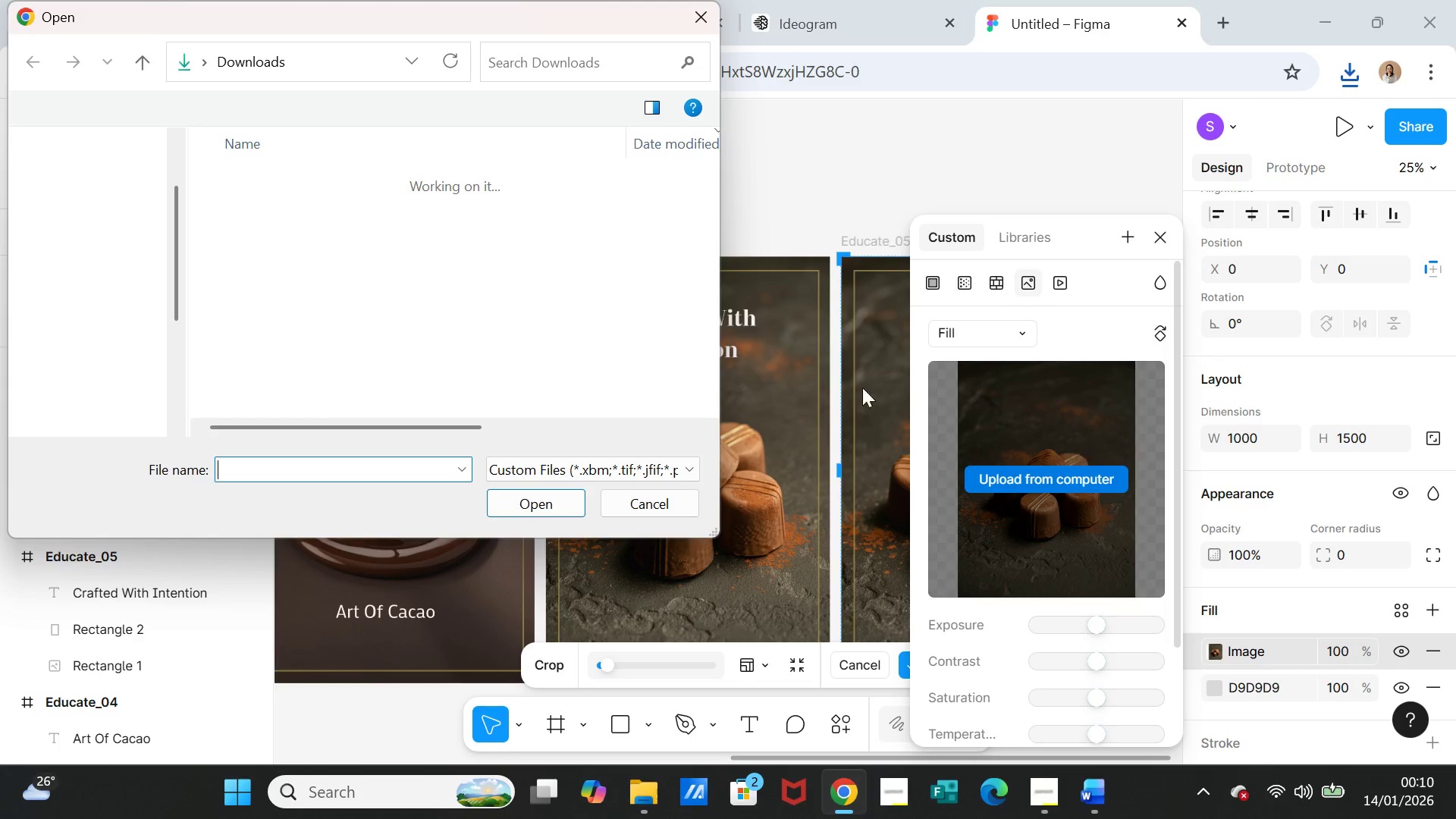 
left_click([301, 203])
 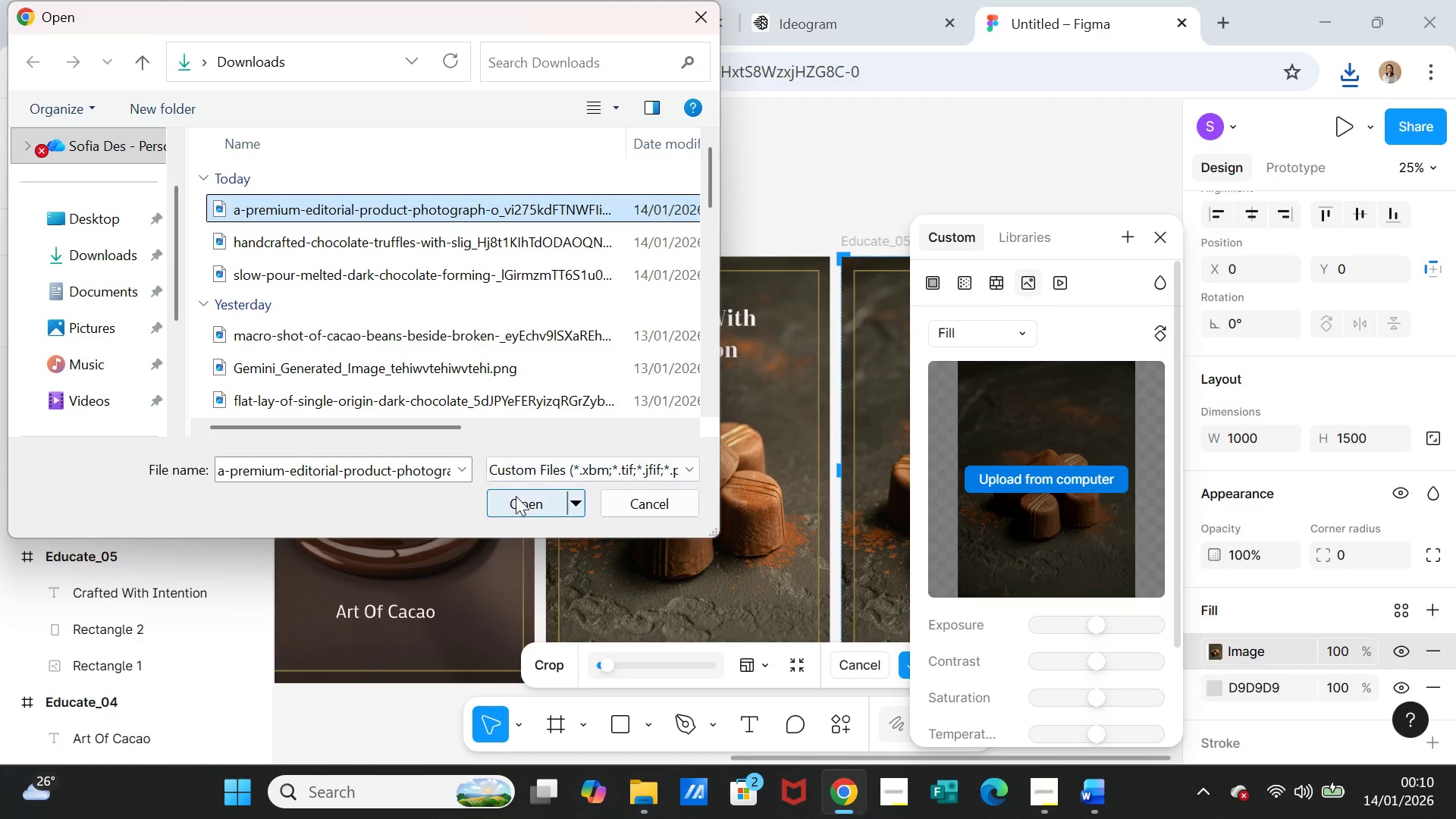 
left_click([516, 497])
 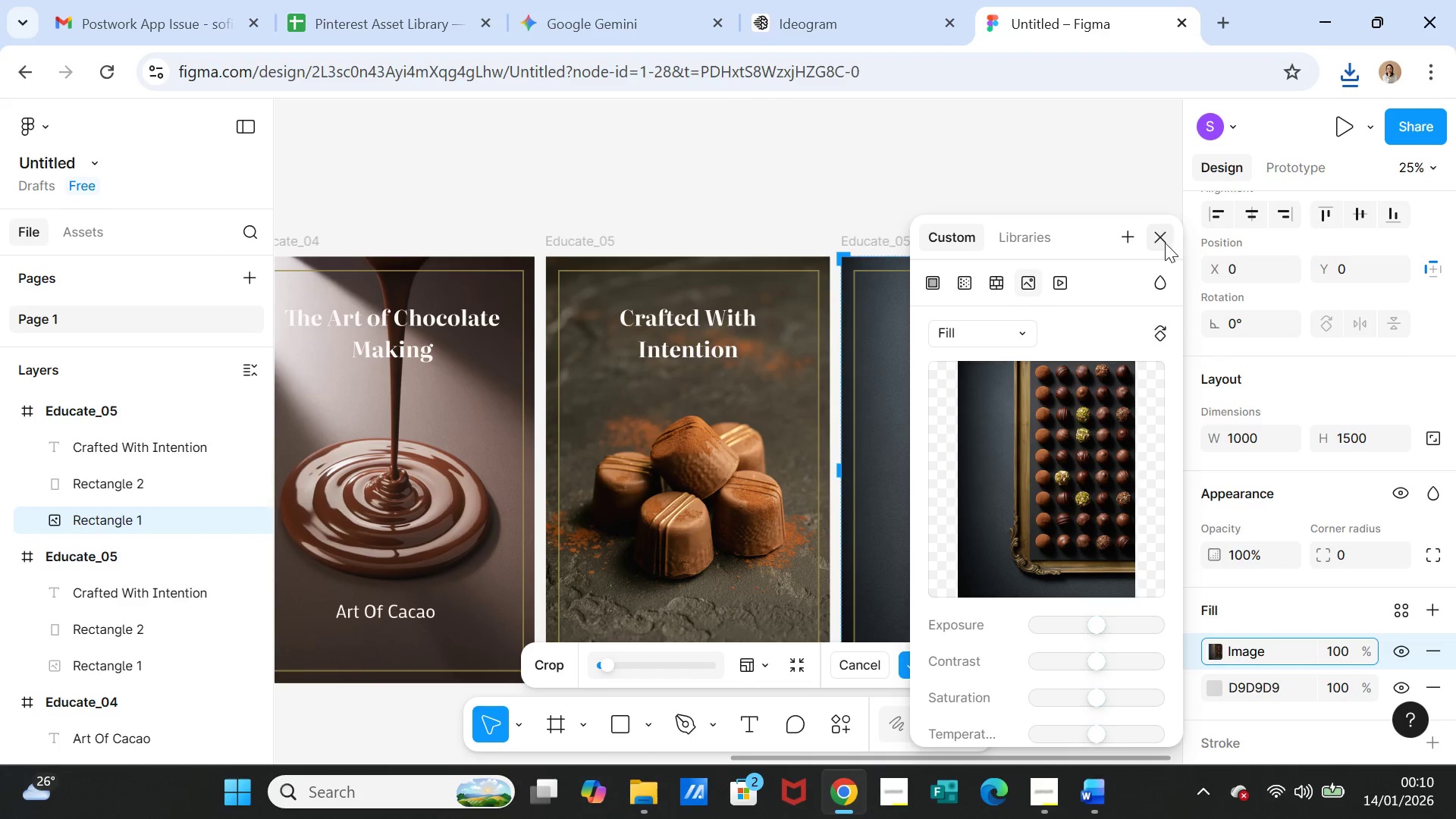 
left_click([1161, 245])
 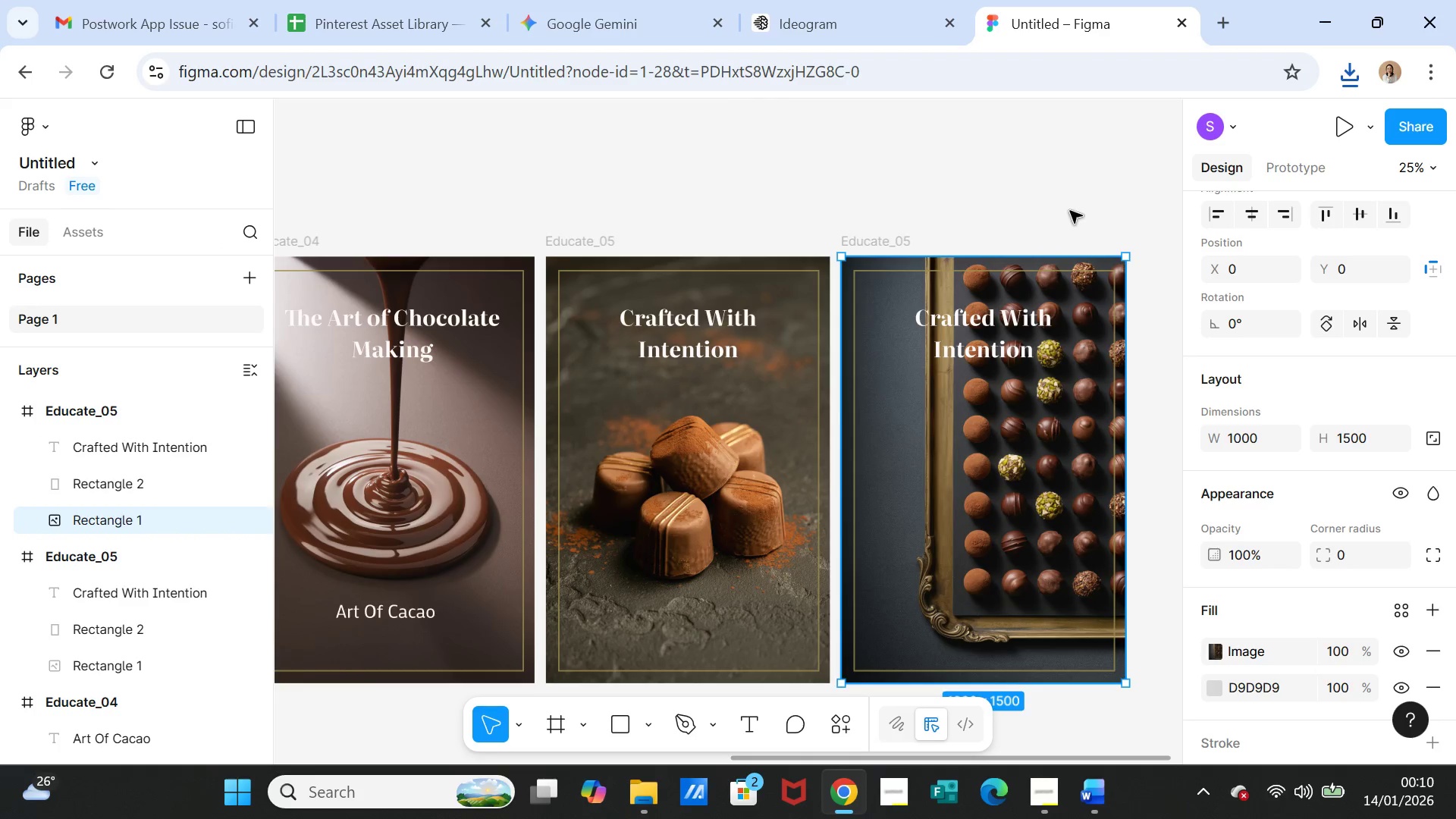 
left_click([1070, 202])
 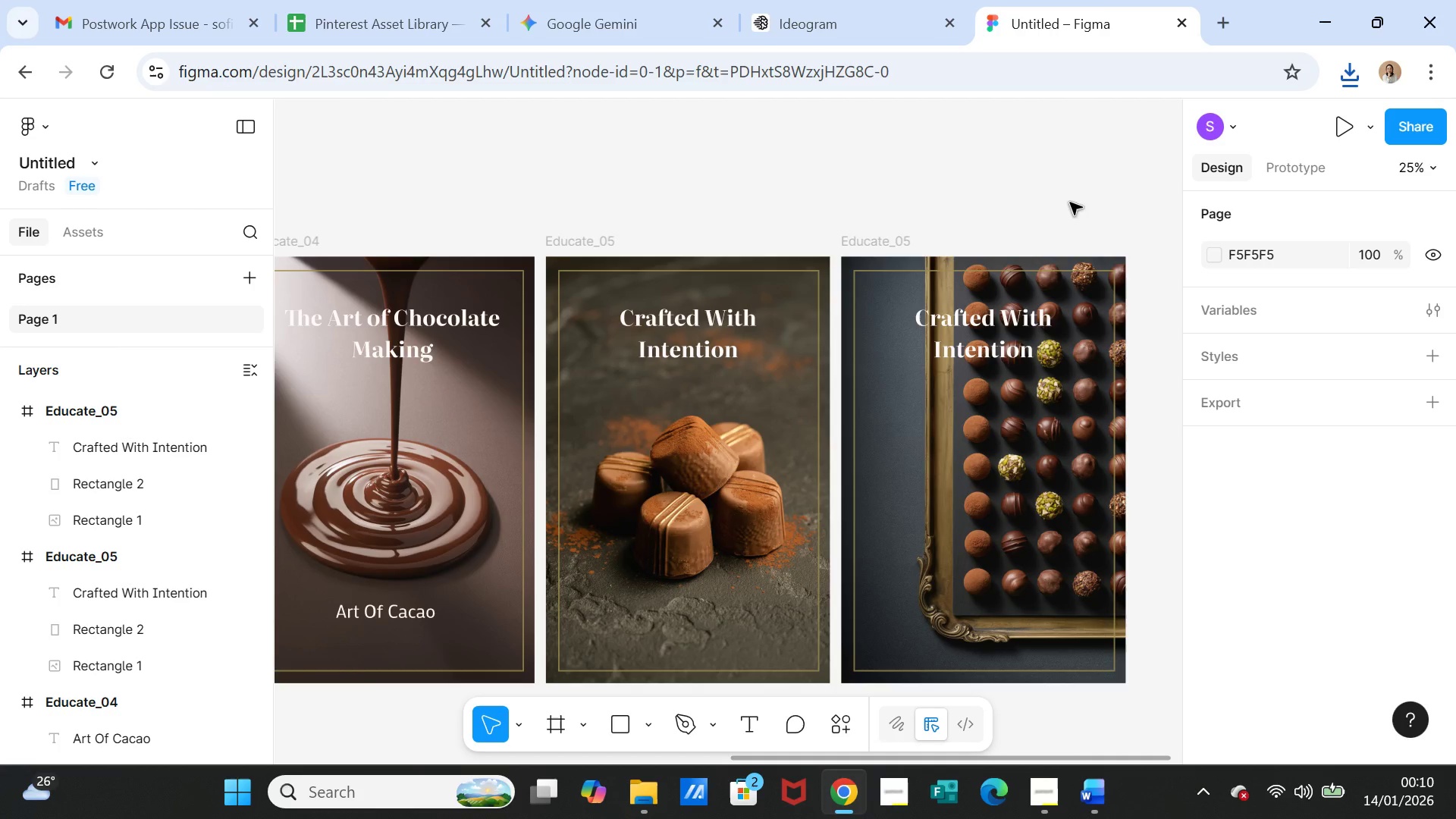 
left_click([1070, 202])
 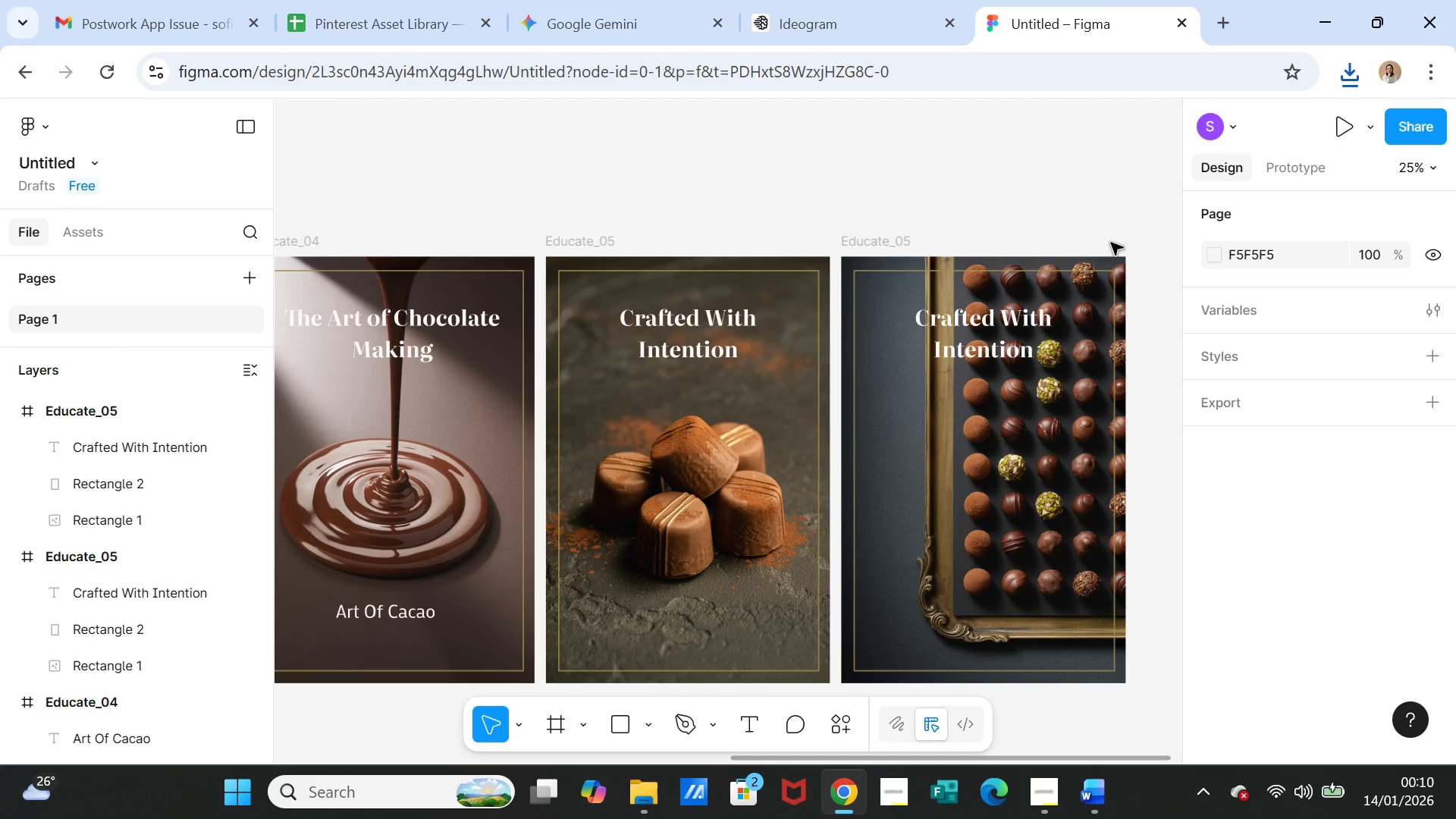 
scroll: coordinate [1111, 251], scroll_direction: down, amount: 1.0
 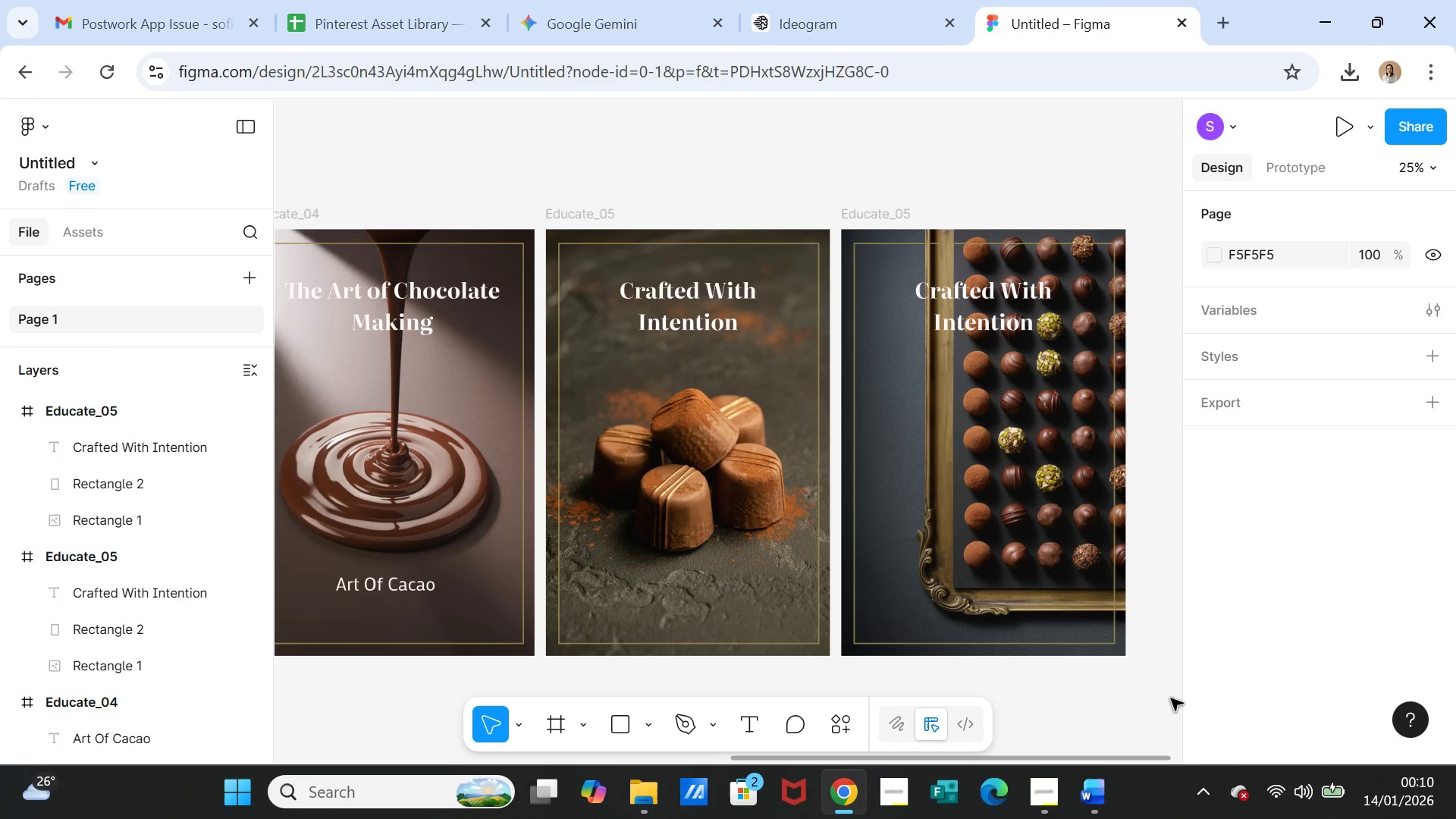 
left_click([1090, 777])
 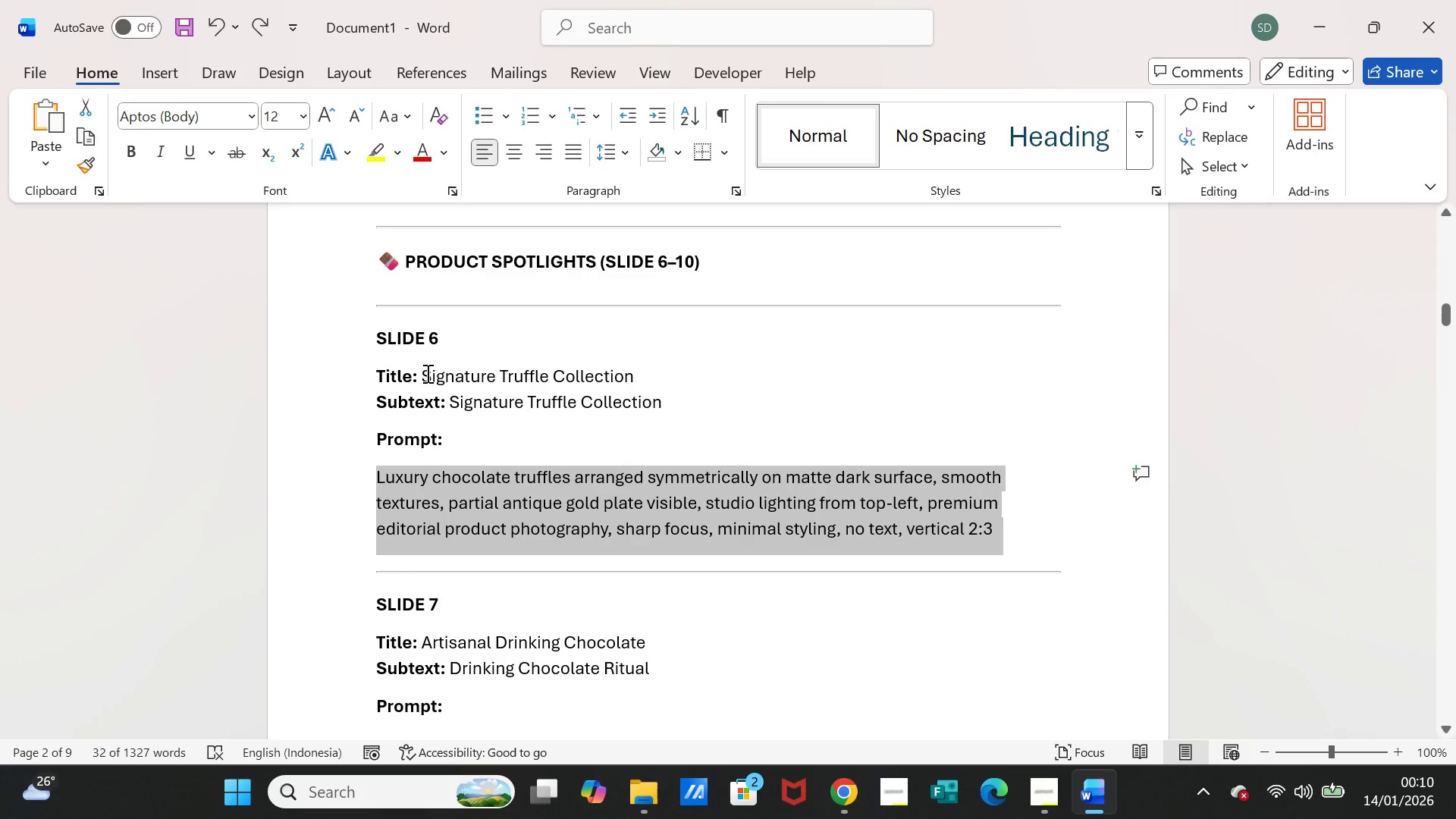 
left_click_drag(start_coordinate=[422, 375], to_coordinate=[622, 378])
 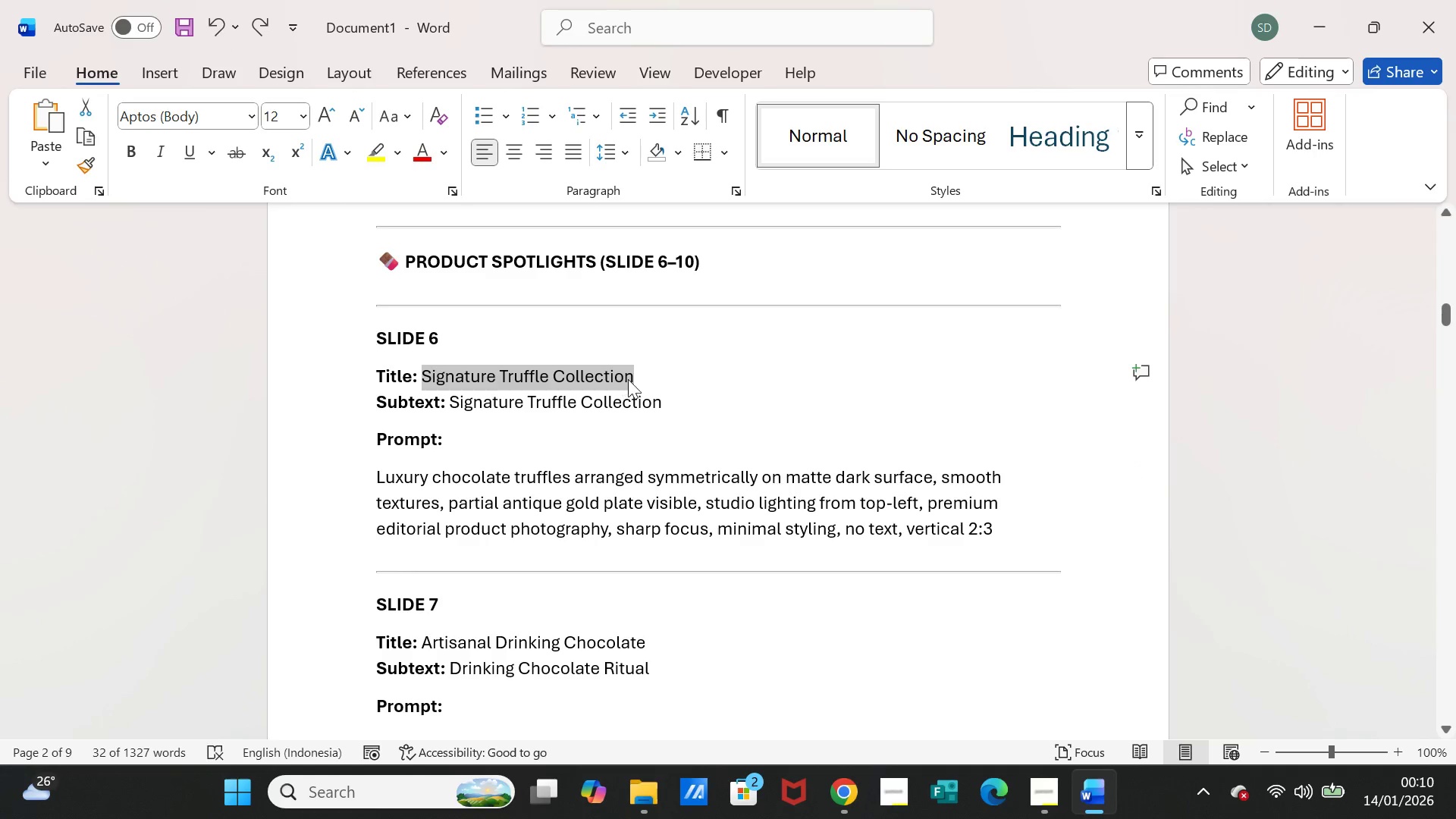 
key(Control+C)
 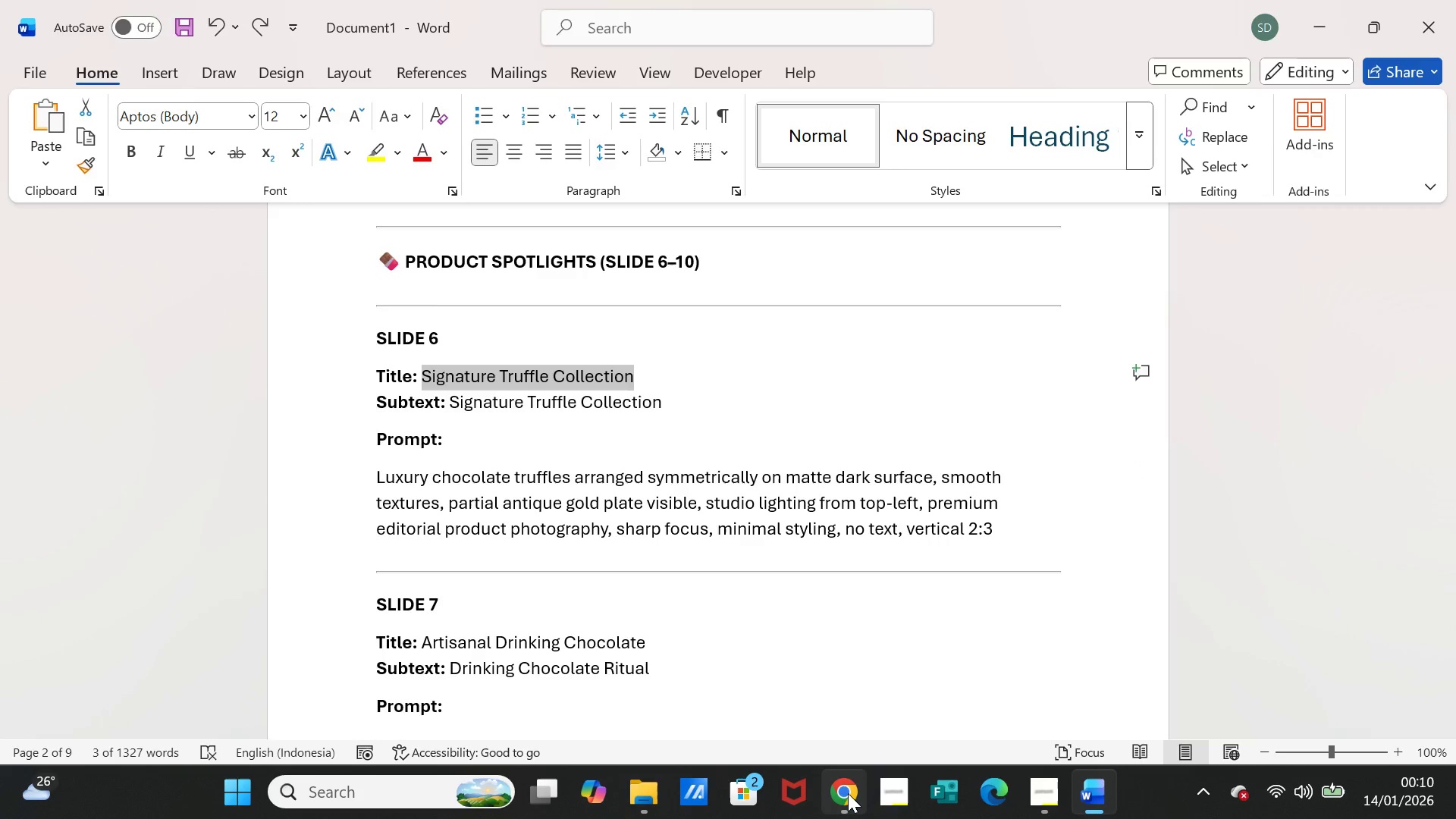 
left_click([848, 793])
 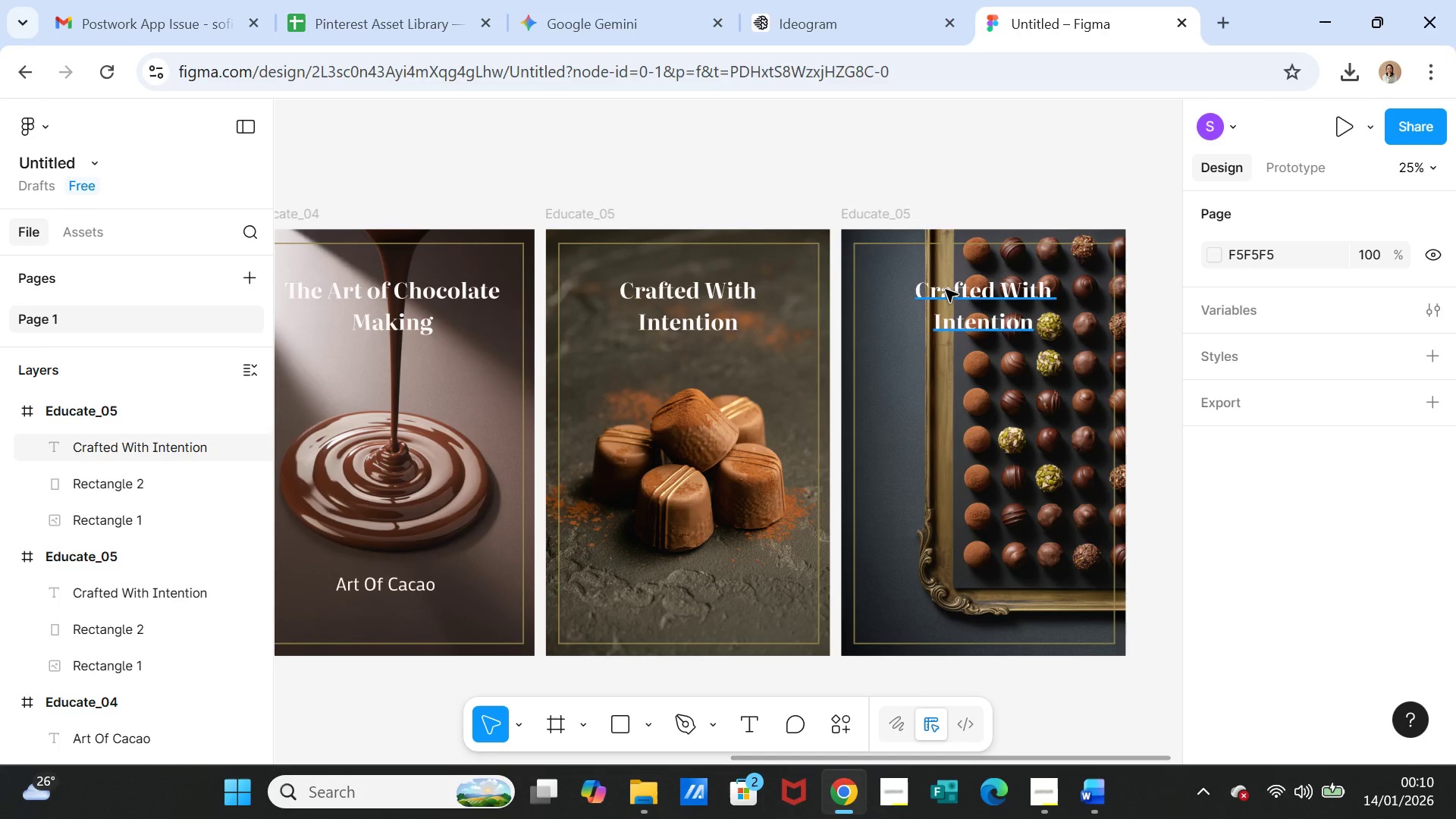 
double_click([946, 290])
 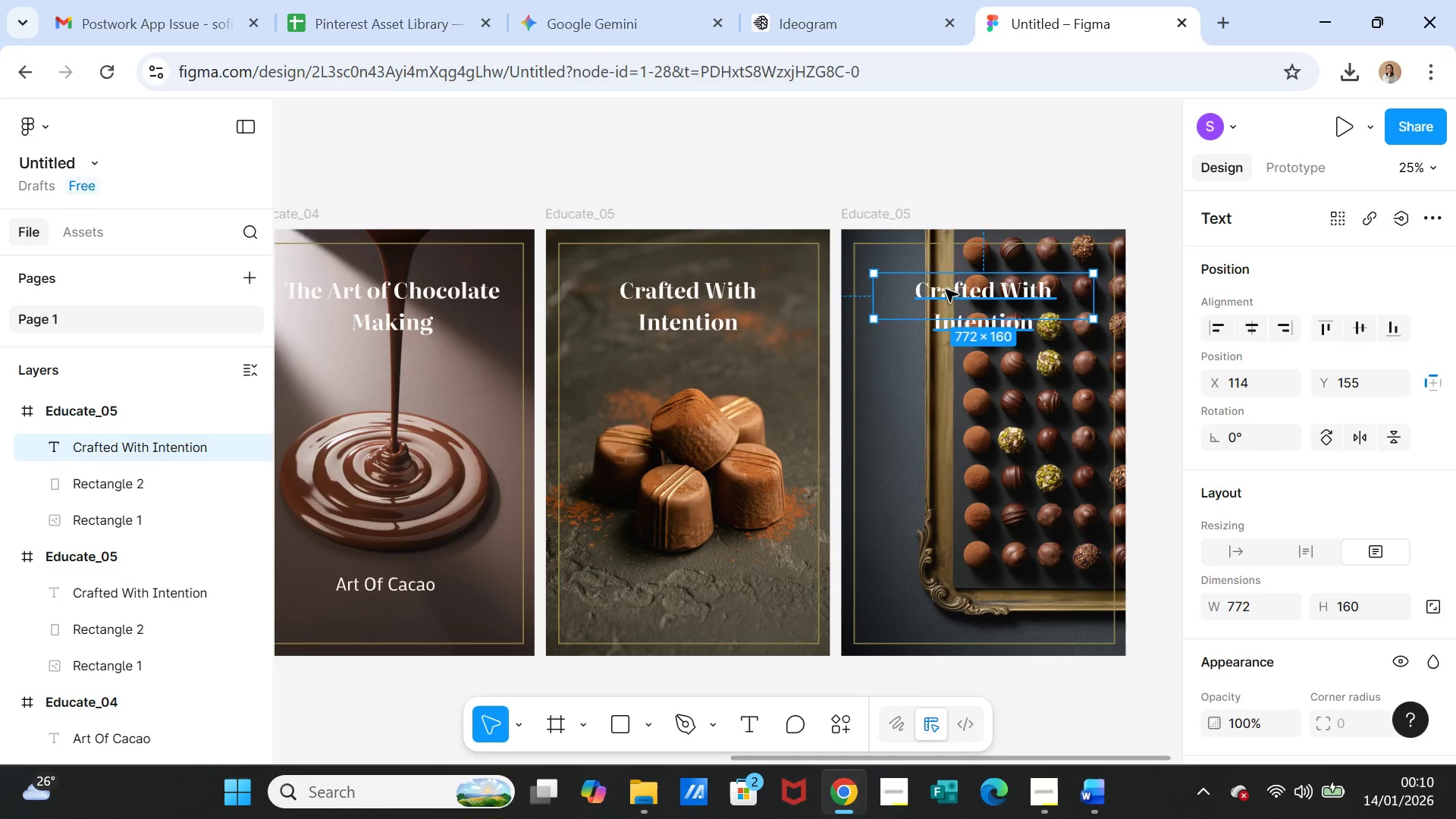 
triple_click([946, 290])
 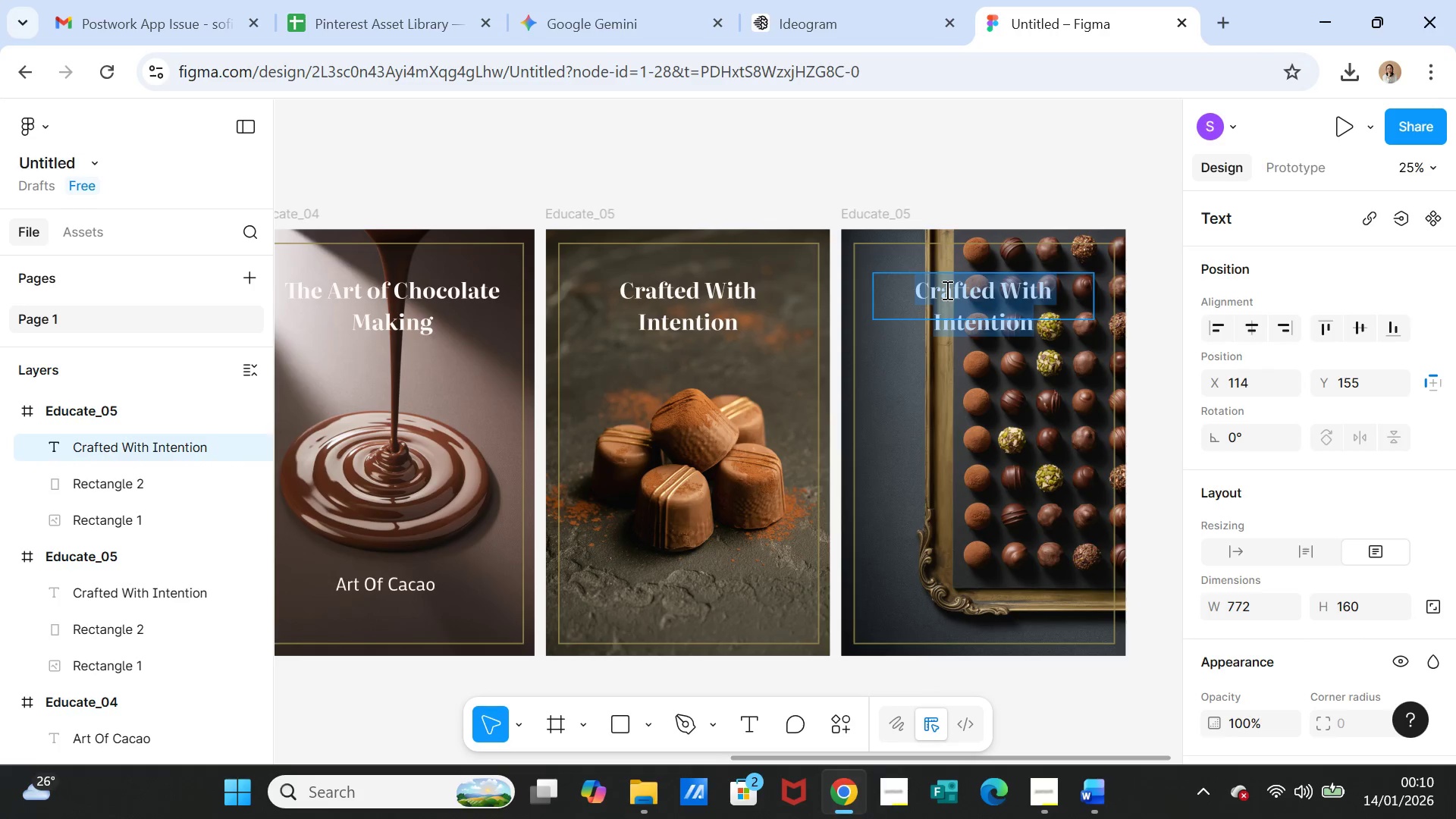 
key(Control+V)
 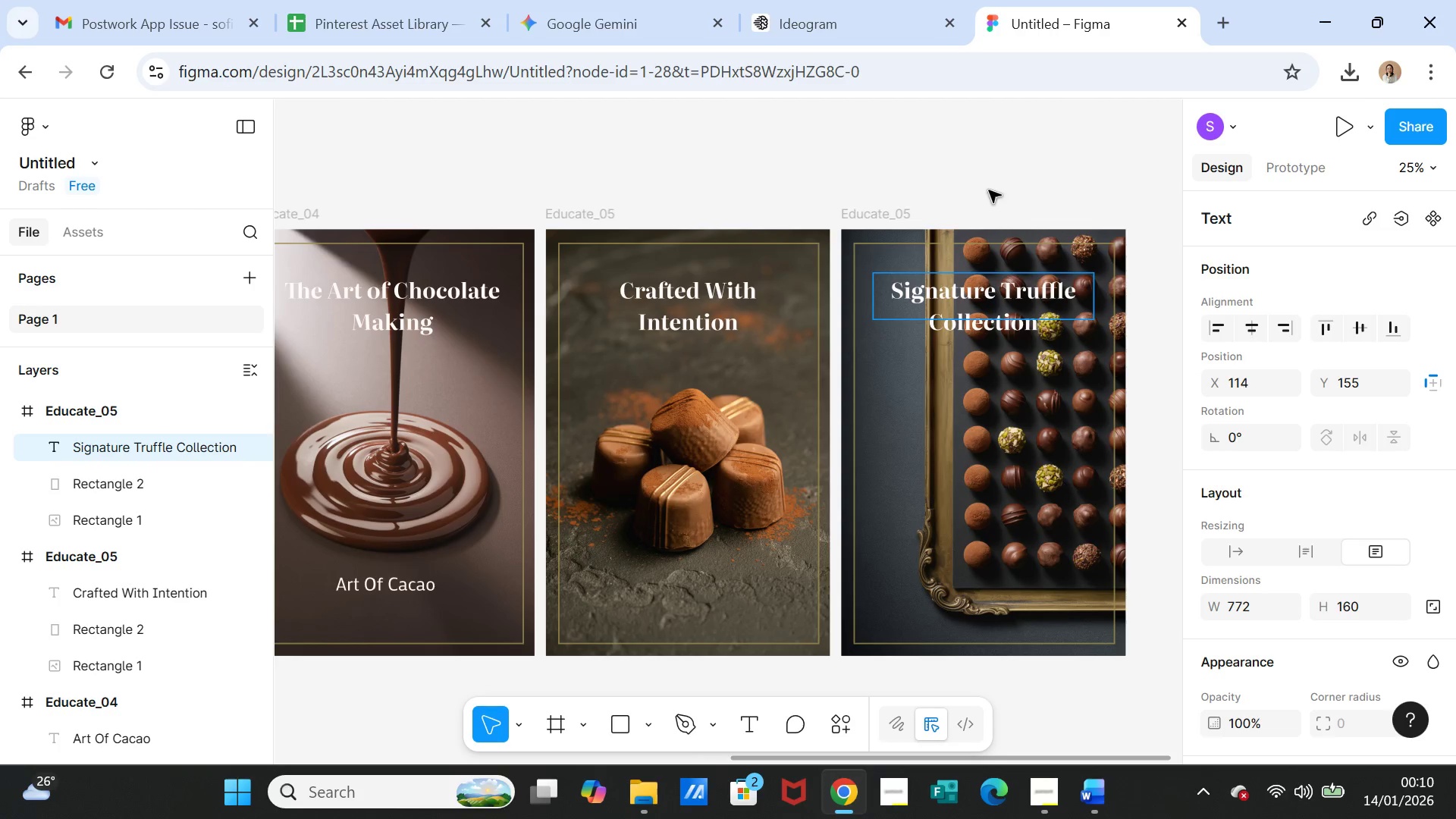 
left_click([989, 190])
 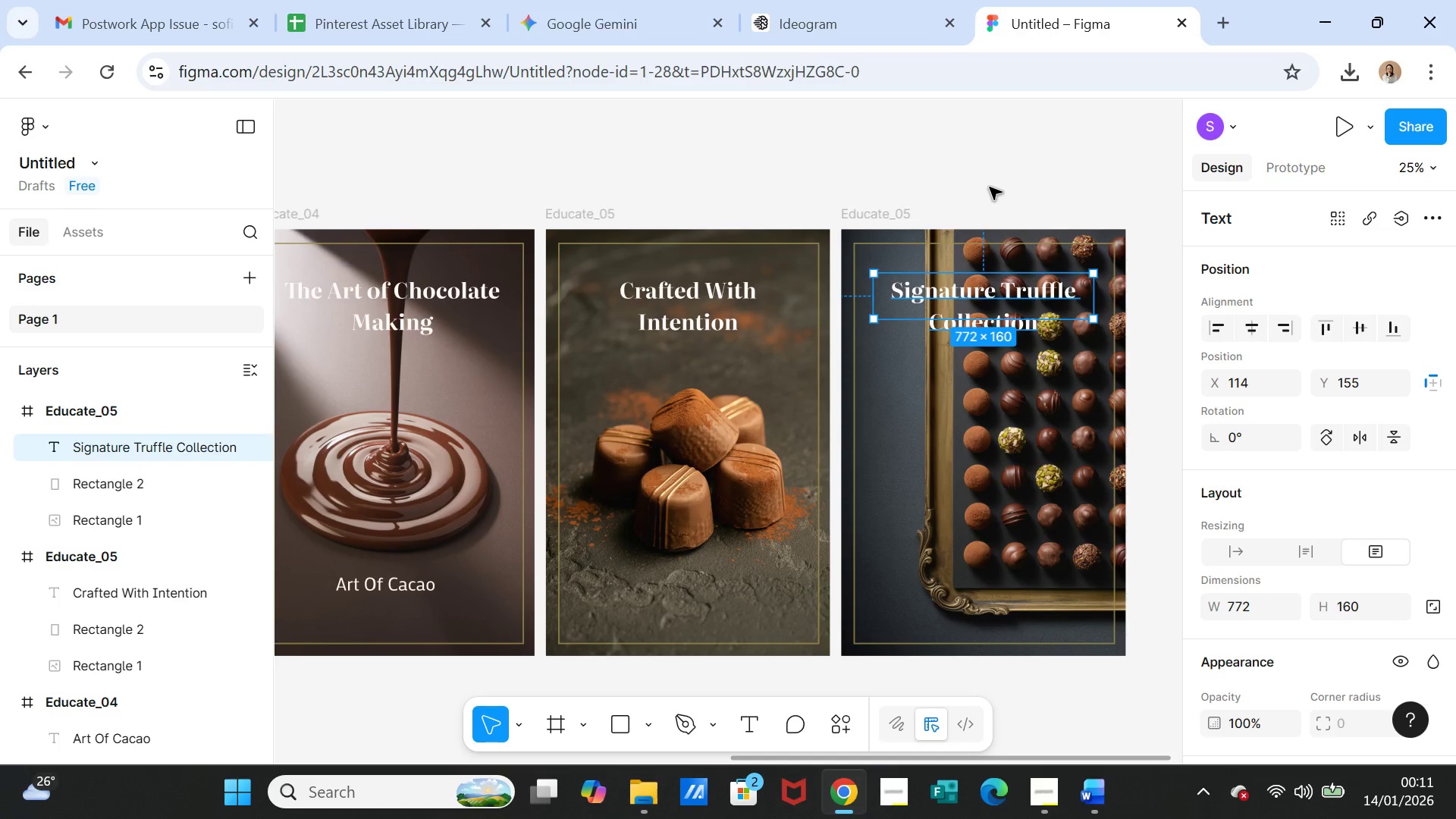 
left_click([990, 187])
 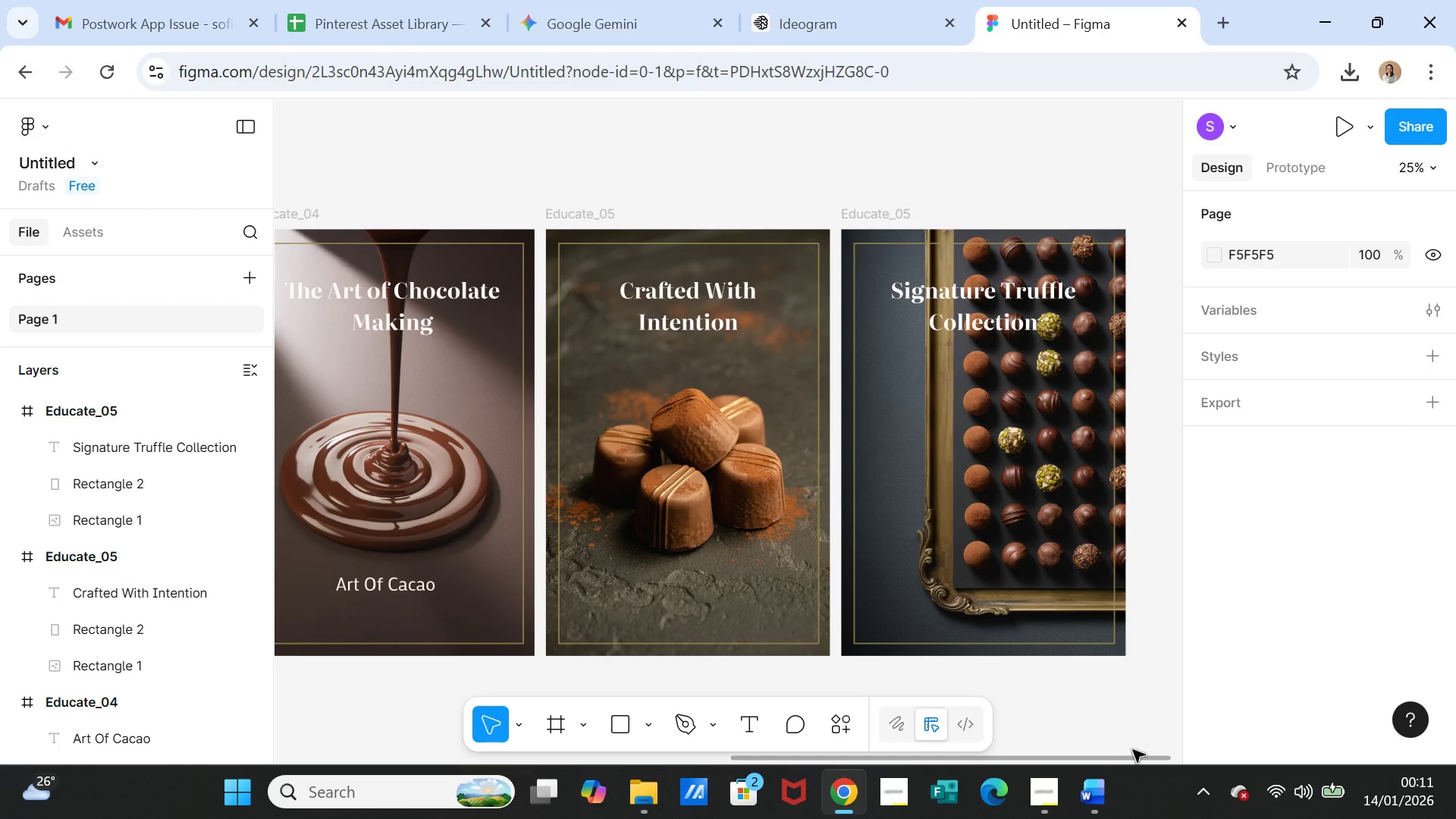 
left_click([1097, 783])
 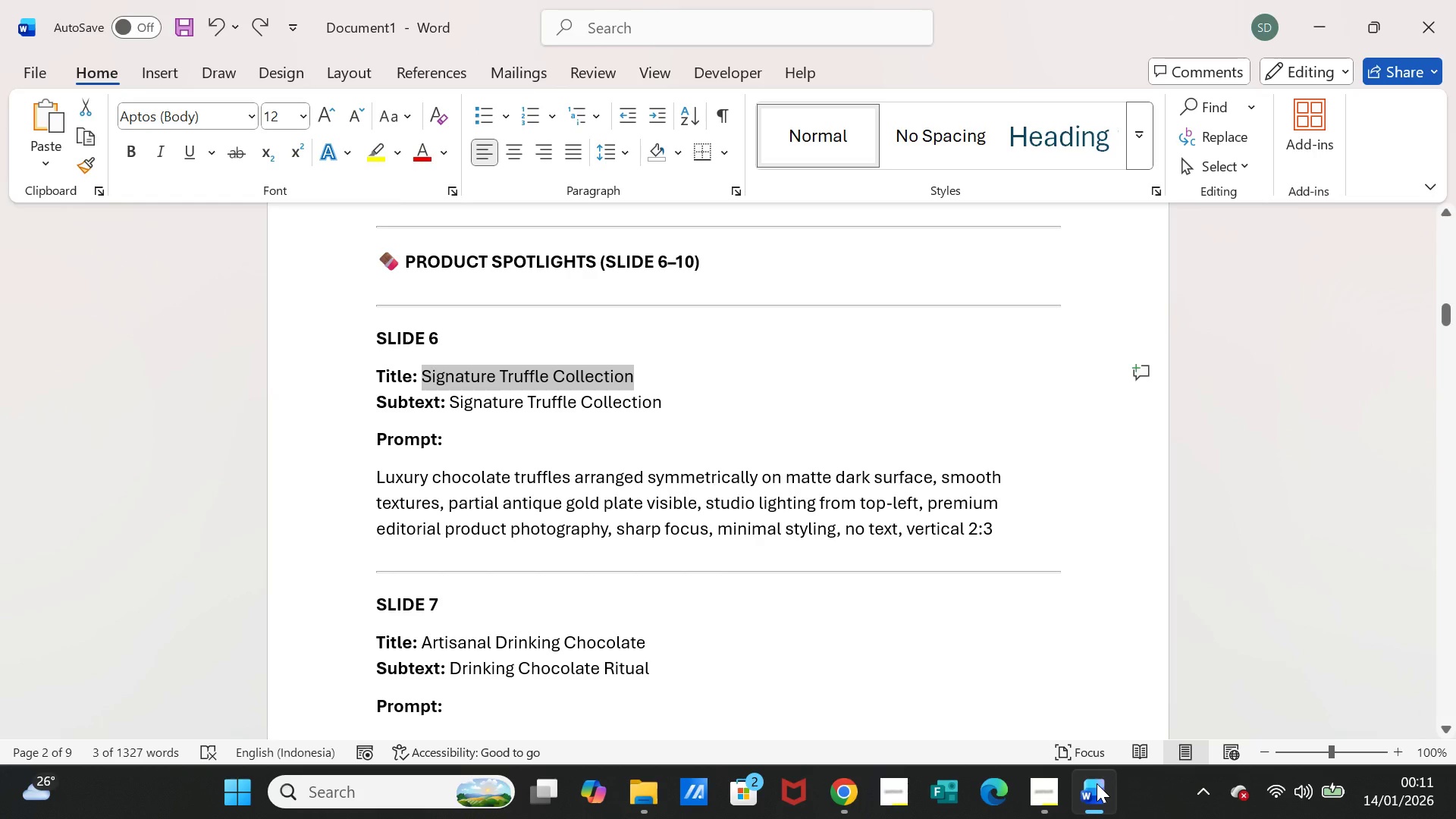 
left_click([1097, 783])
 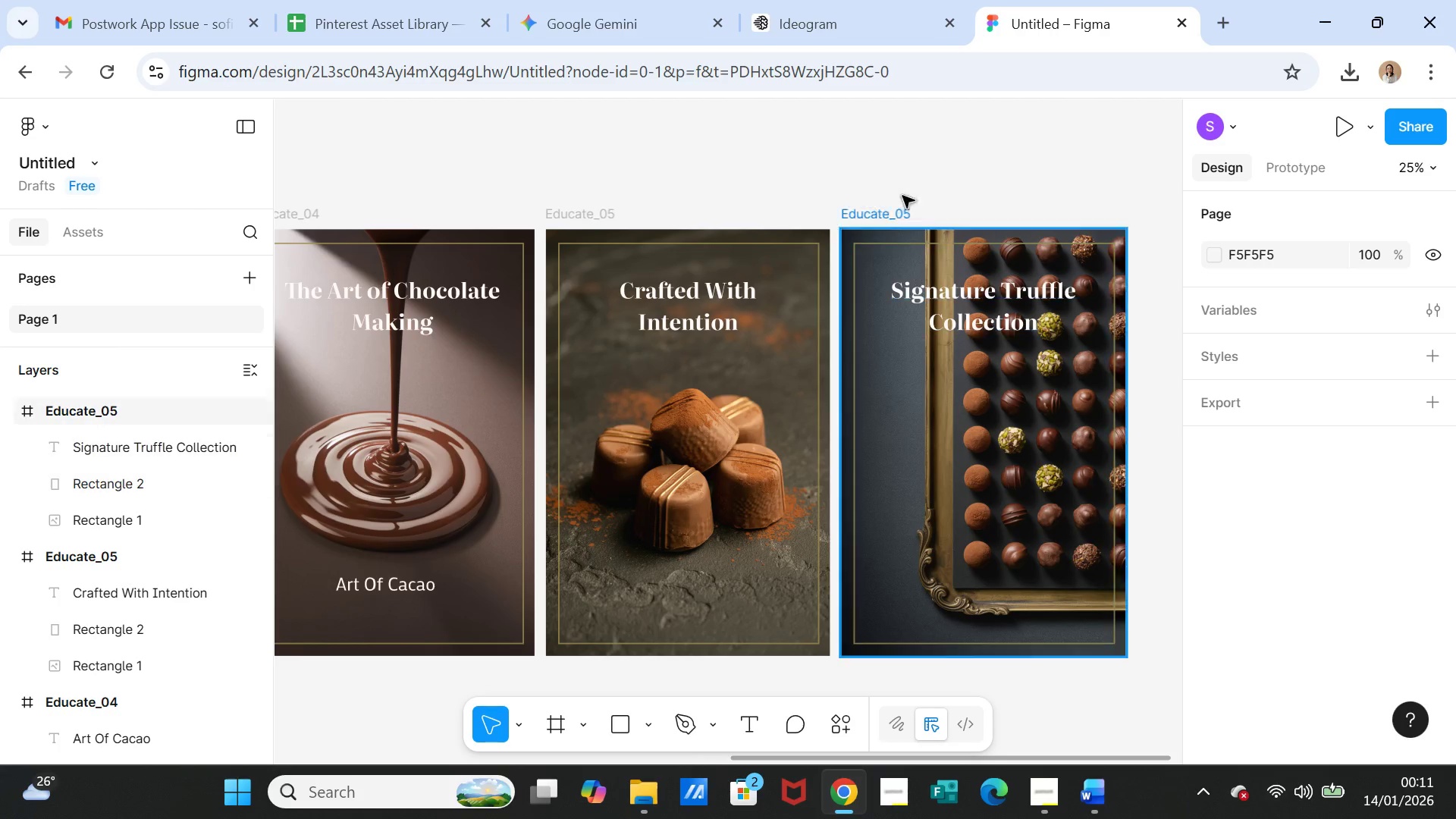 
left_click([902, 177])
 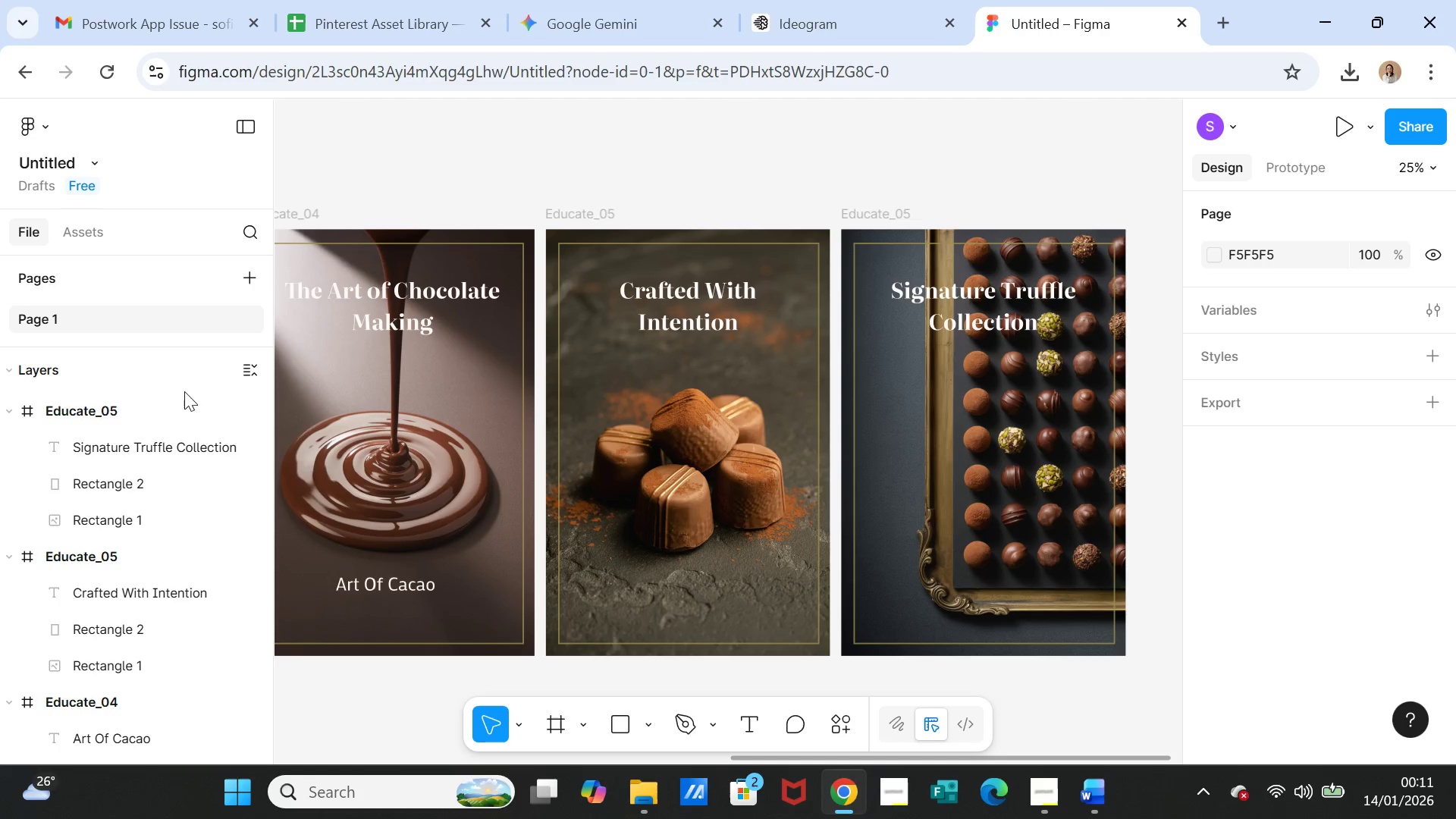 
left_click([309, 24])
 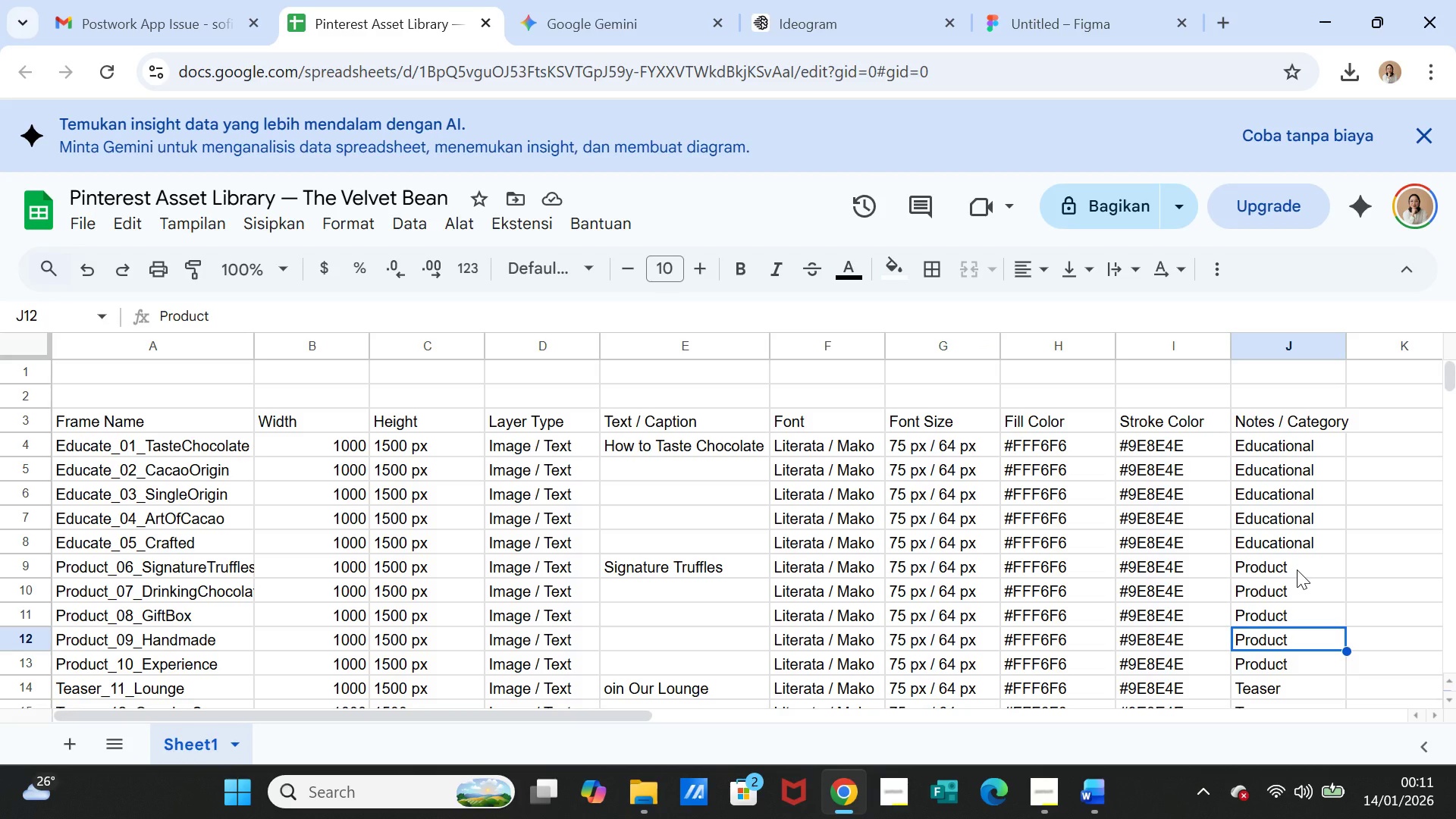 
wait(7.84)
 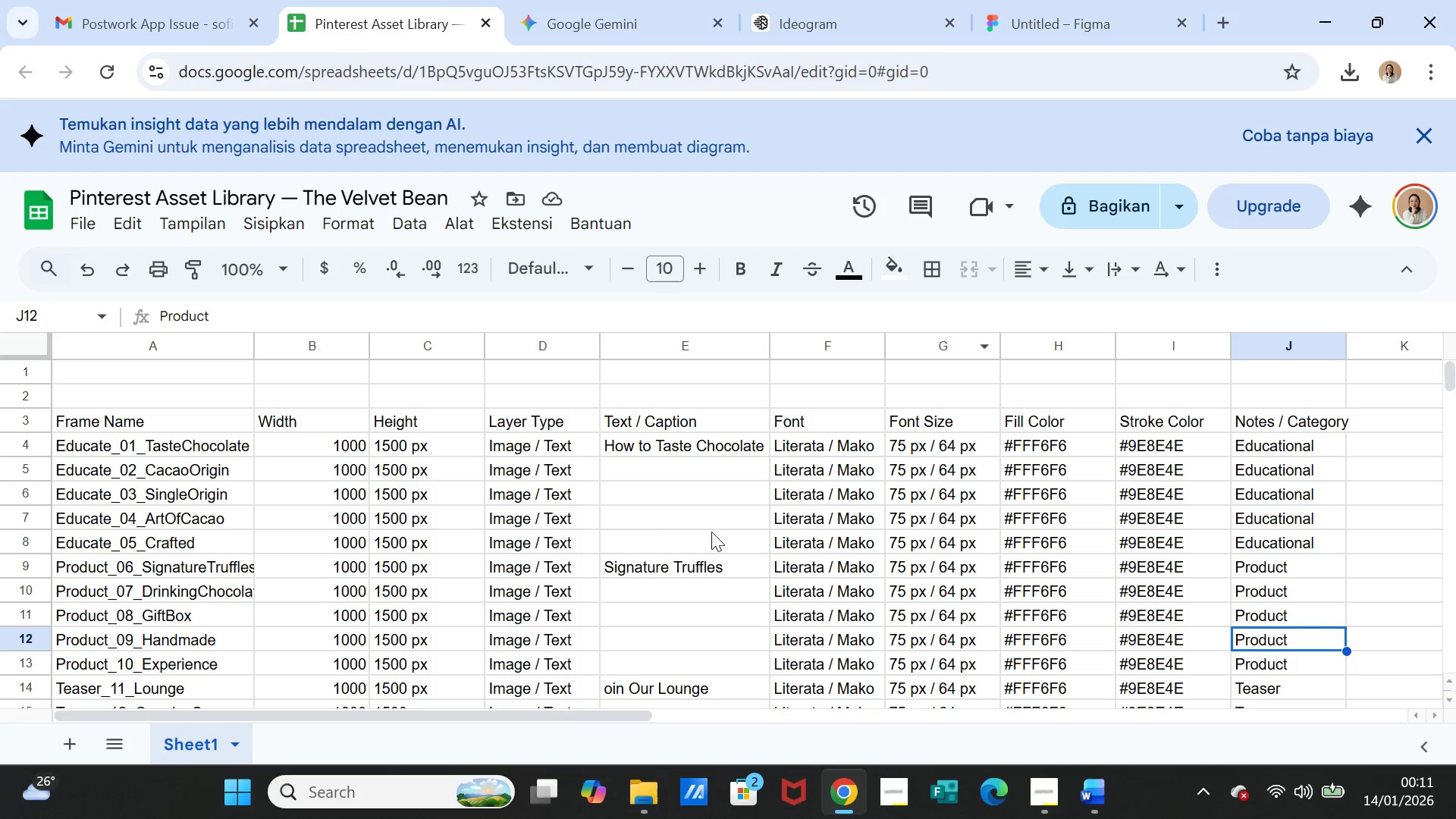 
left_click([1297, 570])
 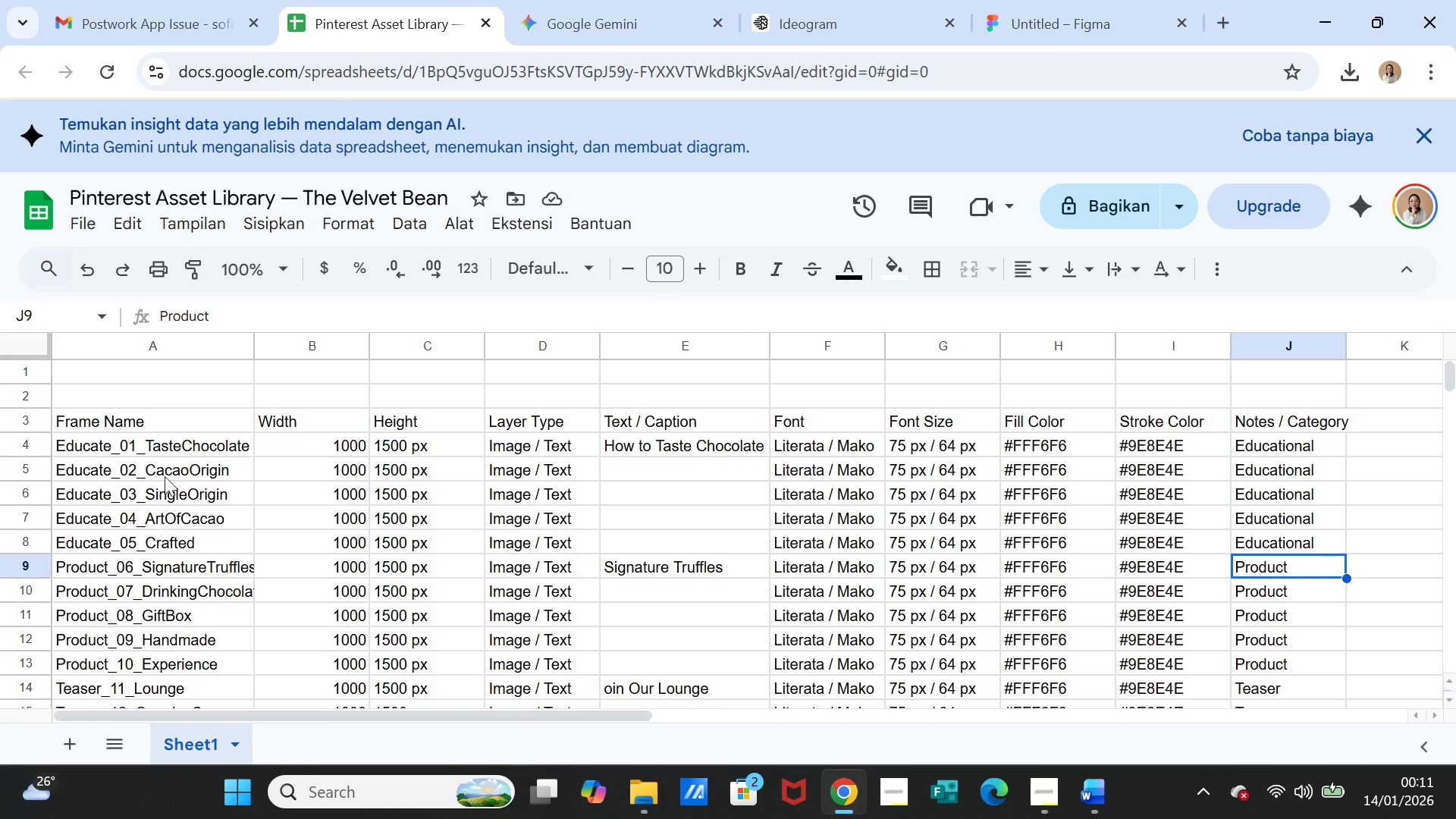 
wait(5.94)
 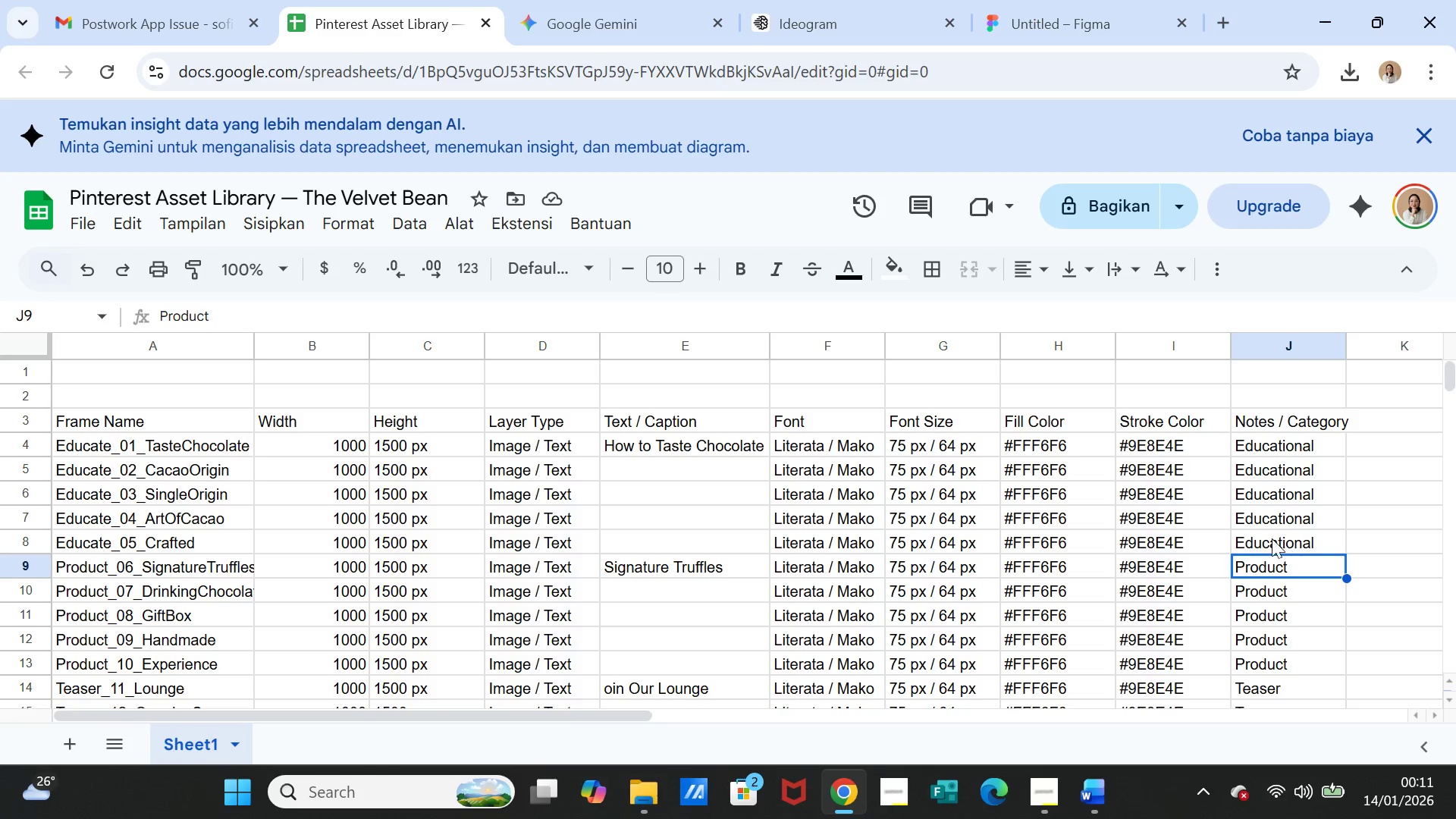 
left_click([170, 446])
 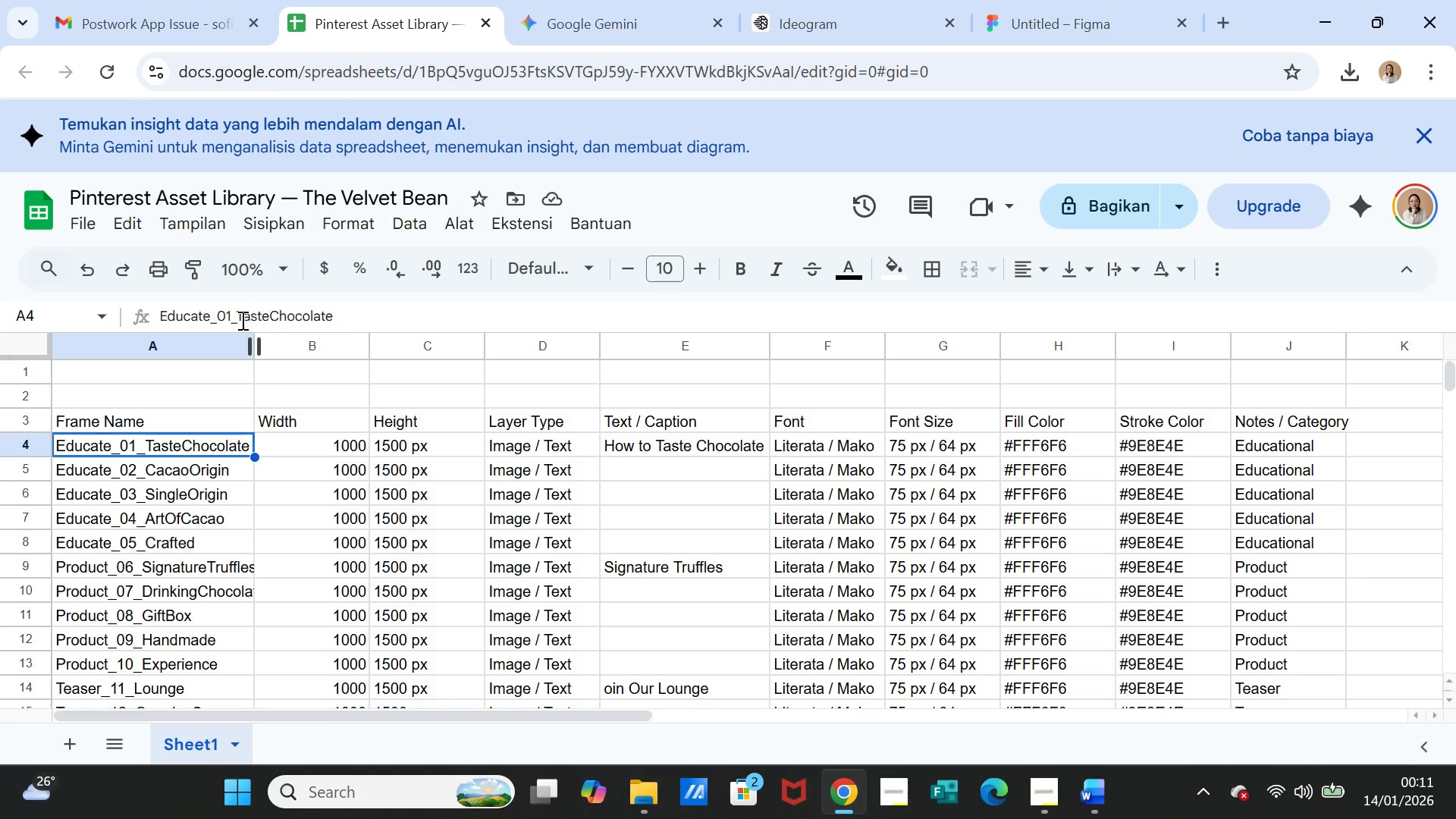 
left_click_drag(start_coordinate=[239, 316], to_coordinate=[330, 312])
 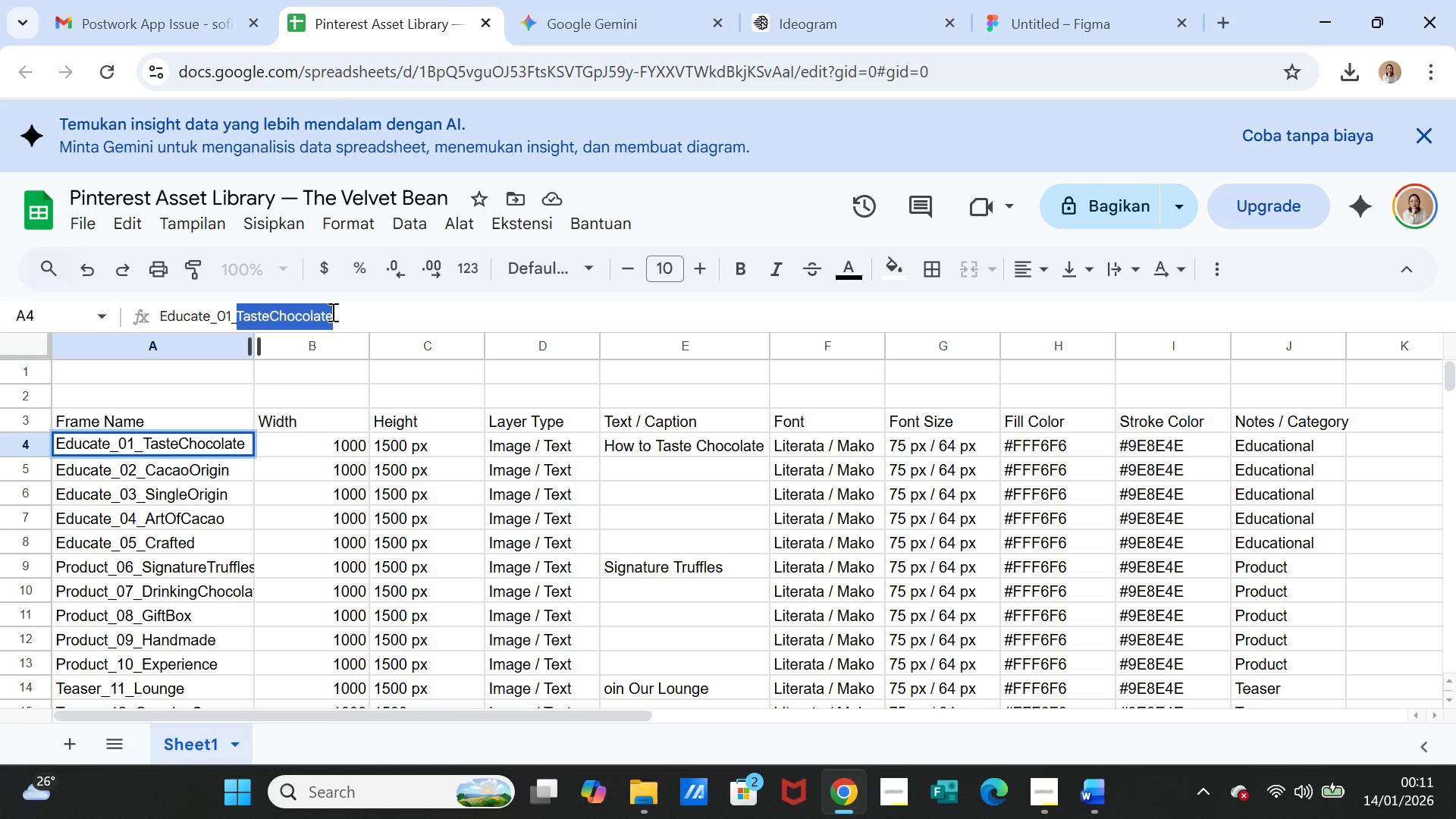 
key(Control+C)
 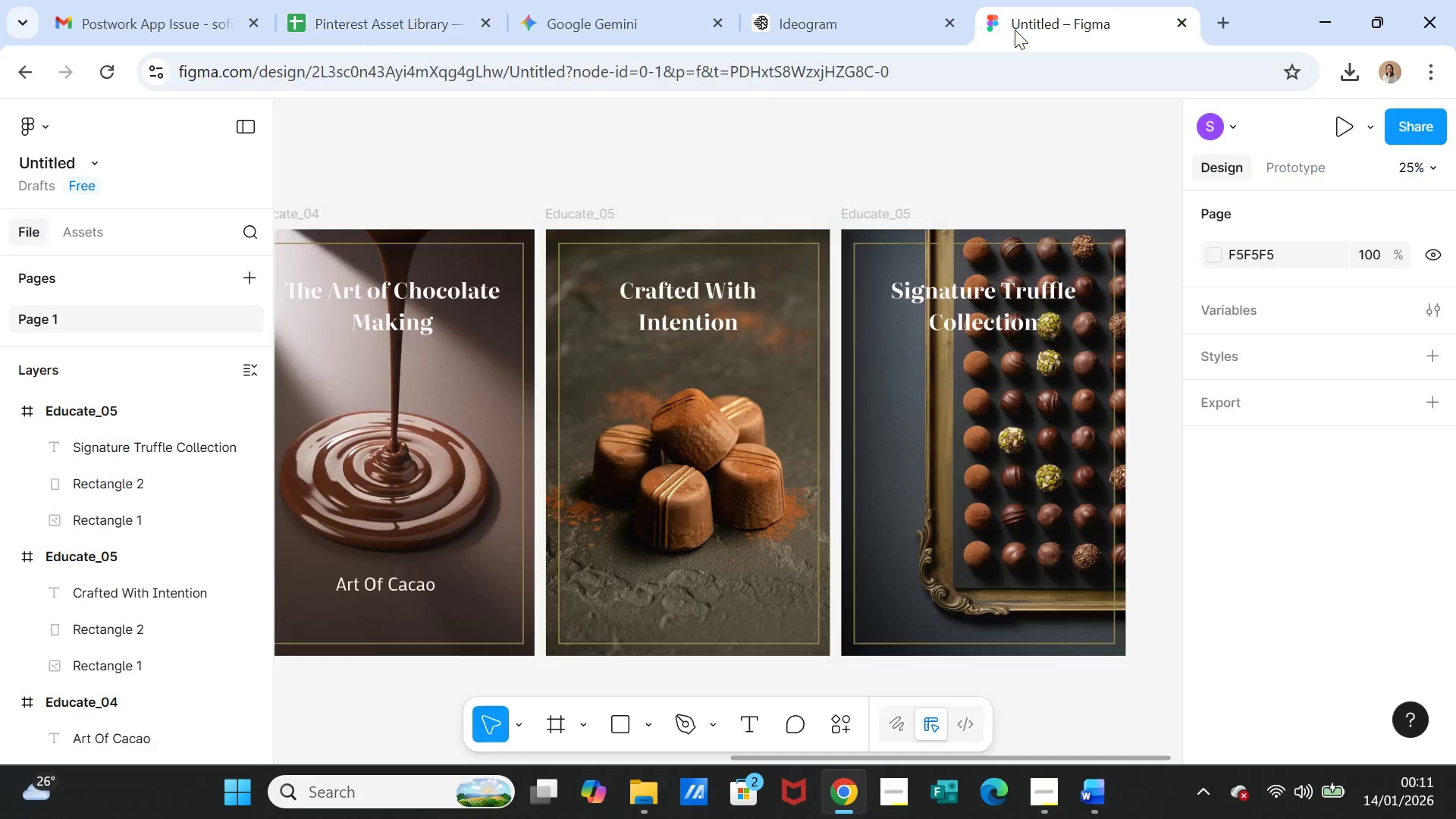 
scroll: coordinate [162, 559], scroll_direction: down, amount: 13.0
 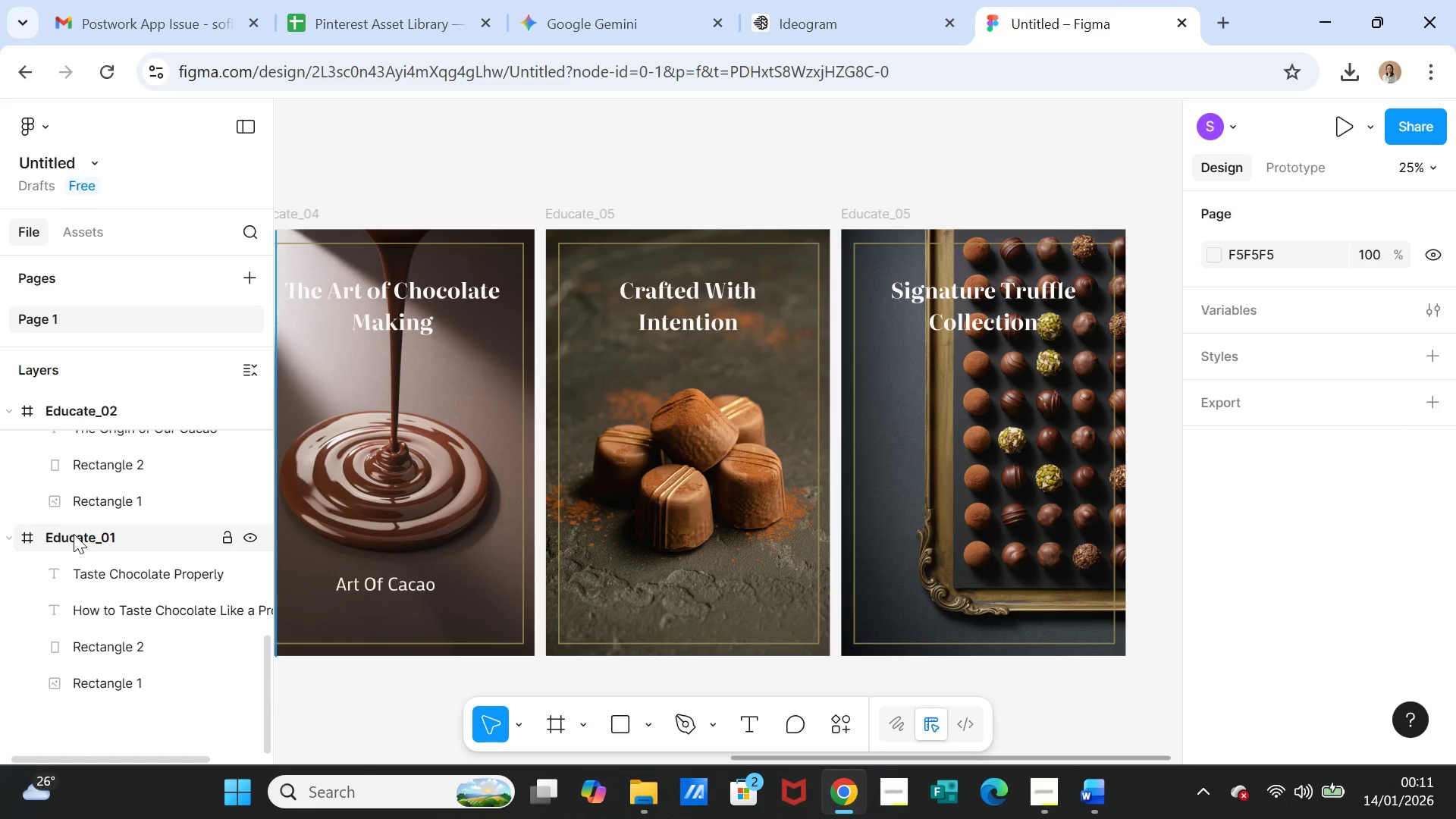 
left_click([74, 534])
 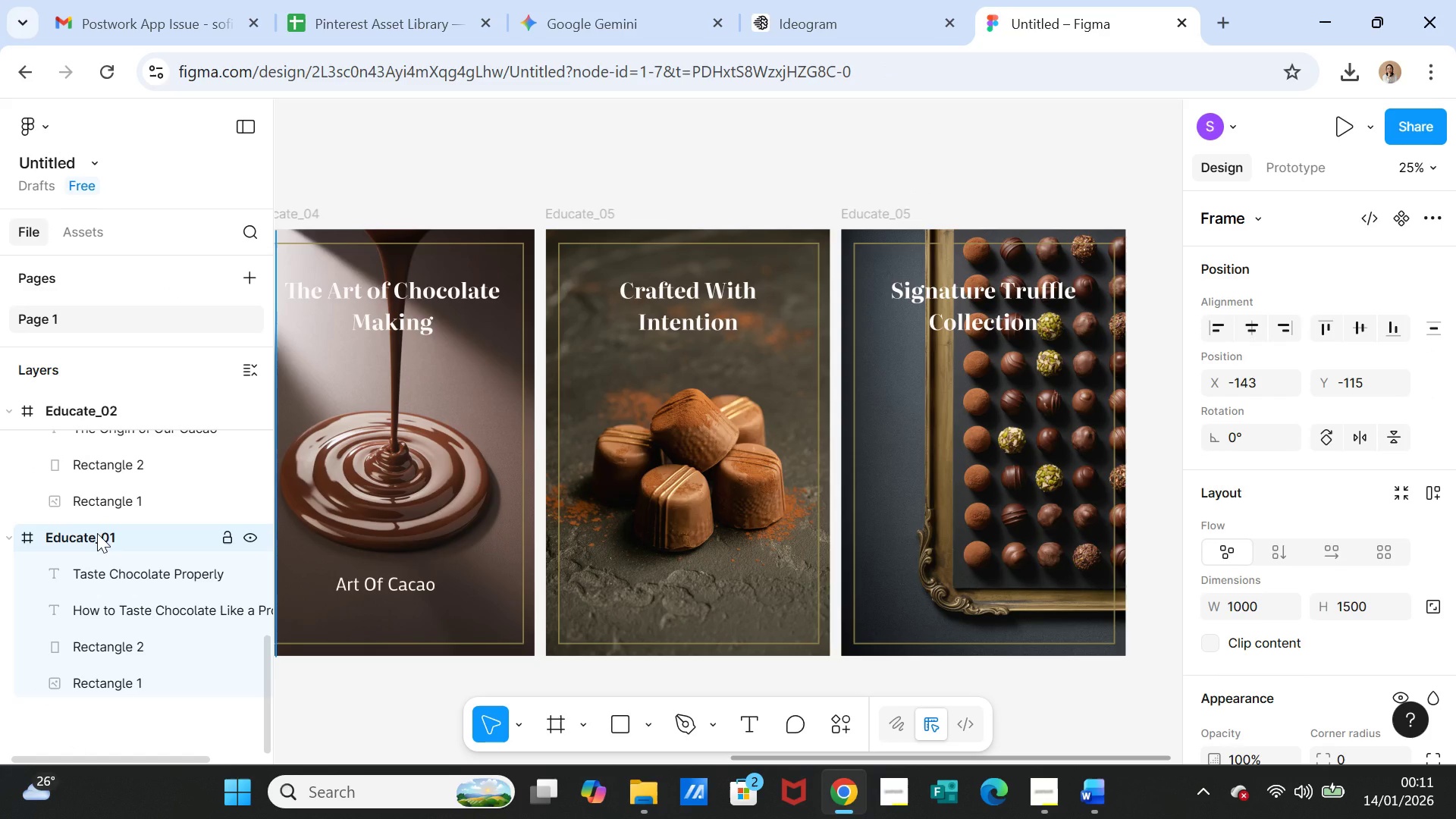 
double_click([97, 533])
 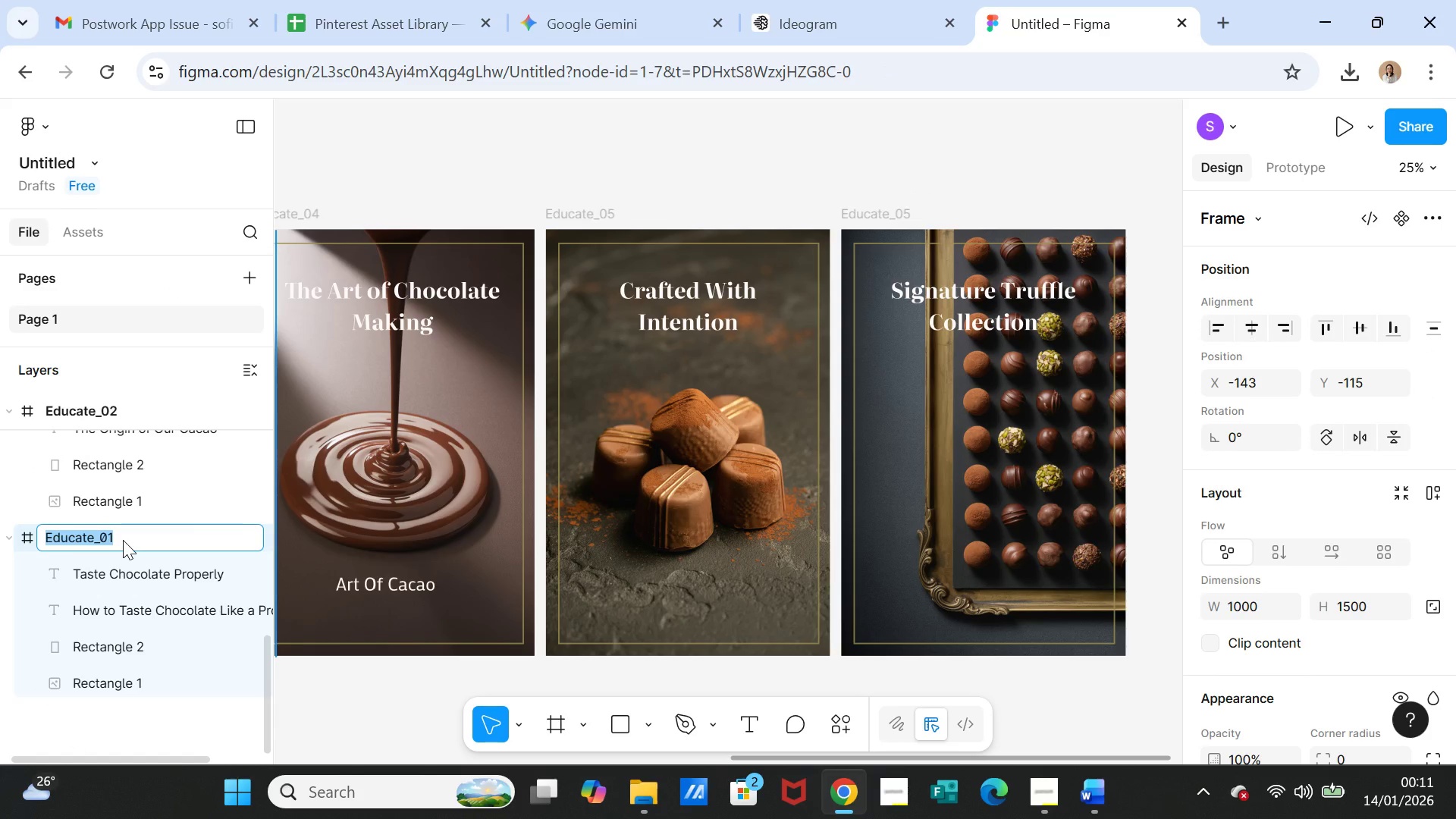 
left_click([123, 540])
 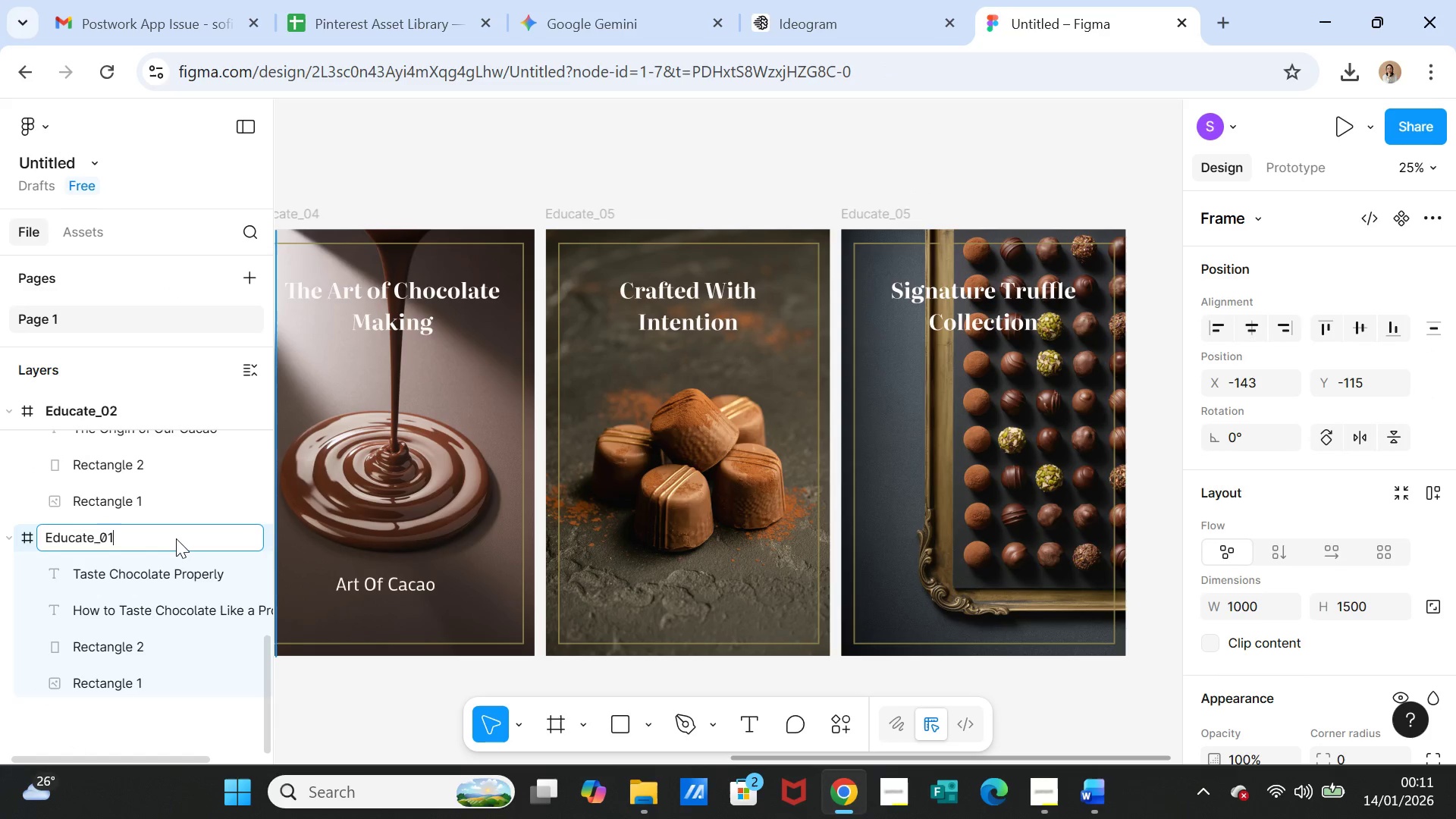 
key(Control+V)
 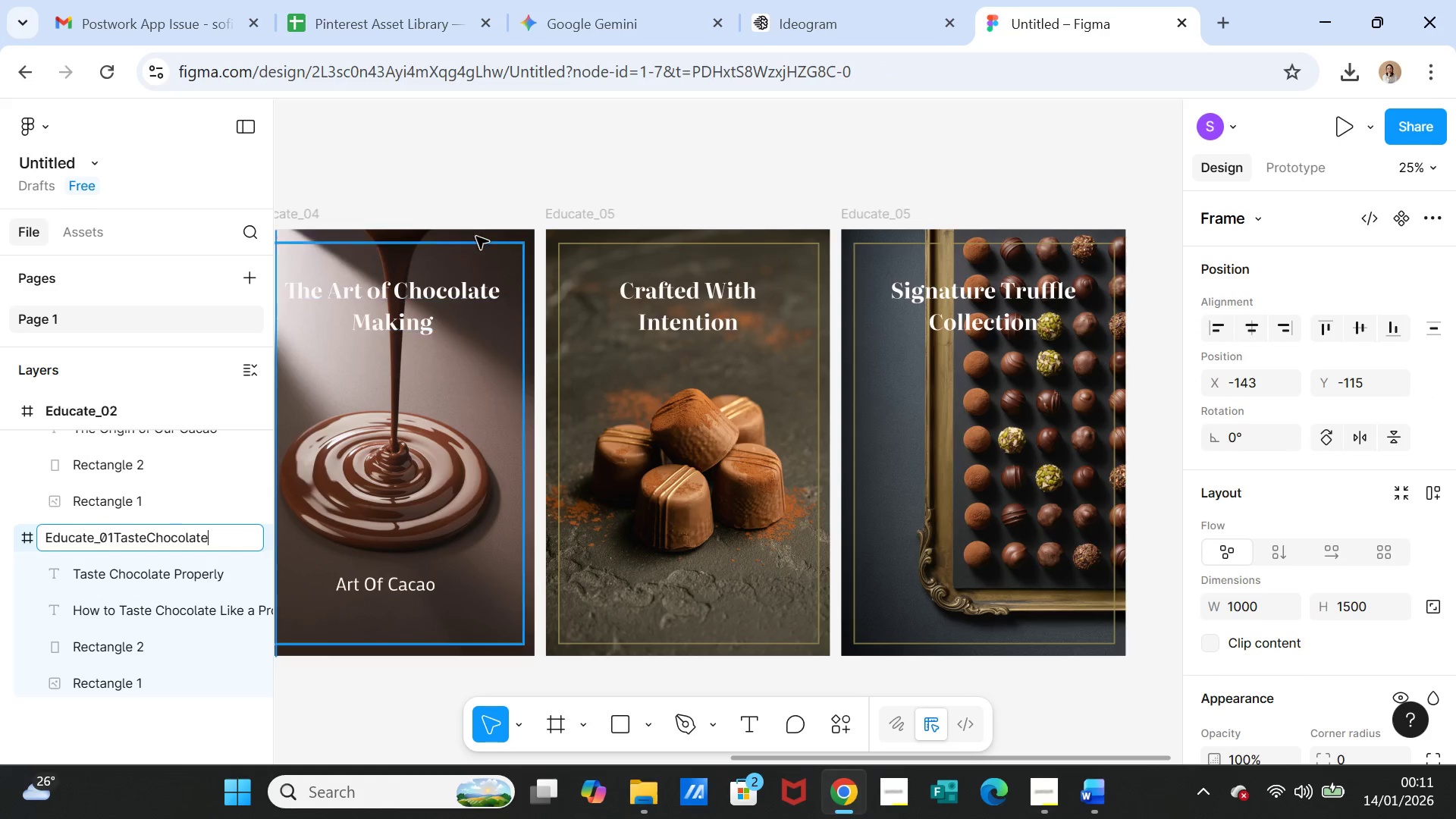 
left_click([508, 177])
 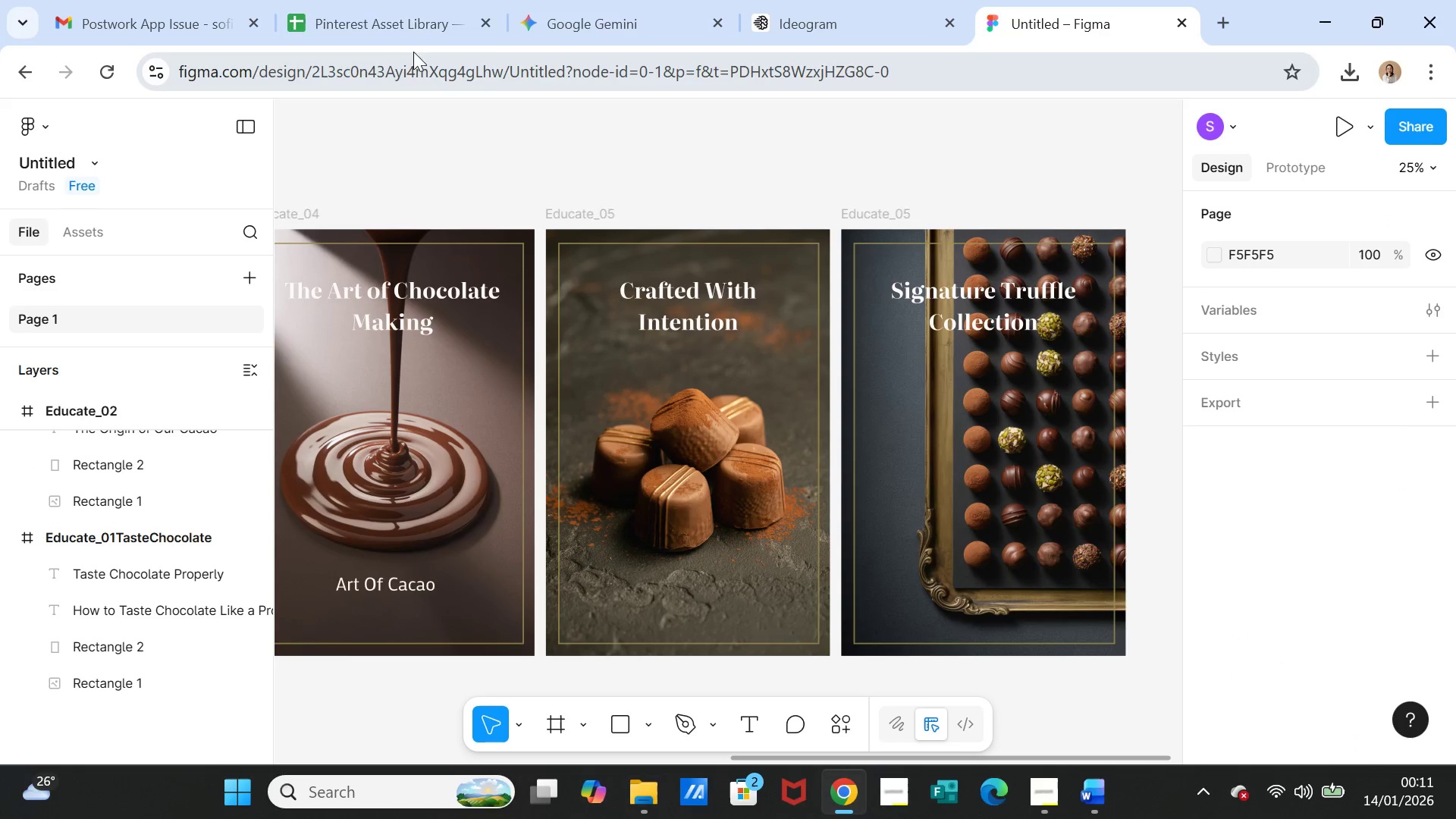 
left_click([381, 24])
 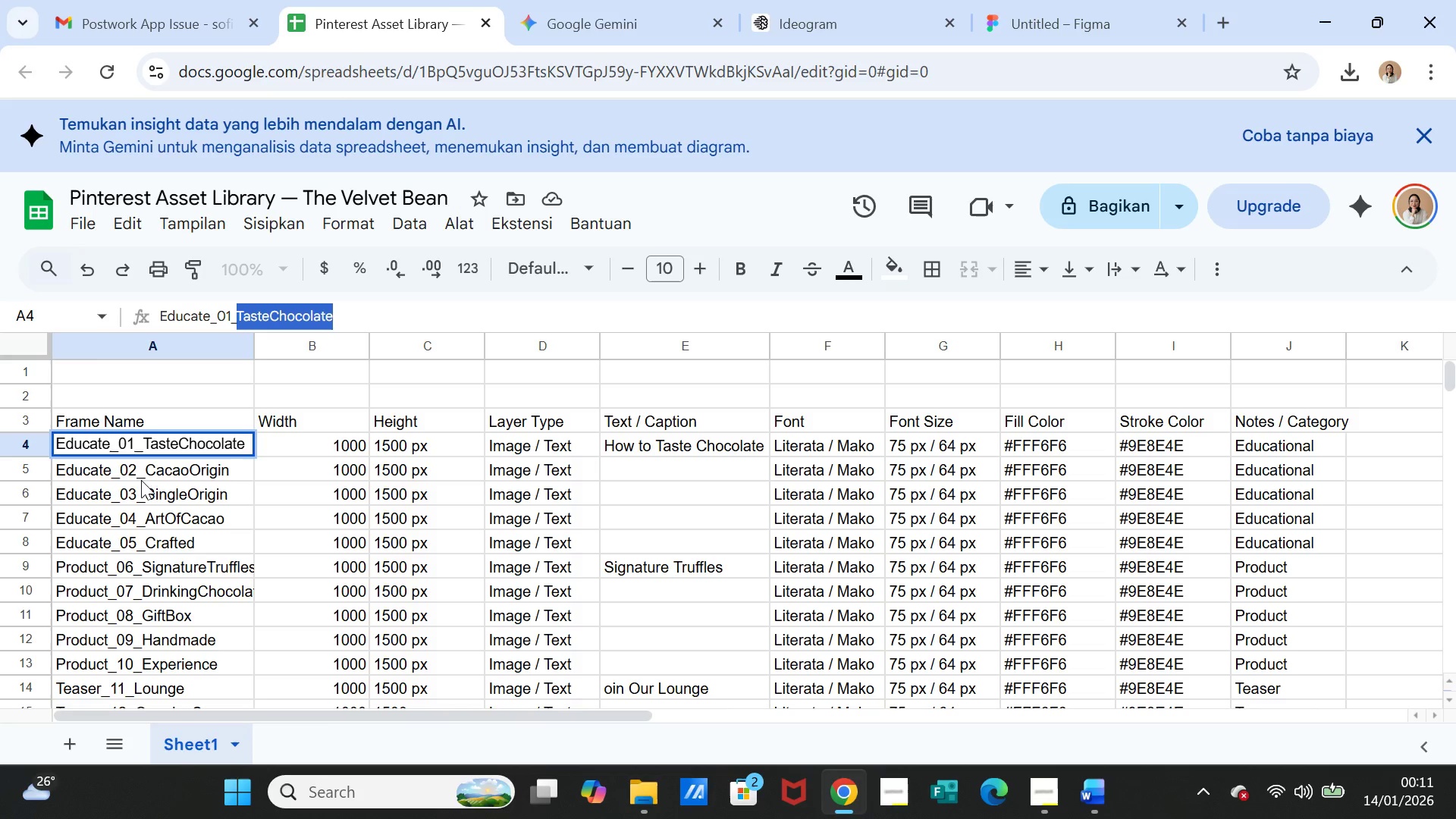 
left_click_drag(start_coordinate=[155, 466], to_coordinate=[262, 316])
 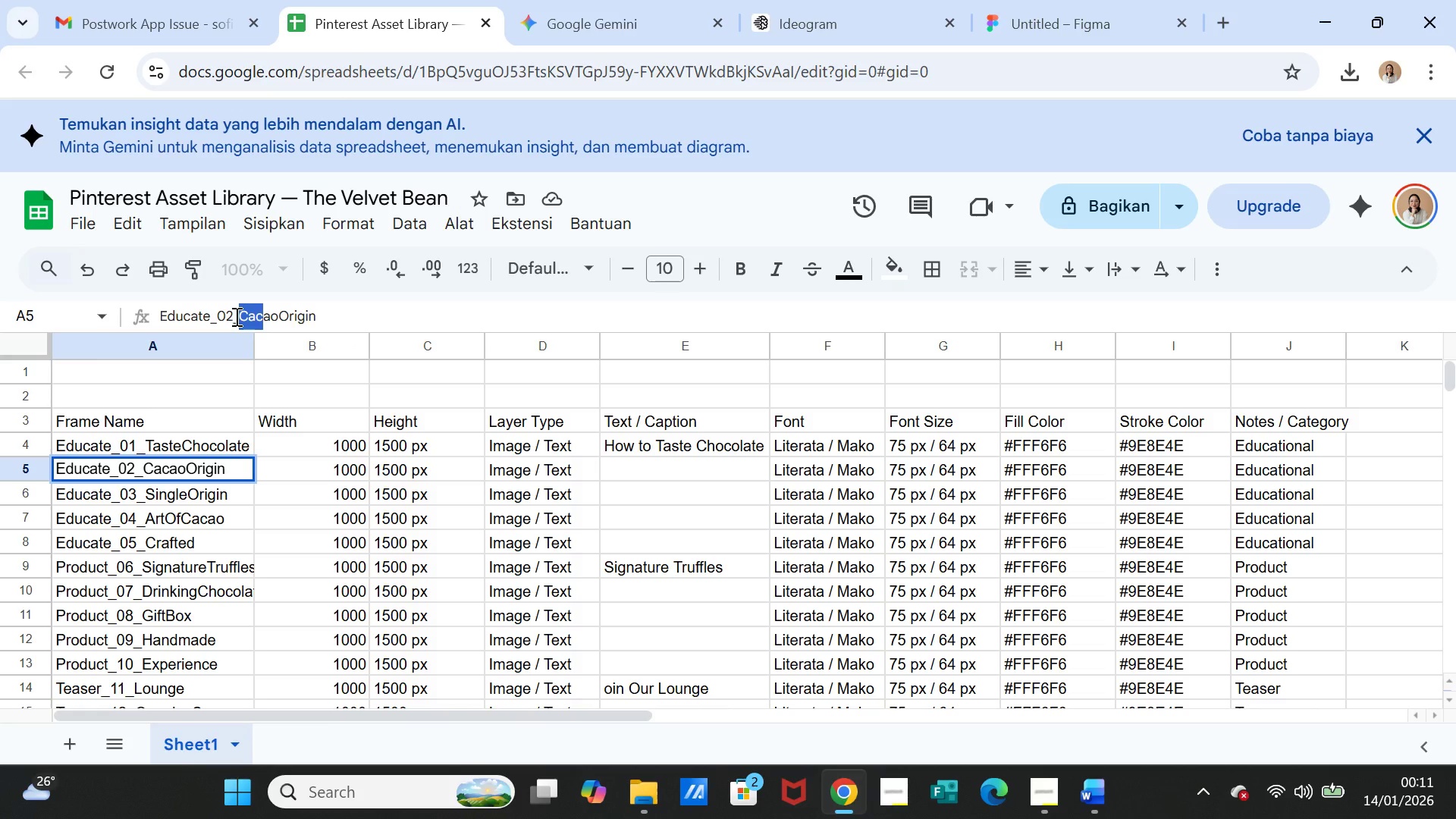 
left_click_drag(start_coordinate=[235, 316], to_coordinate=[315, 316])
 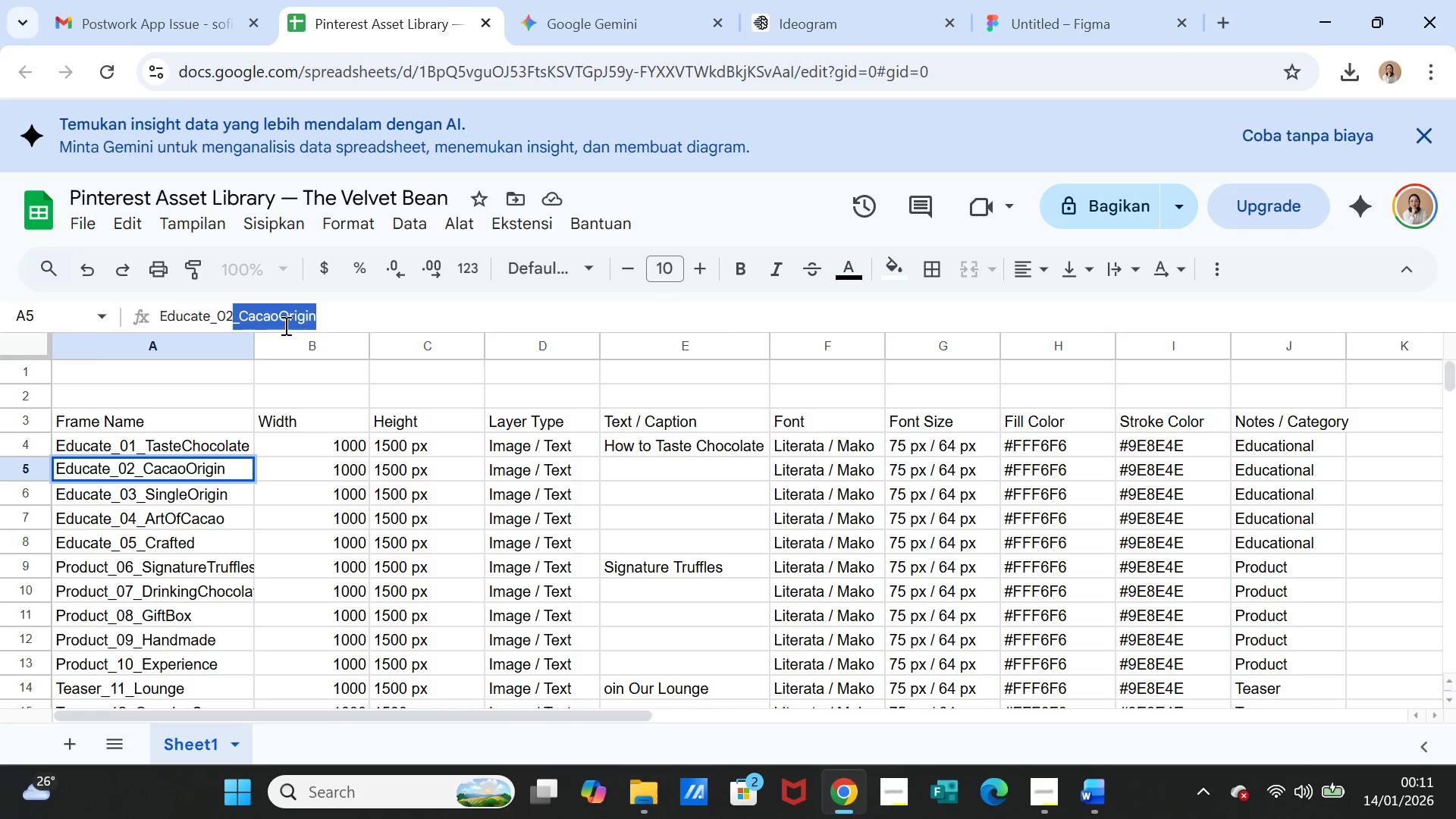 
key(Control+C)
 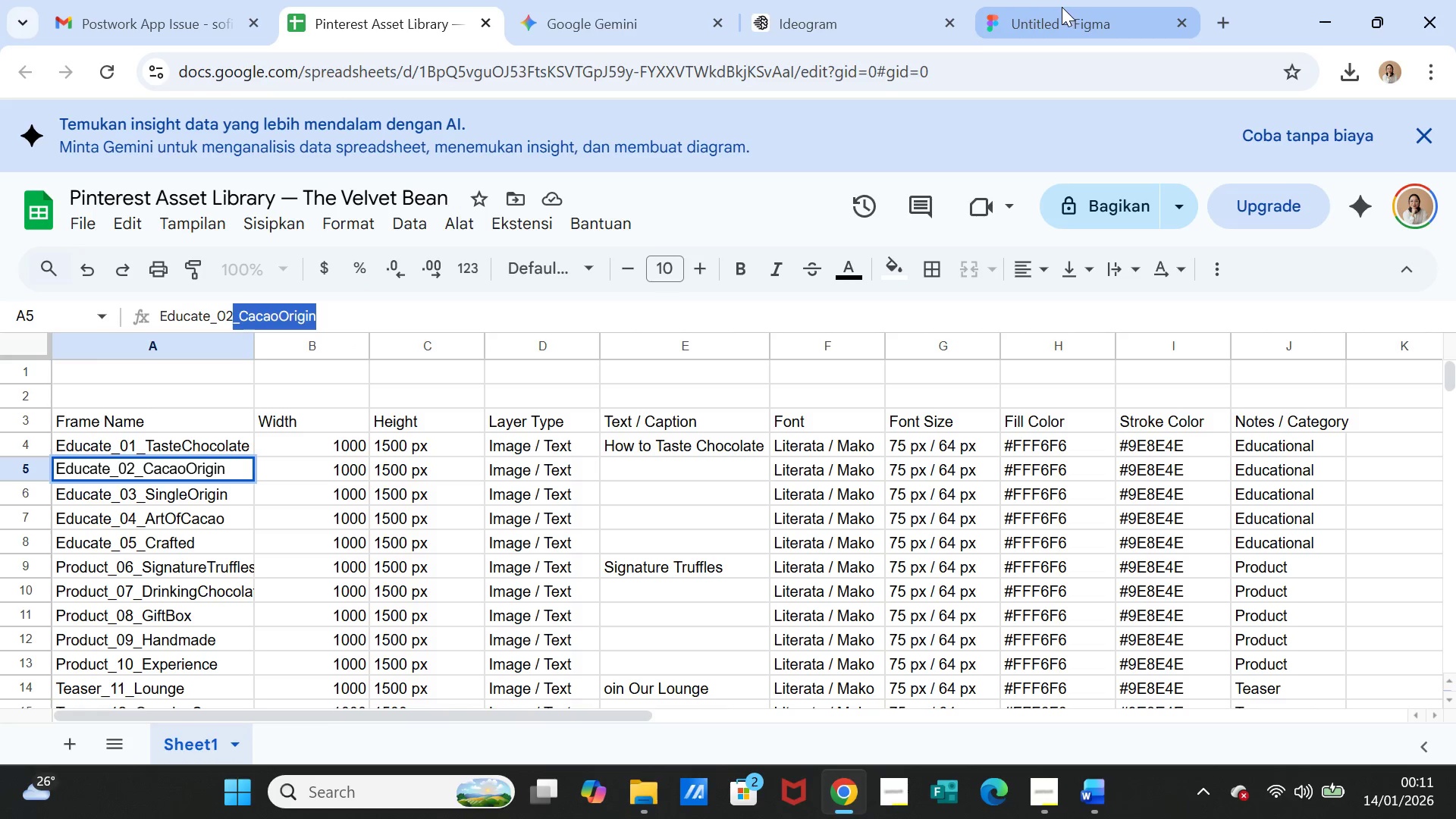 
left_click([1062, 7])
 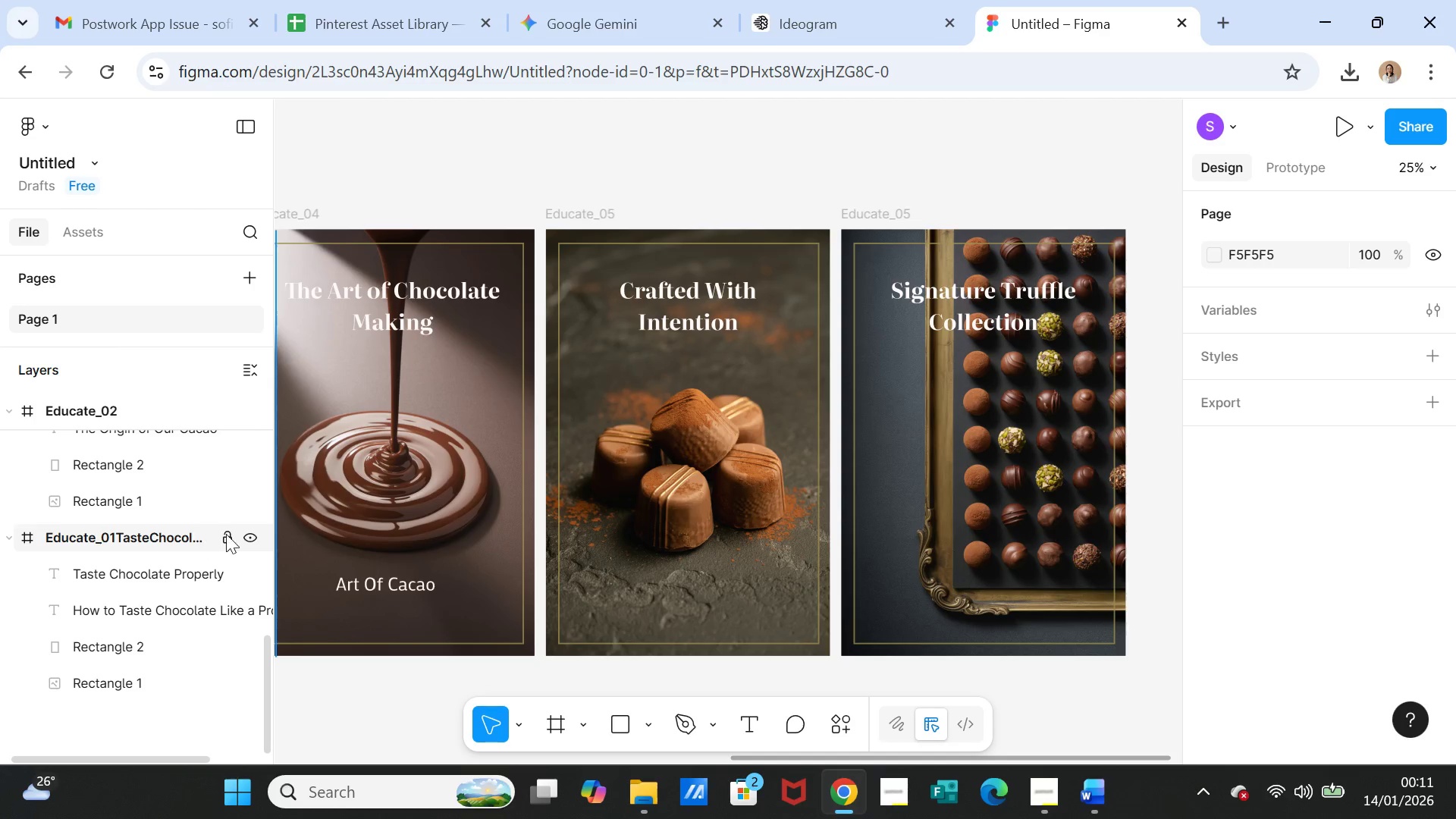 
scroll: coordinate [174, 598], scroll_direction: down, amount: 2.0
 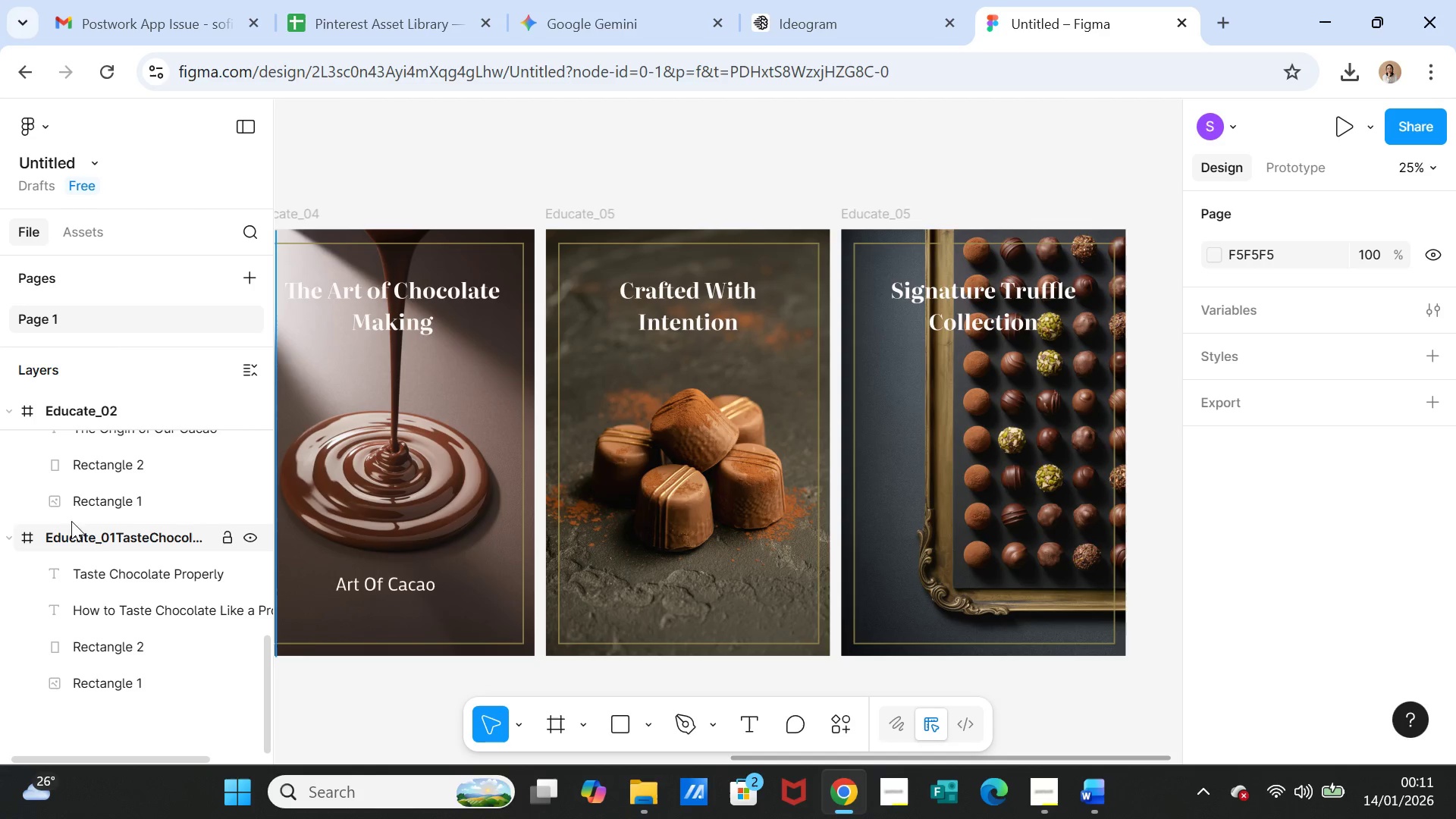 
scroll: coordinate [74, 517], scroll_direction: up, amount: 1.0
 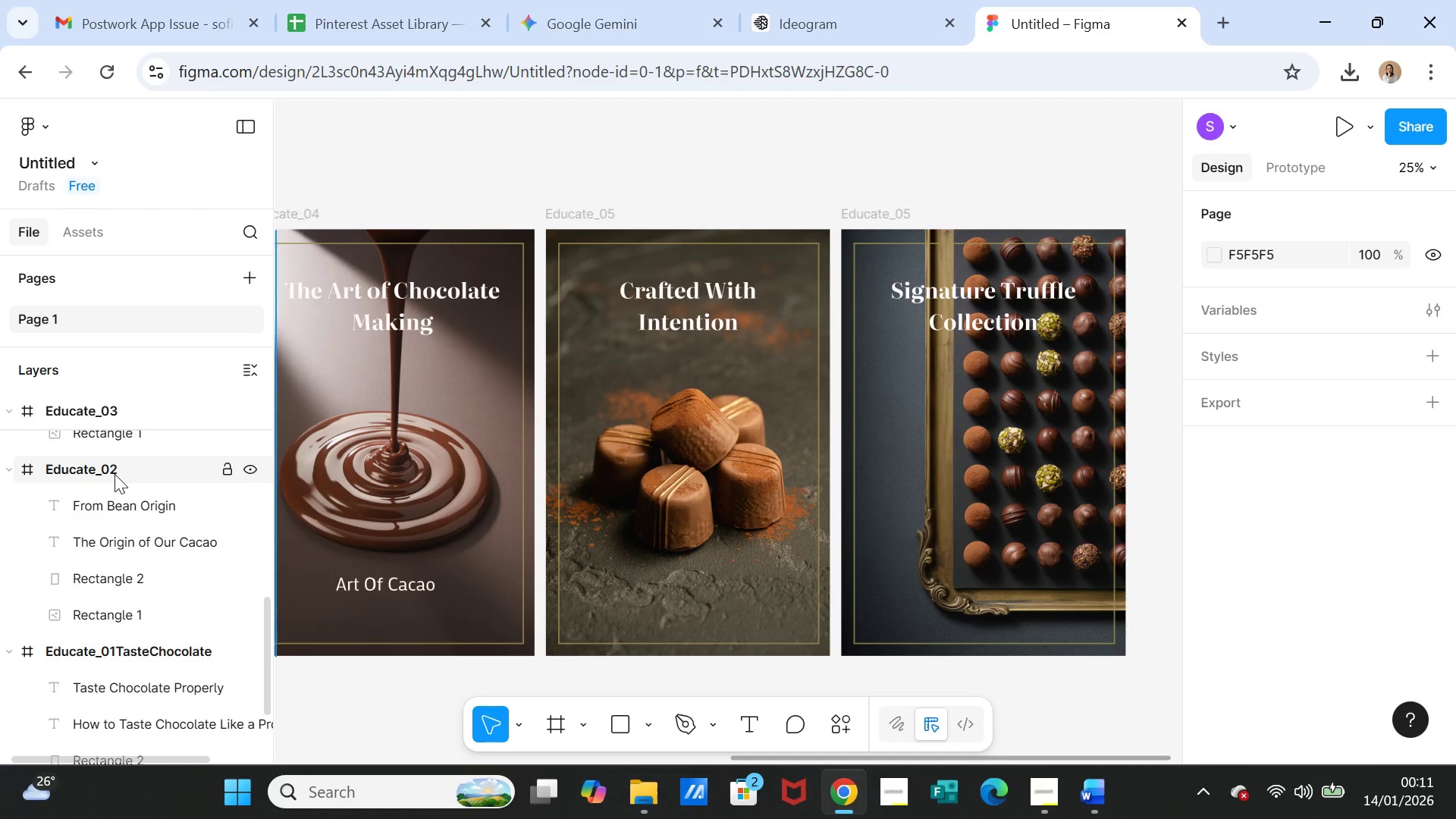 
left_click([115, 474])
 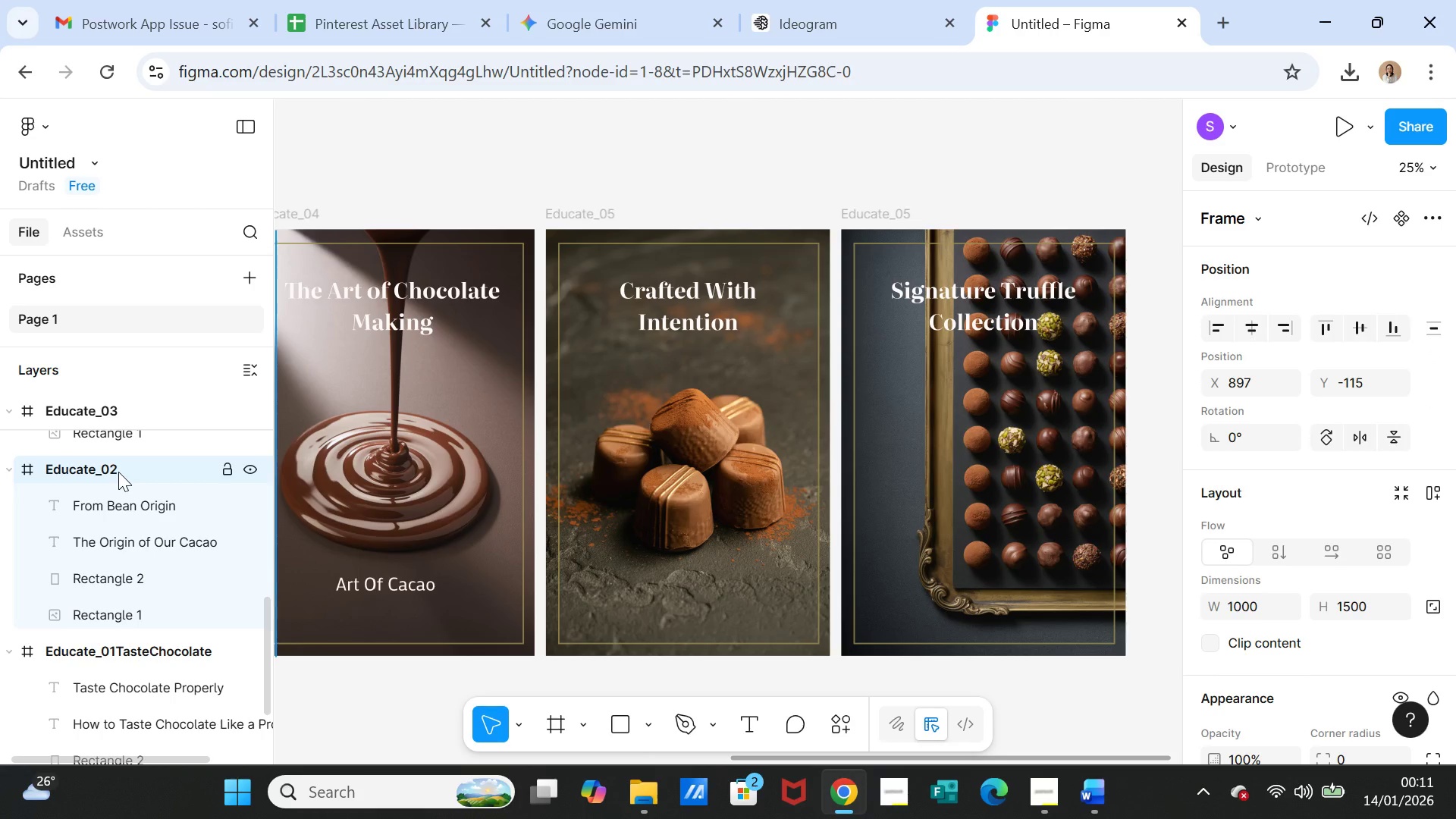 
double_click([118, 472])
 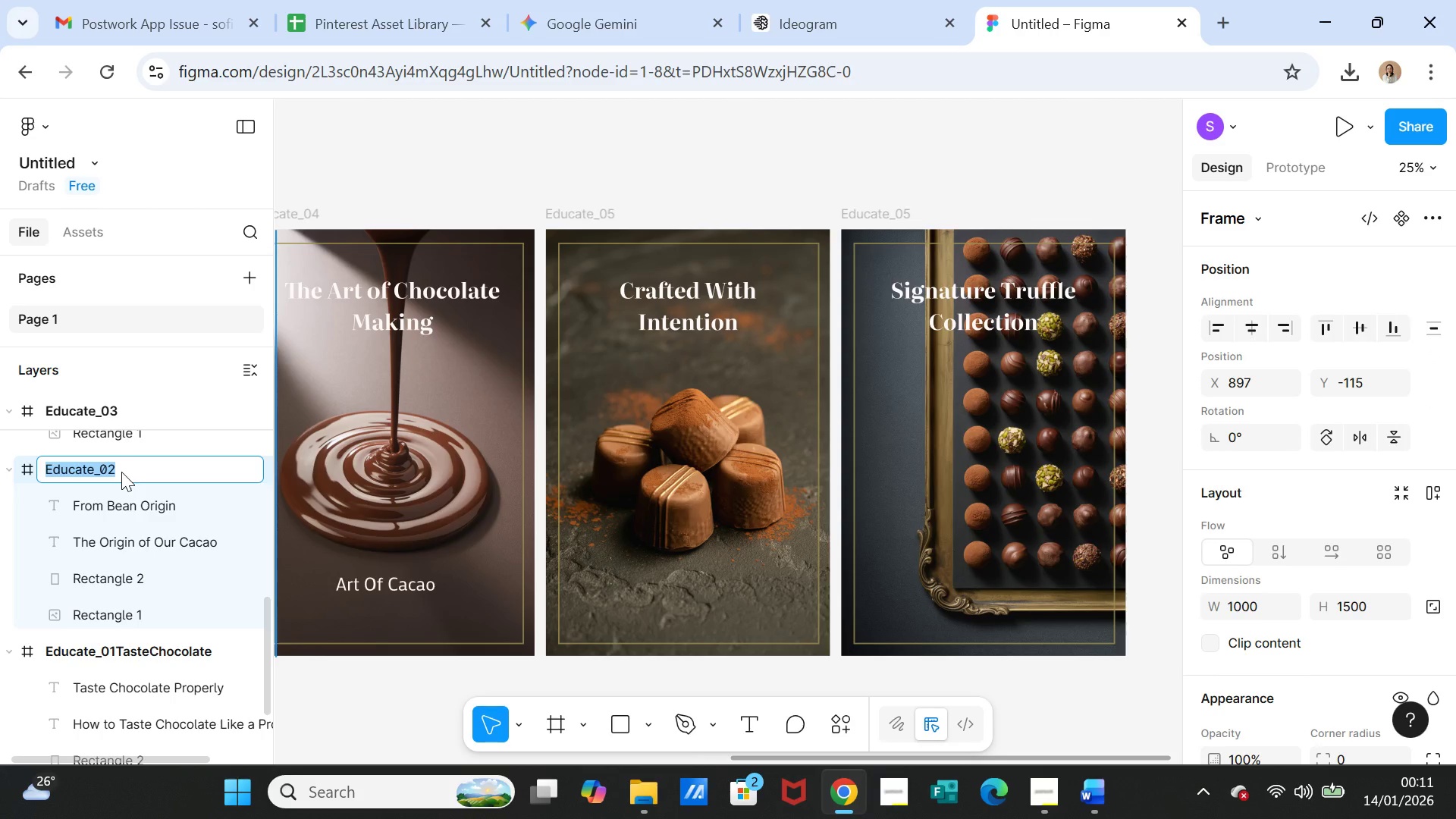 
left_click([121, 472])
 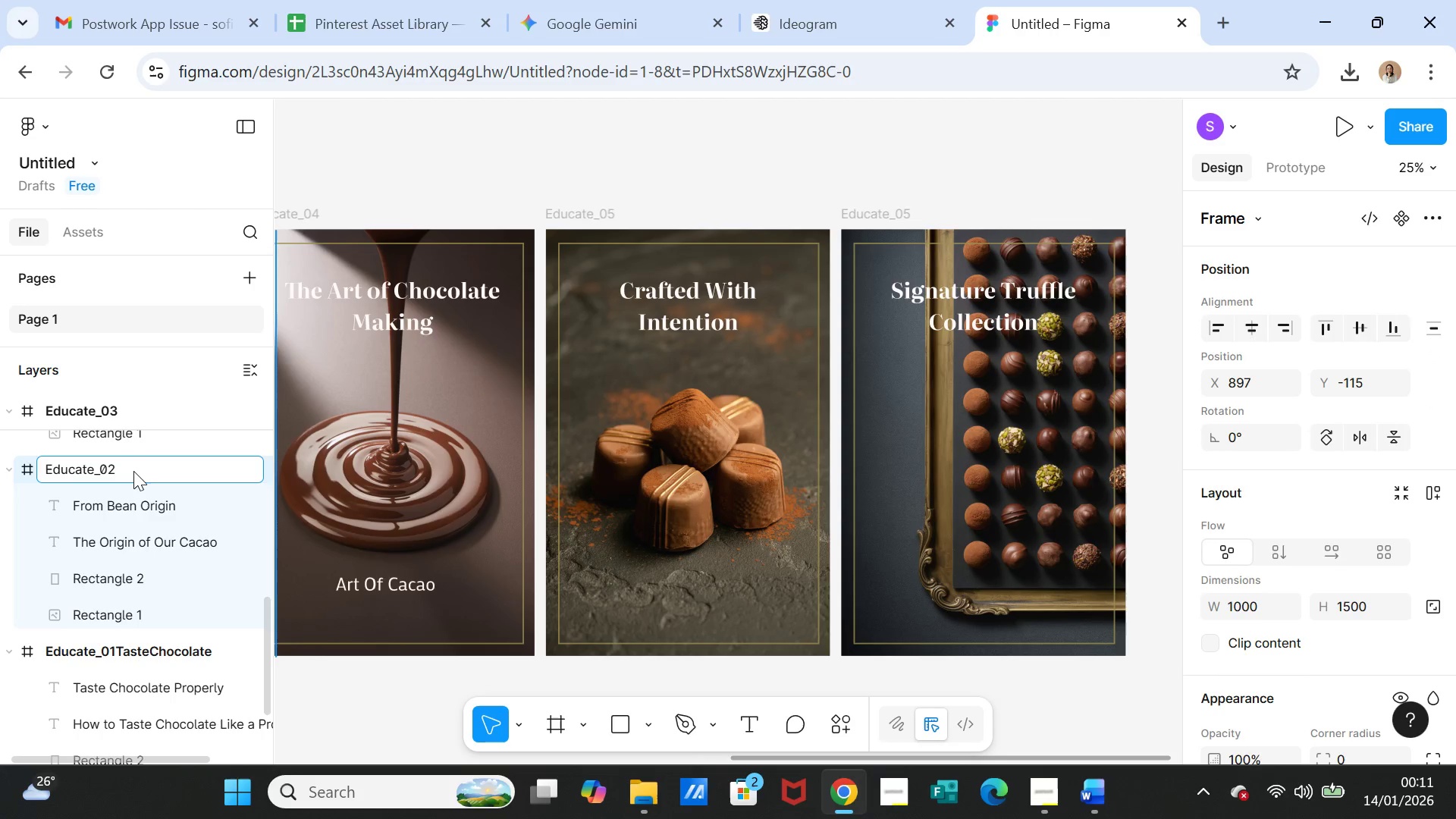 
key(Control+V)
 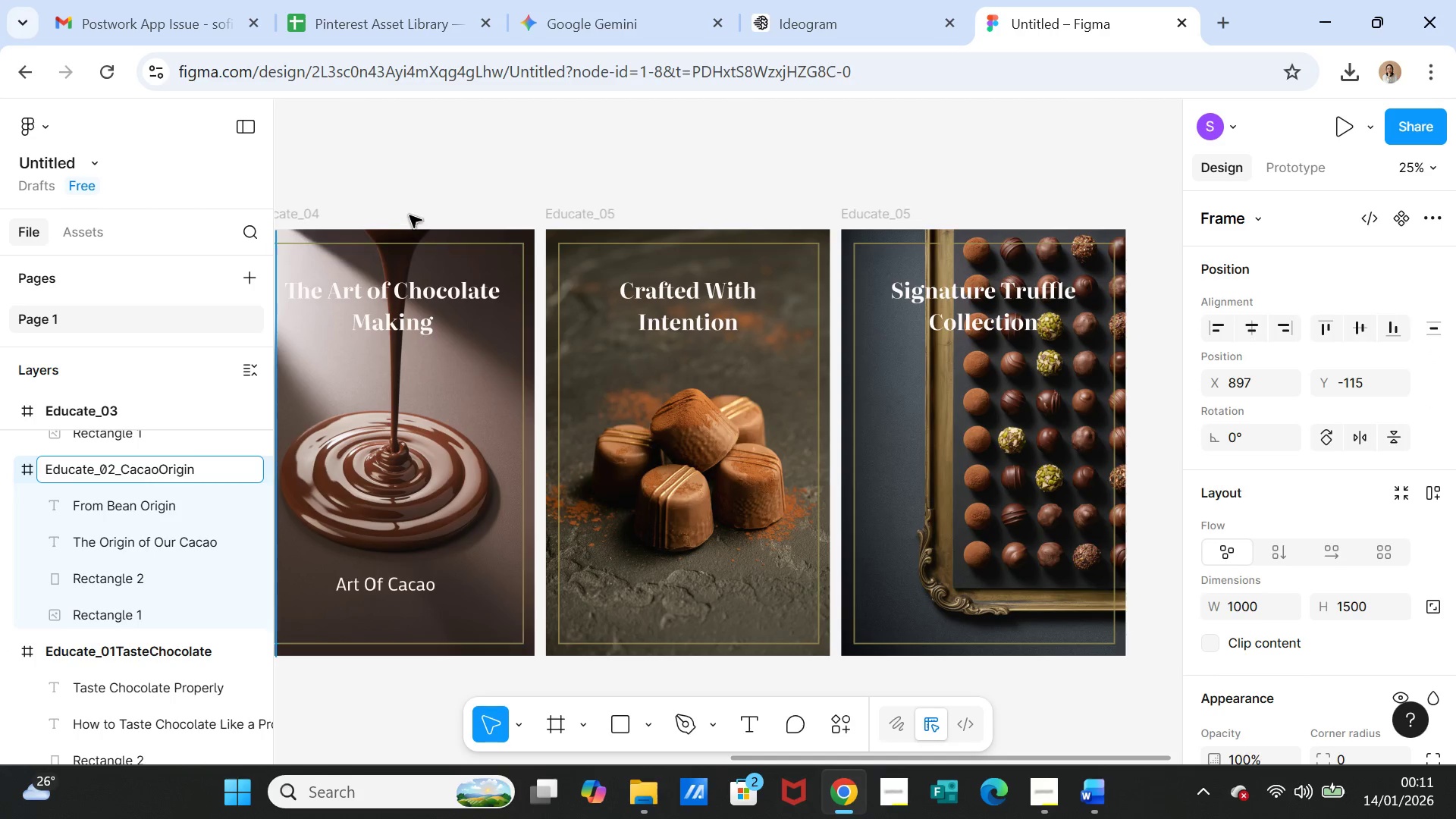 
left_click([416, 189])
 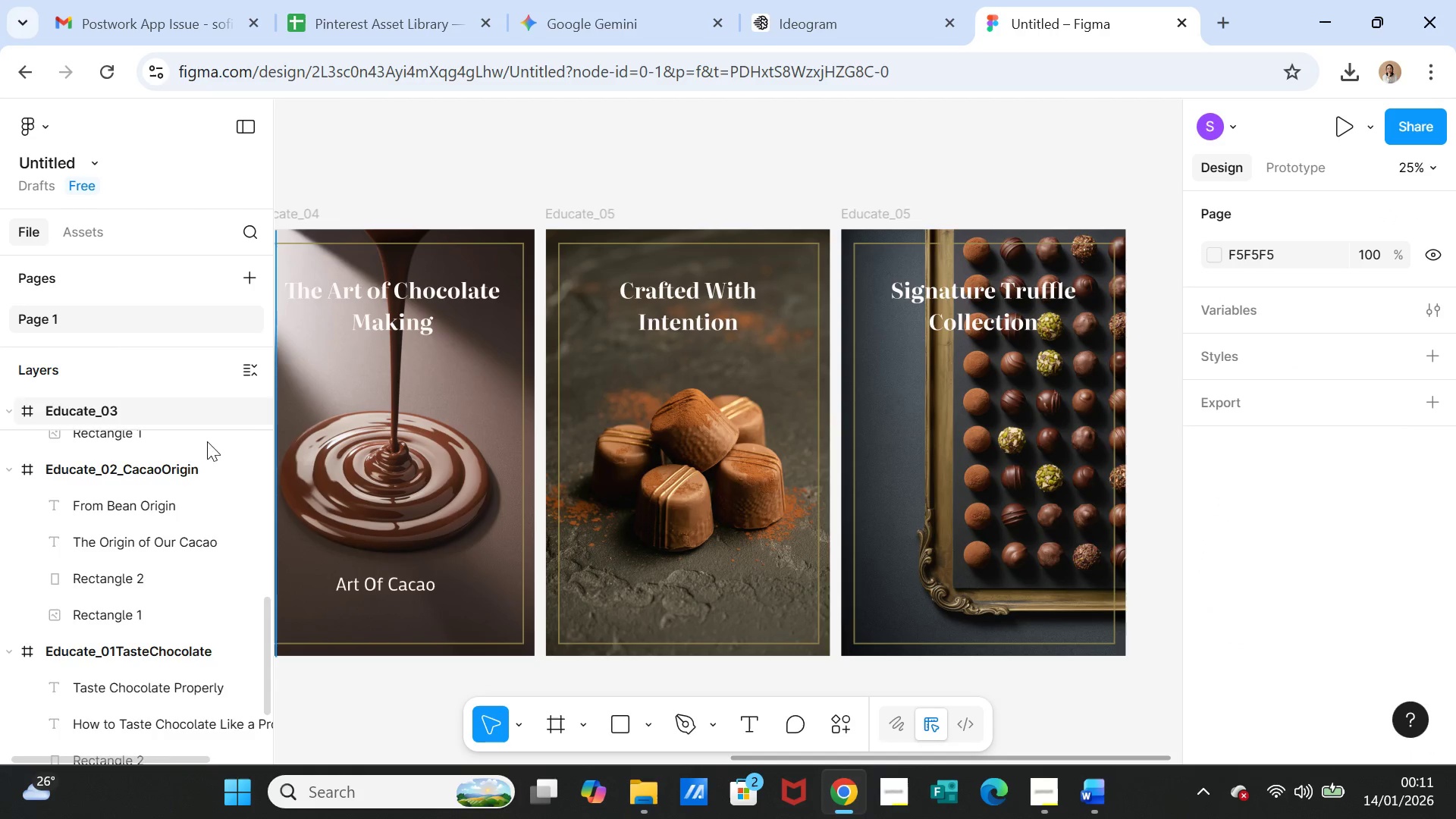 
scroll: coordinate [190, 448], scroll_direction: up, amount: 1.0
 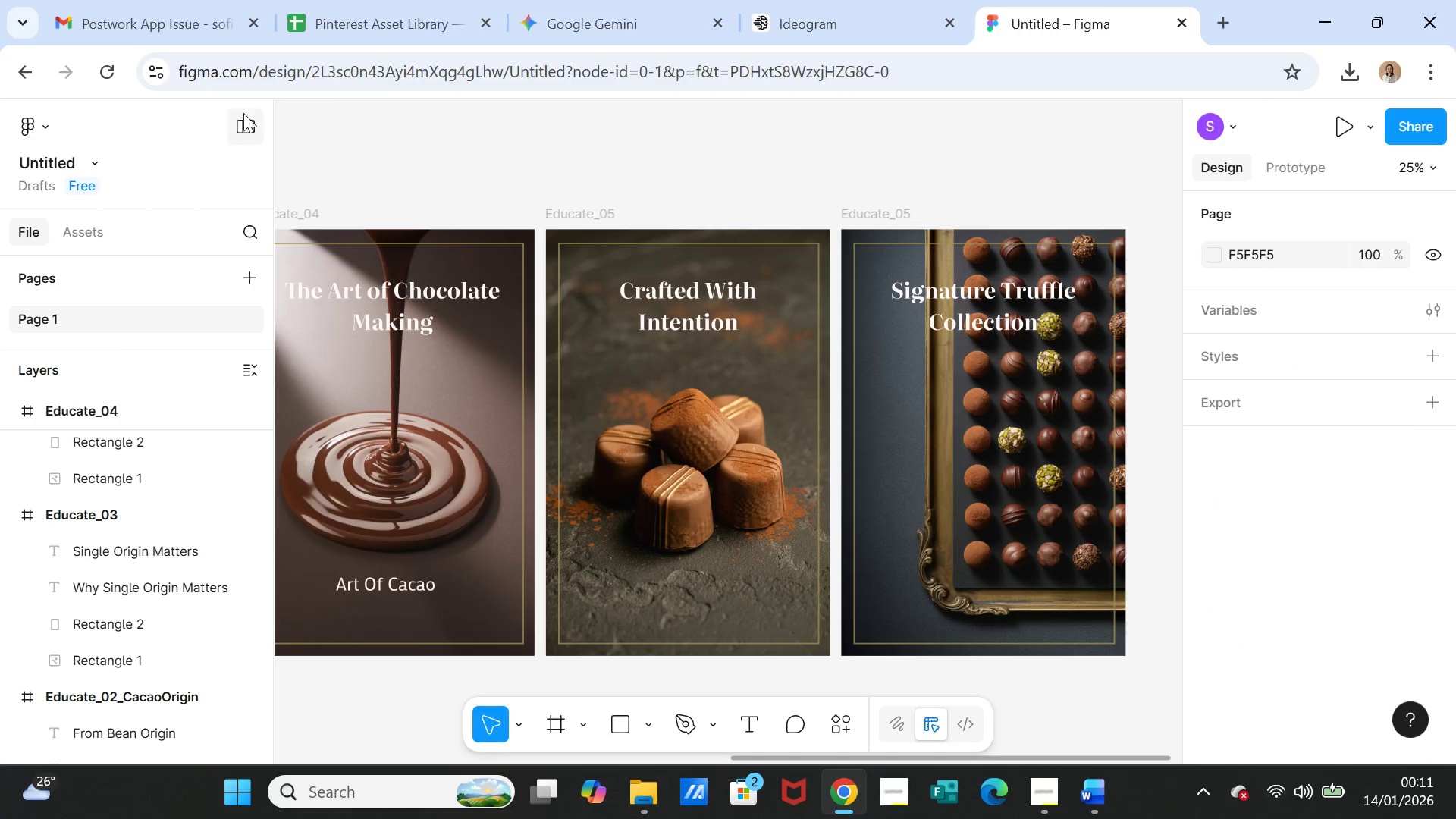 
left_click([323, 26])
 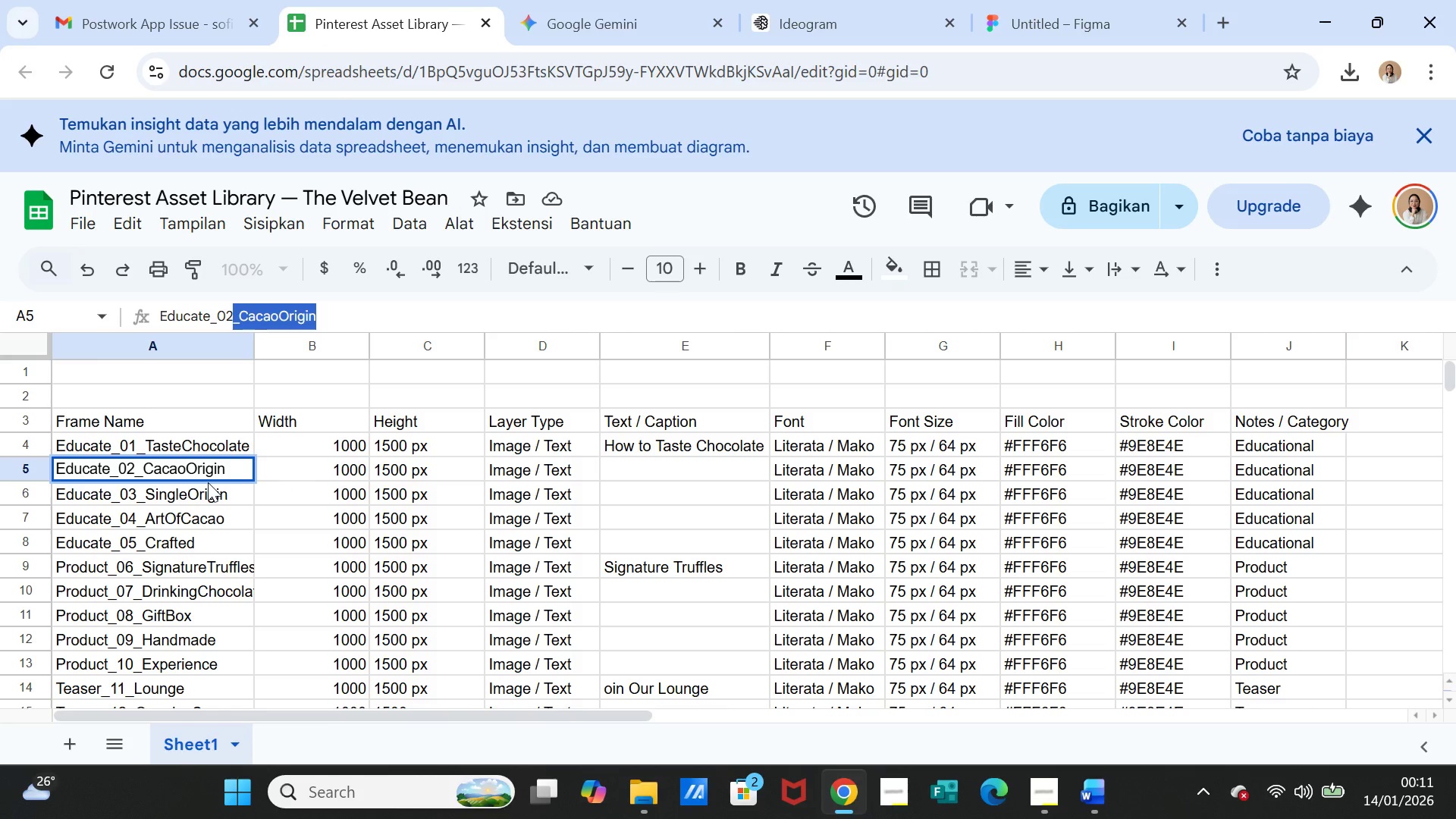 
left_click([205, 490])
 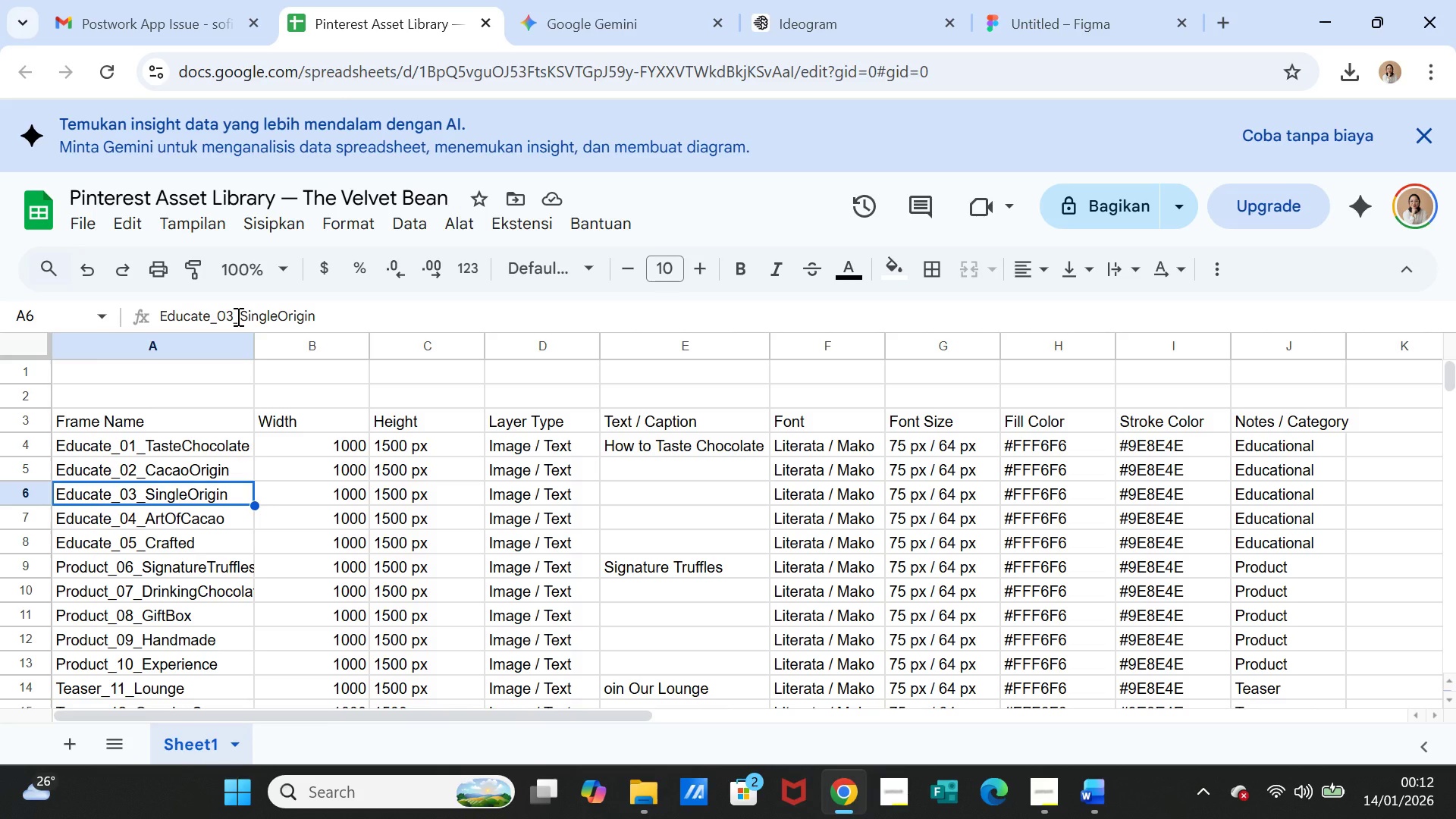 
left_click_drag(start_coordinate=[231, 316], to_coordinate=[325, 309])
 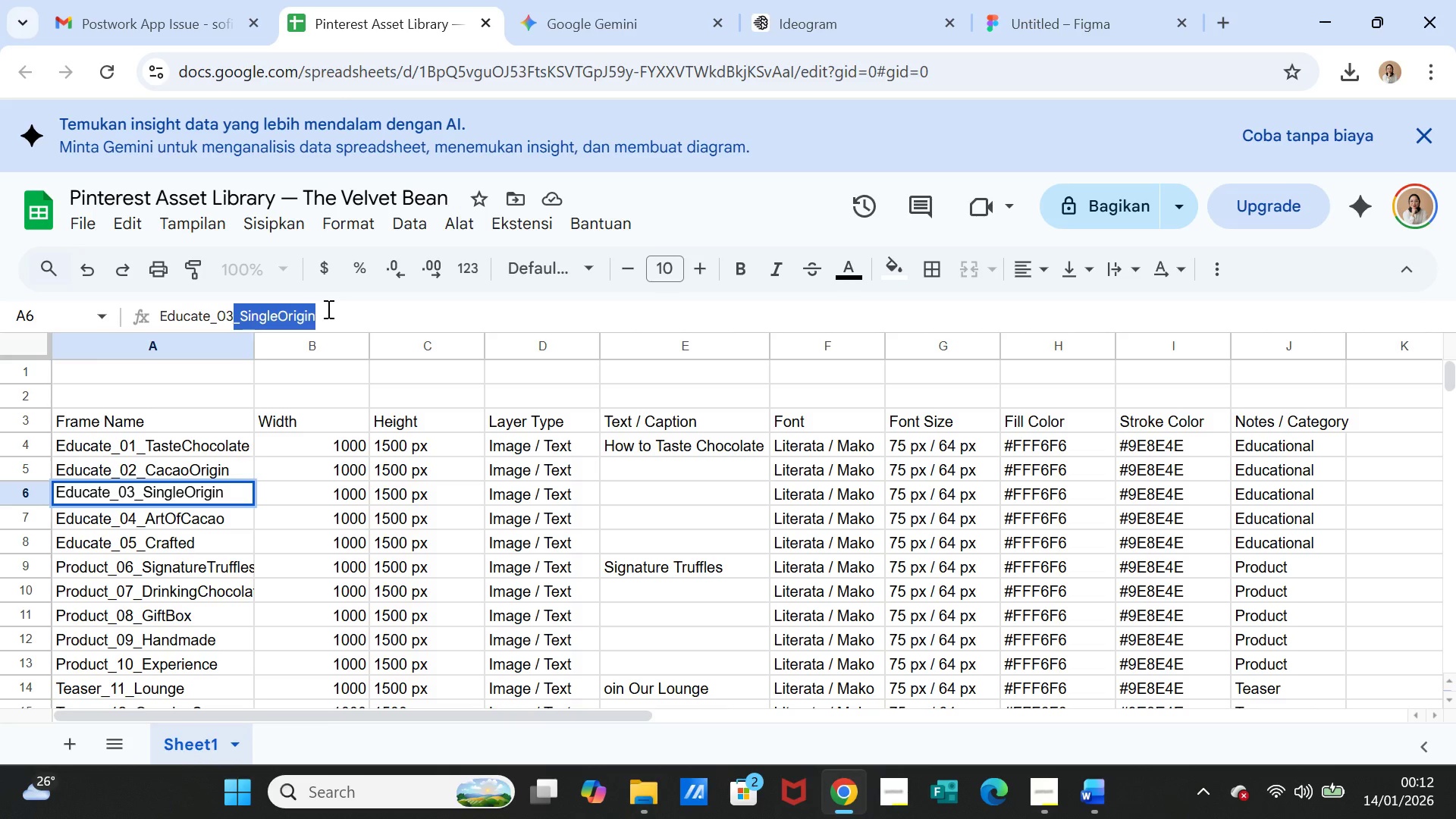 
key(Control+C)
 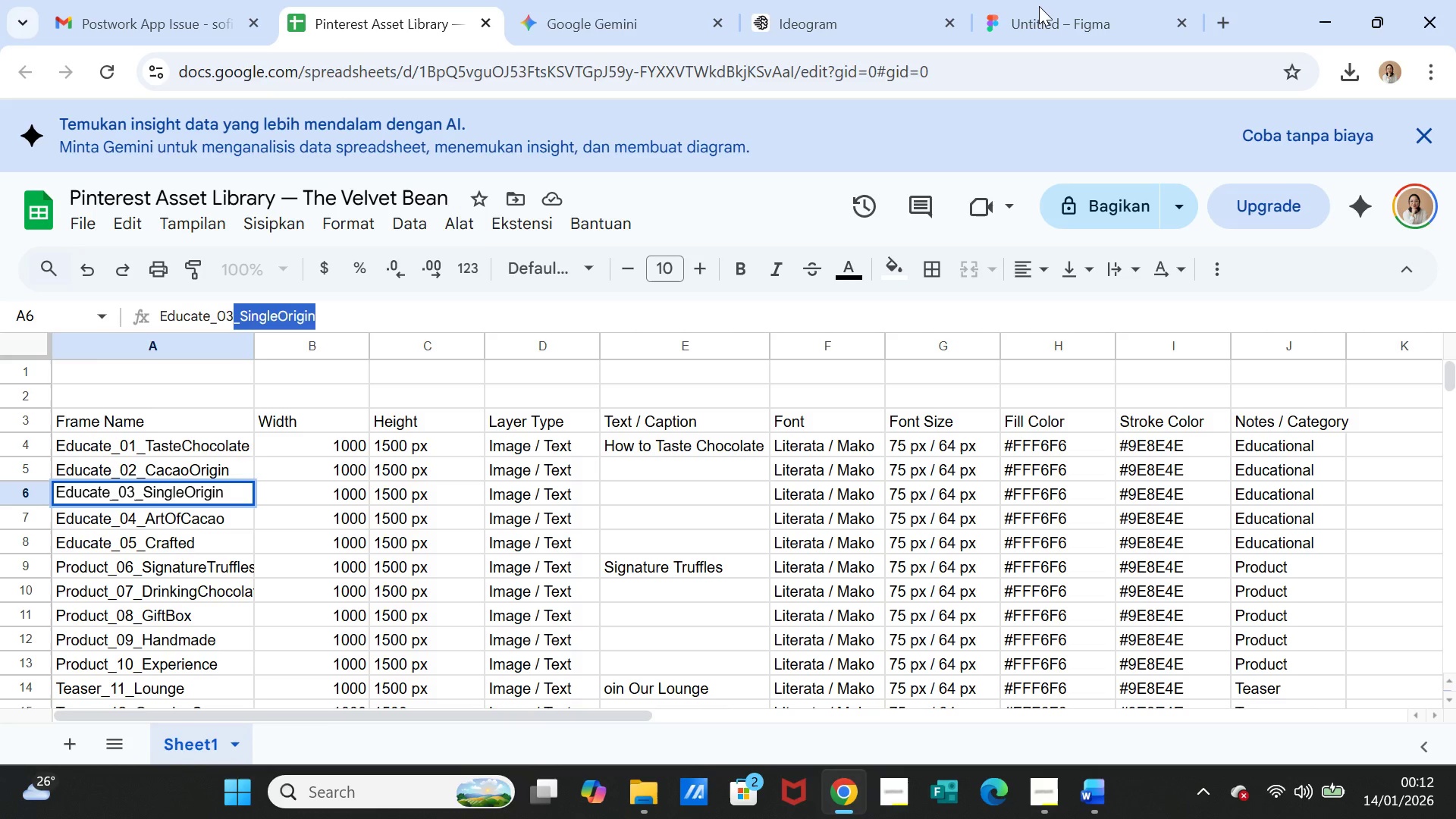 
left_click([1039, 6])
 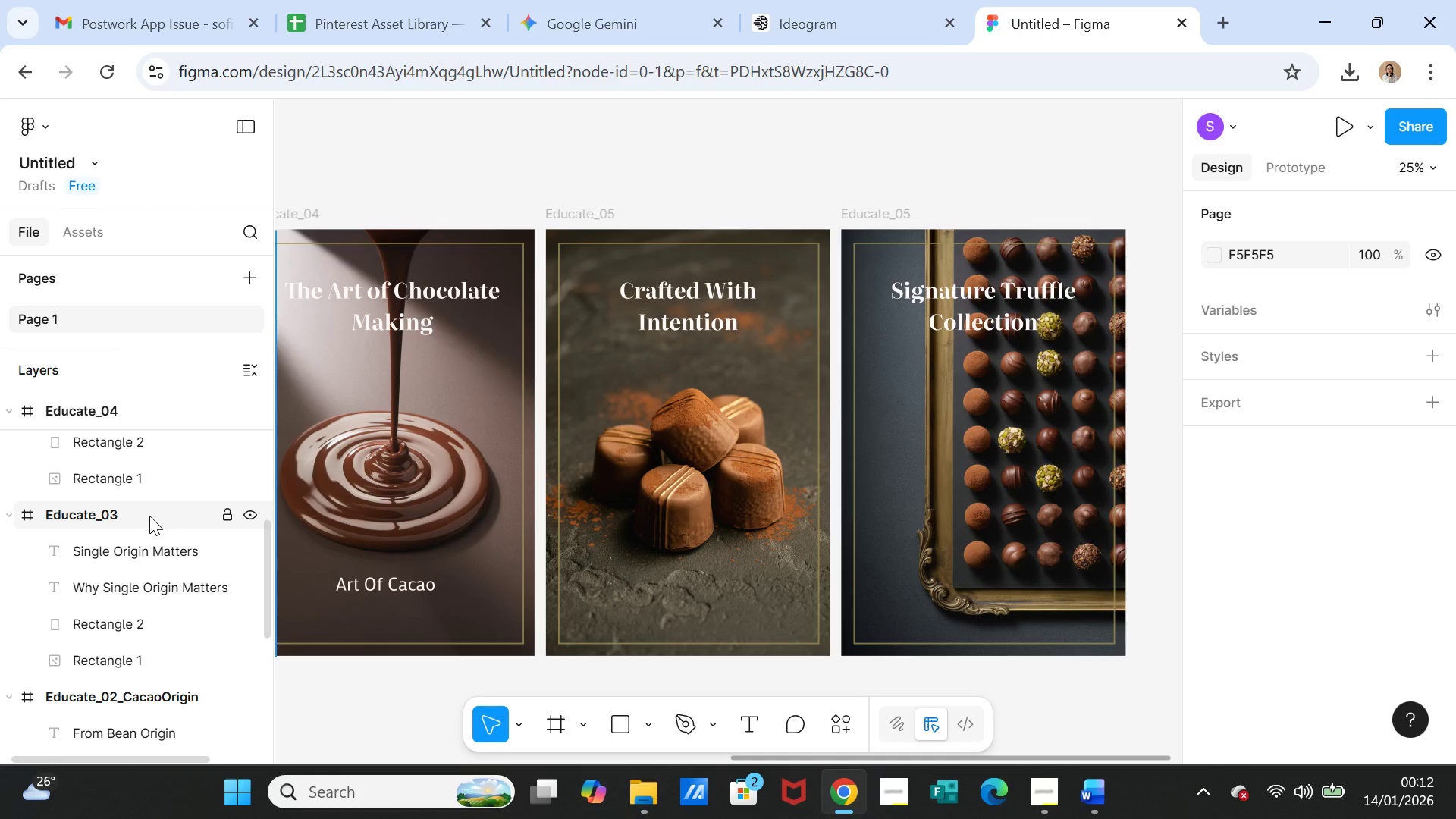 
double_click([149, 516])
 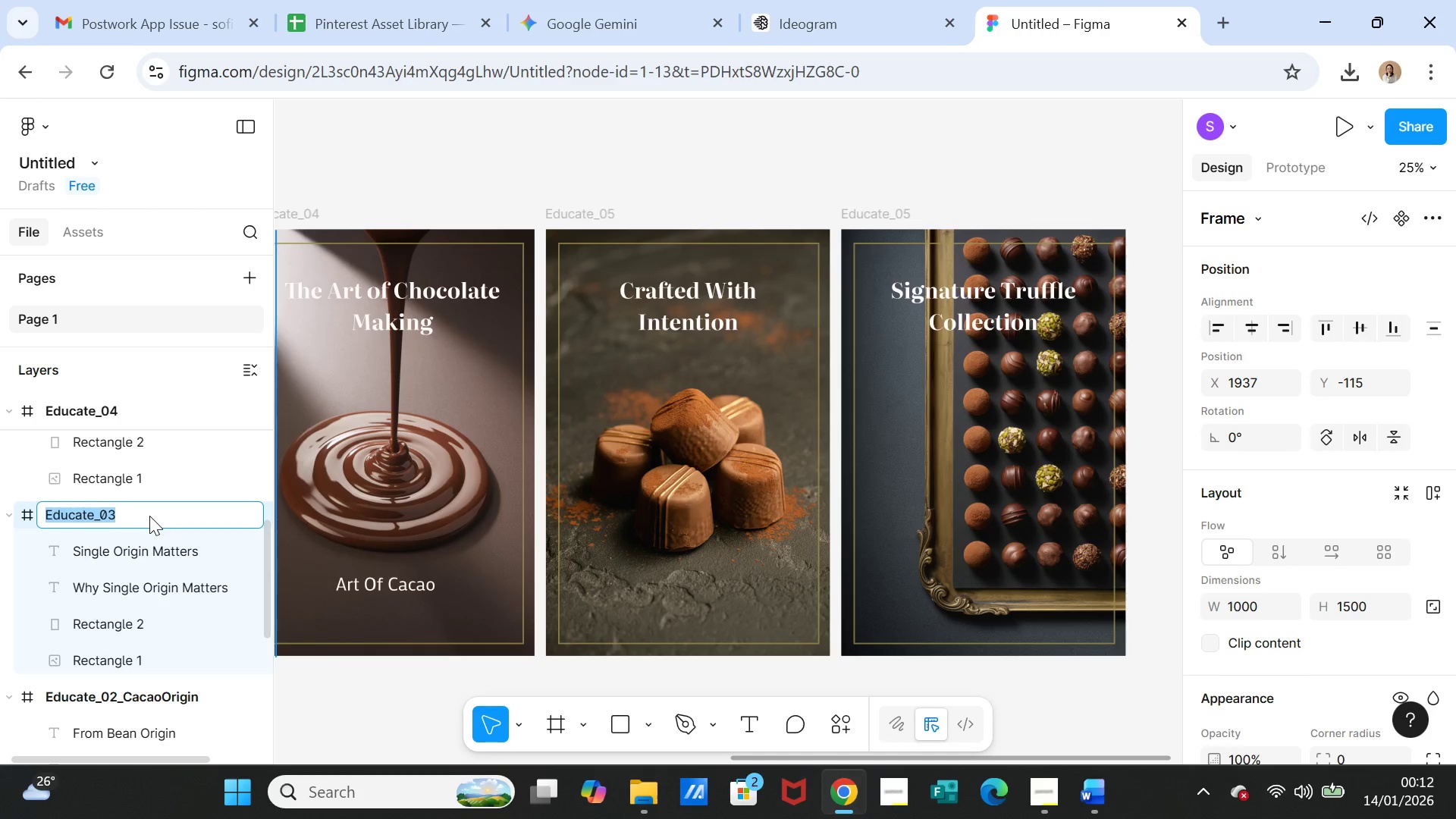 
left_click([149, 516])
 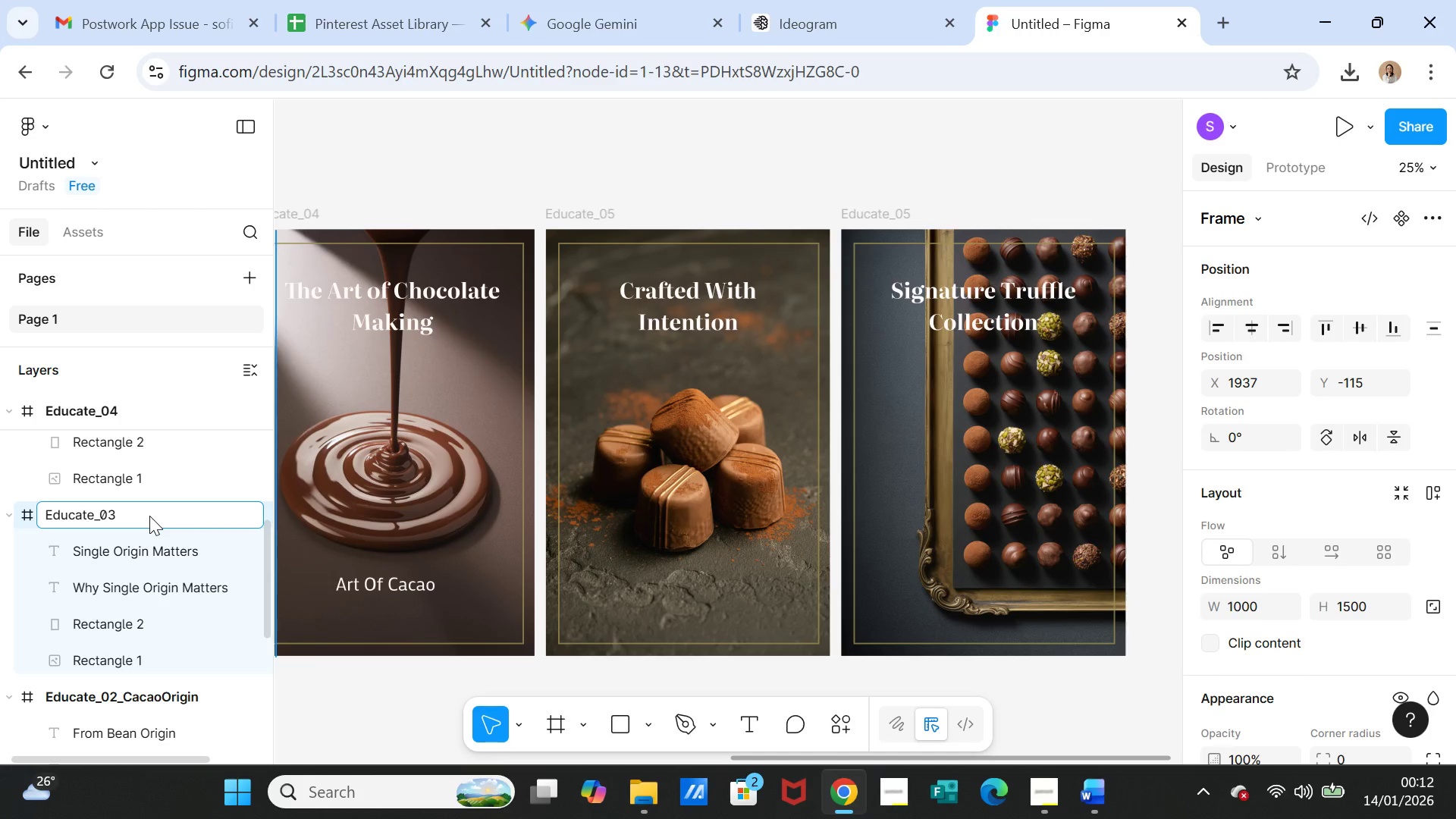 
key(Control+V)
 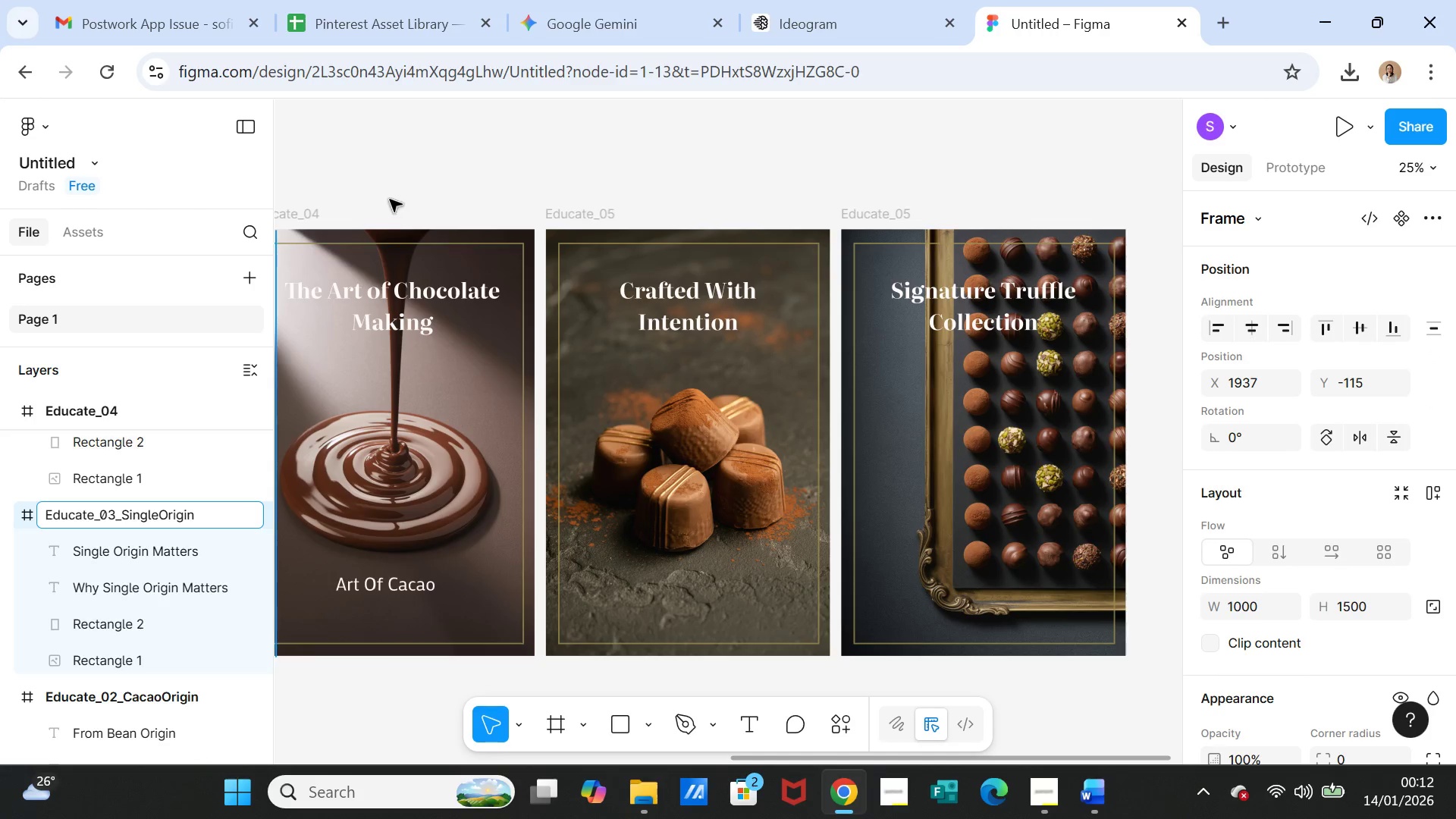 
left_click([398, 179])
 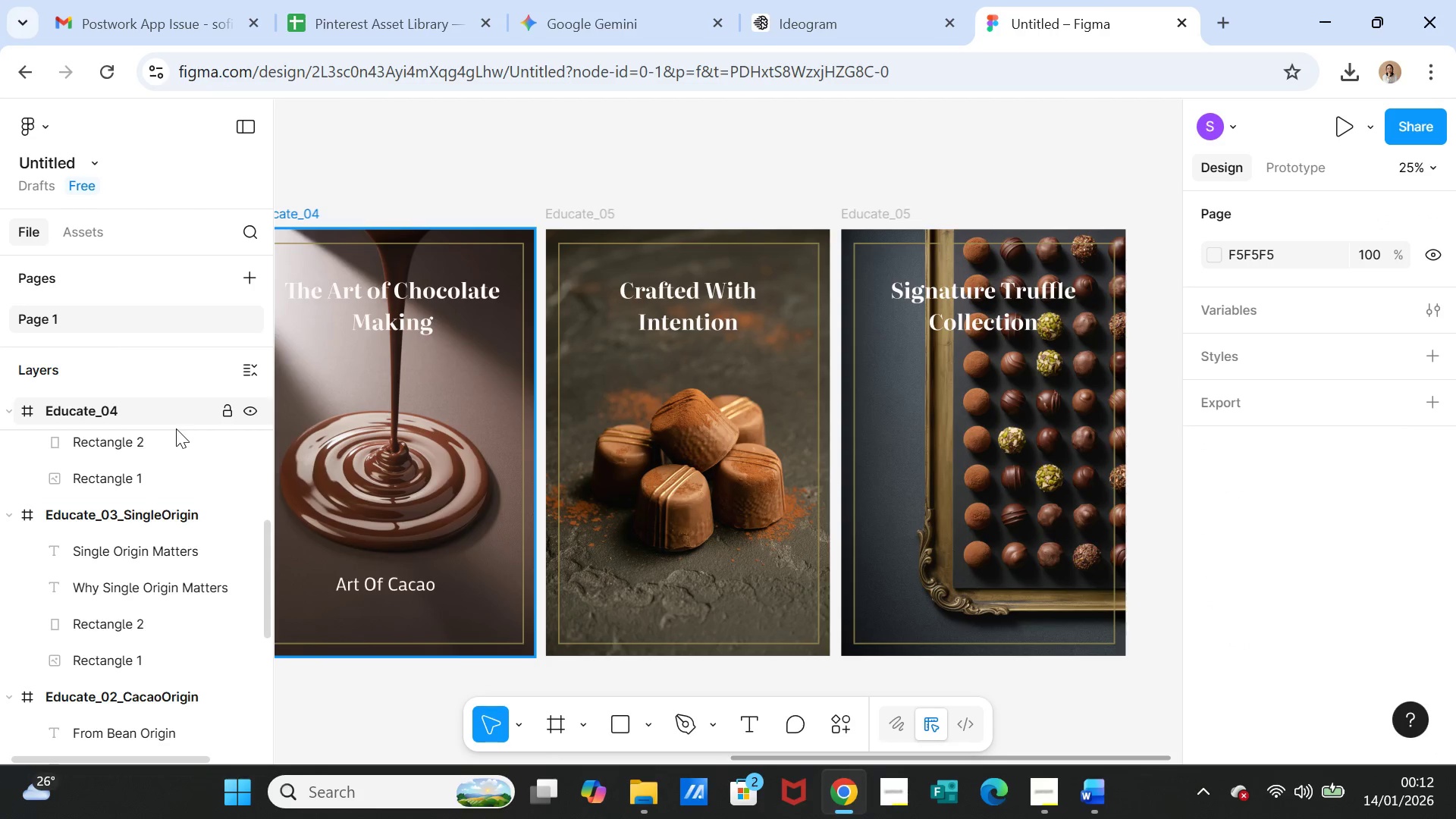 
left_click([152, 411])
 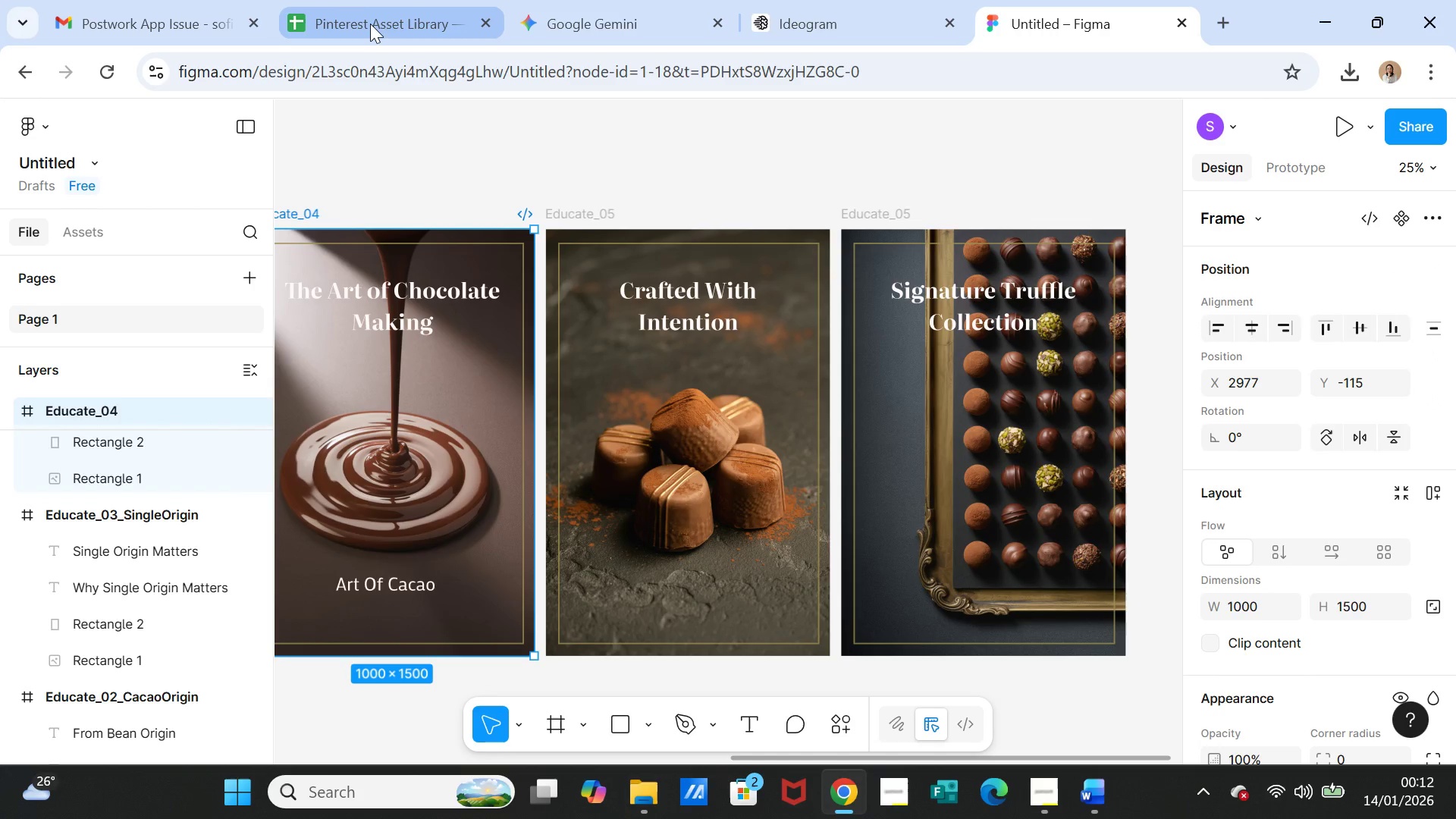 
left_click([367, 20])
 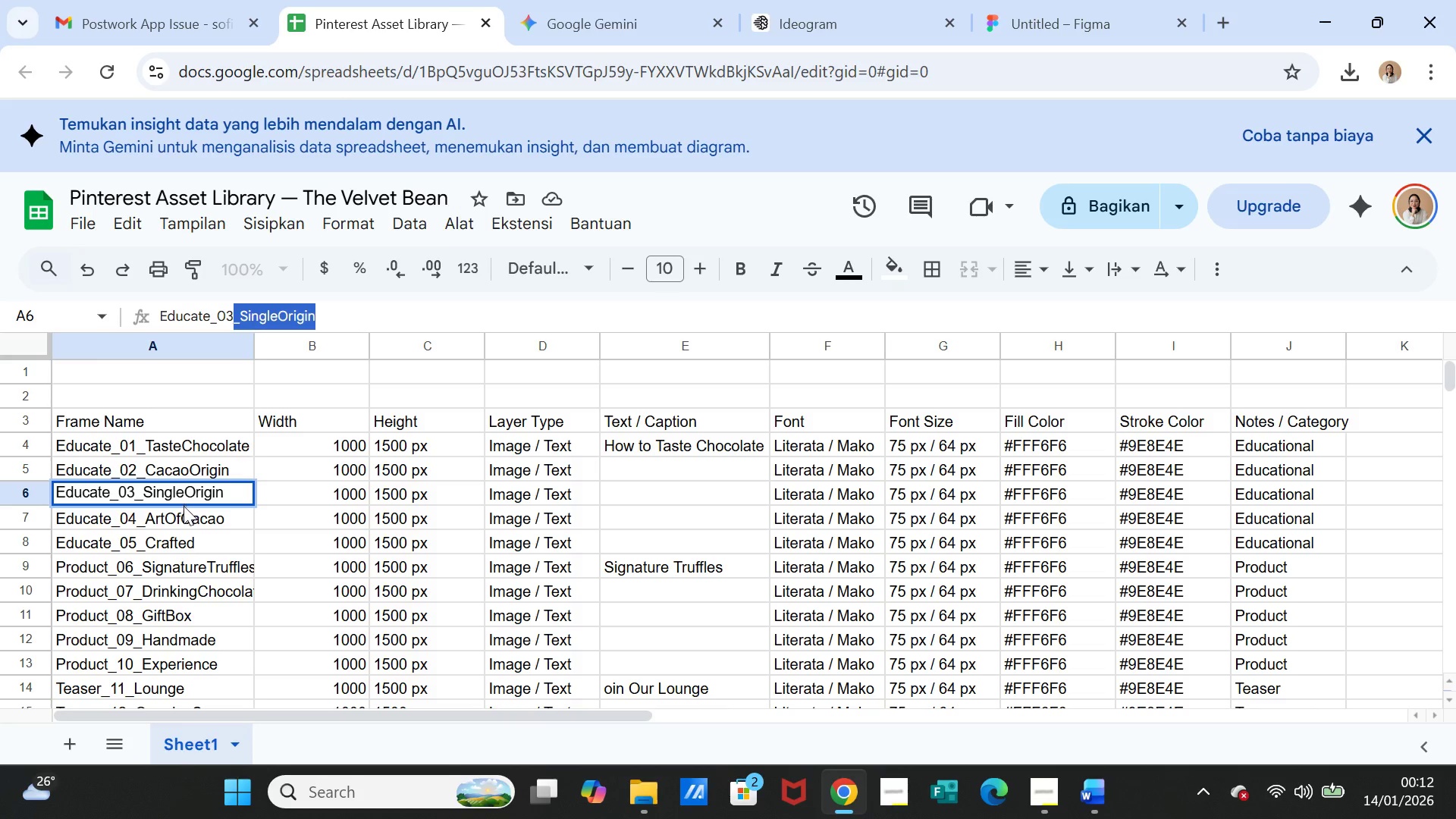 
left_click([180, 517])
 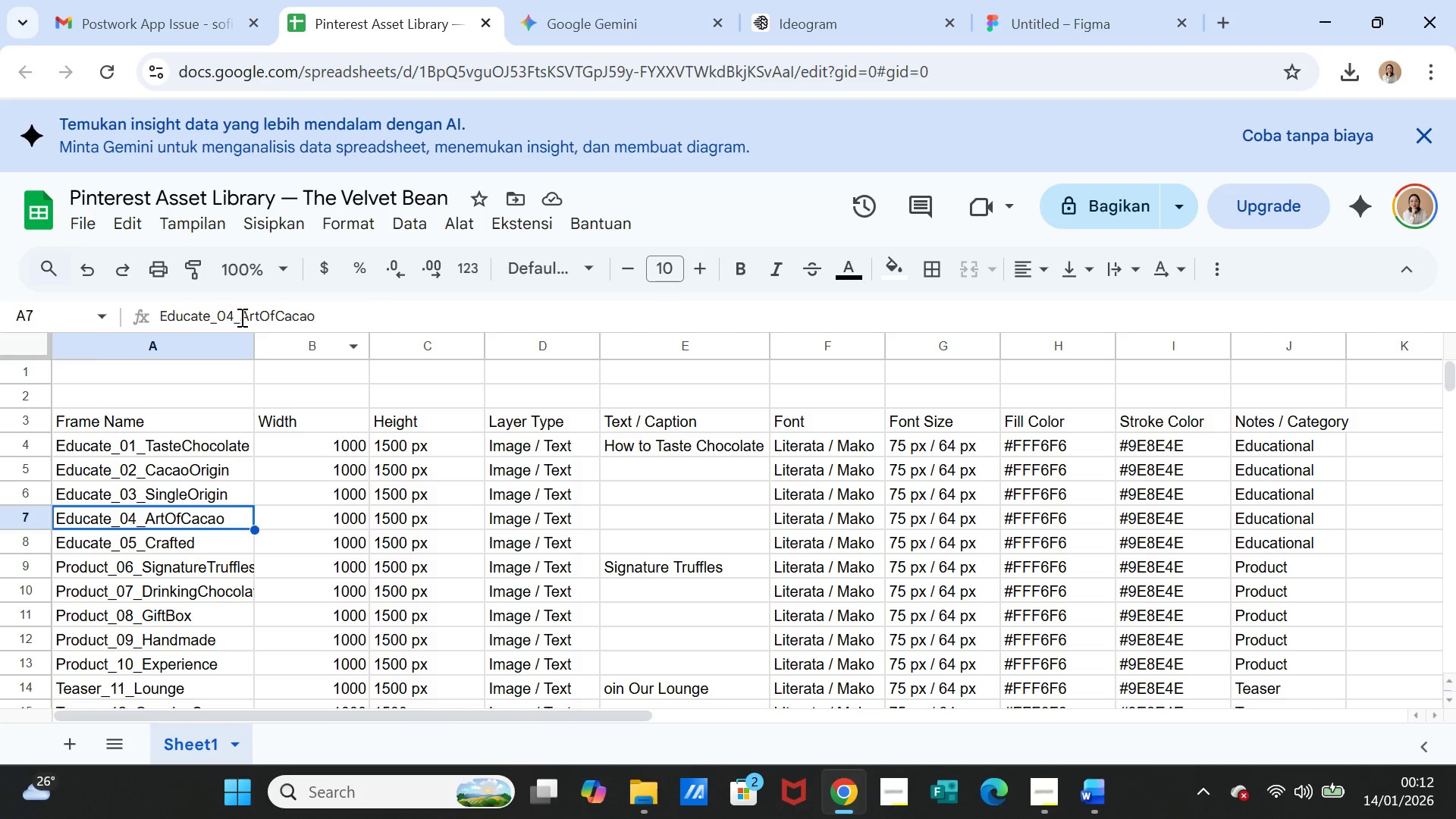 
left_click_drag(start_coordinate=[237, 317], to_coordinate=[306, 318])
 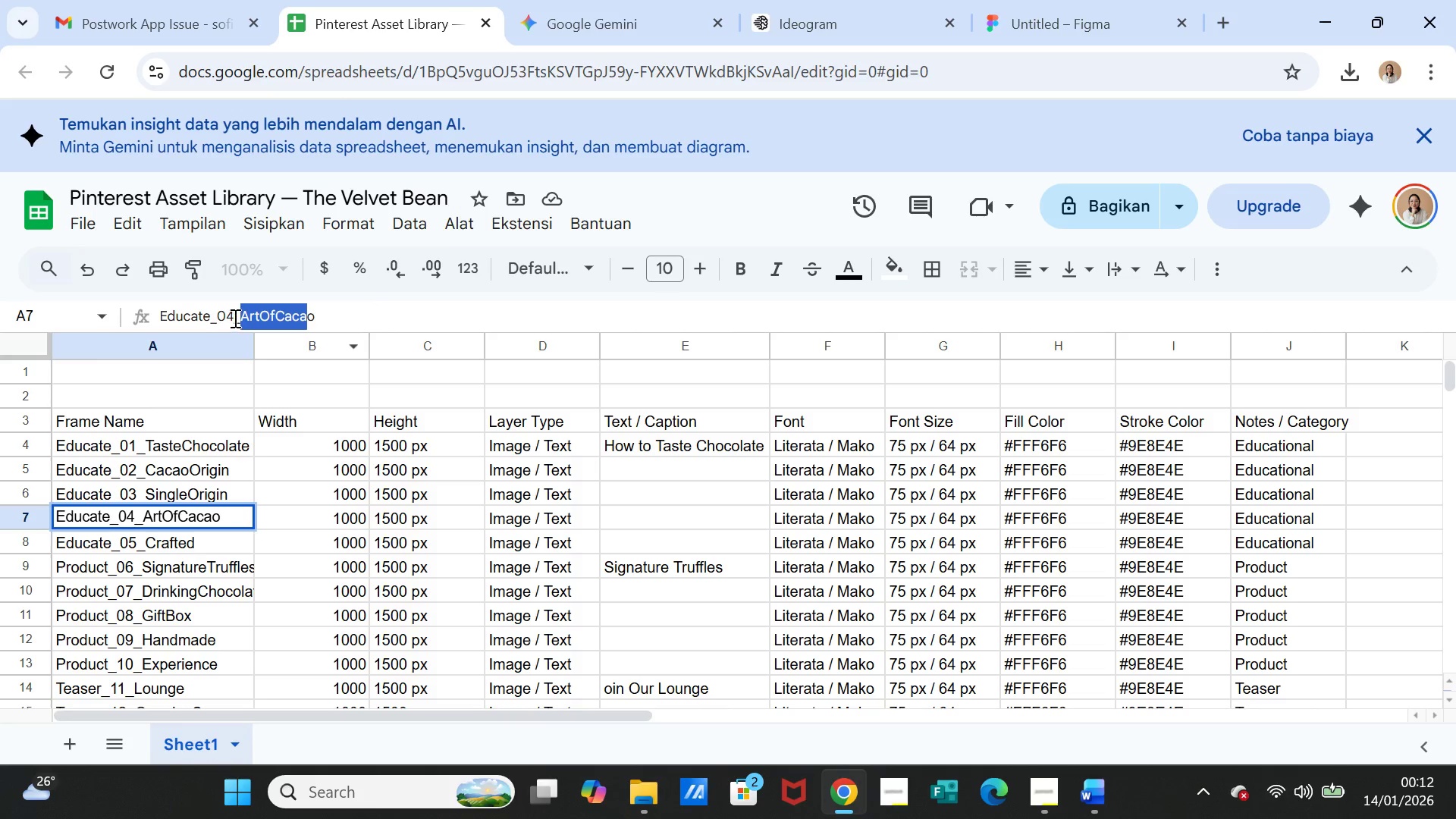 
left_click_drag(start_coordinate=[234, 318], to_coordinate=[329, 310])
 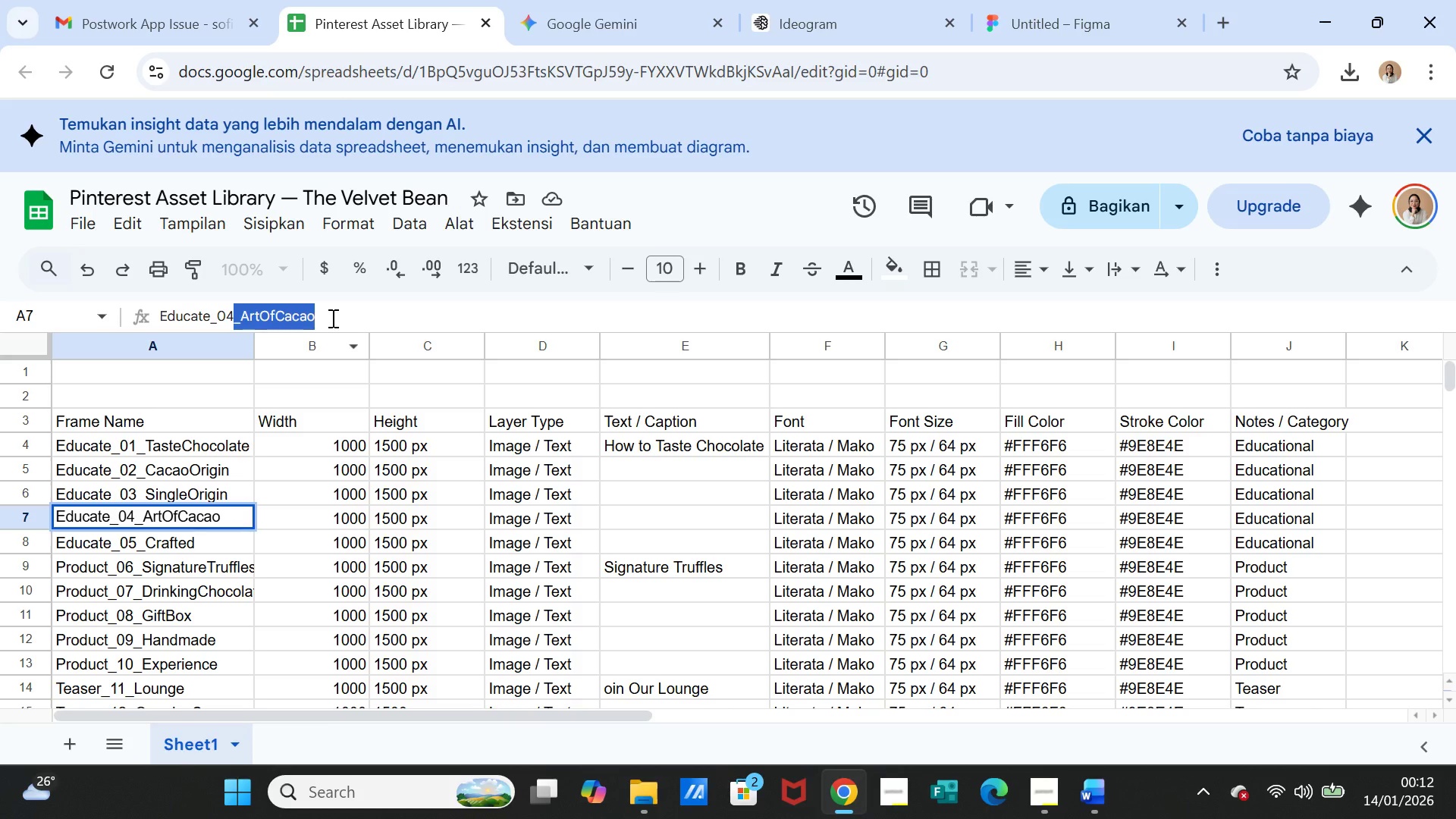 
key(Control+C)
 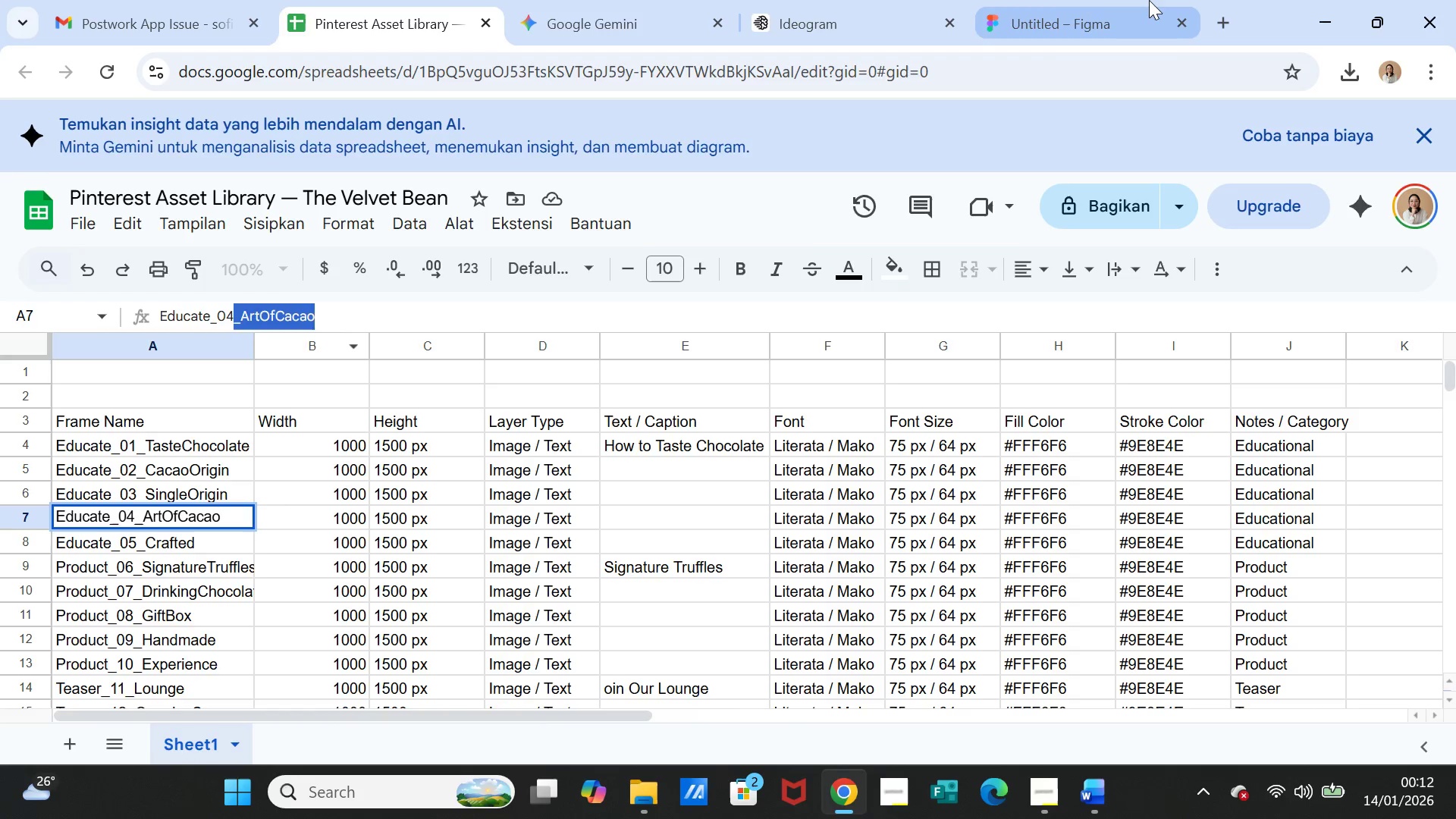 
left_click([1149, 0])
 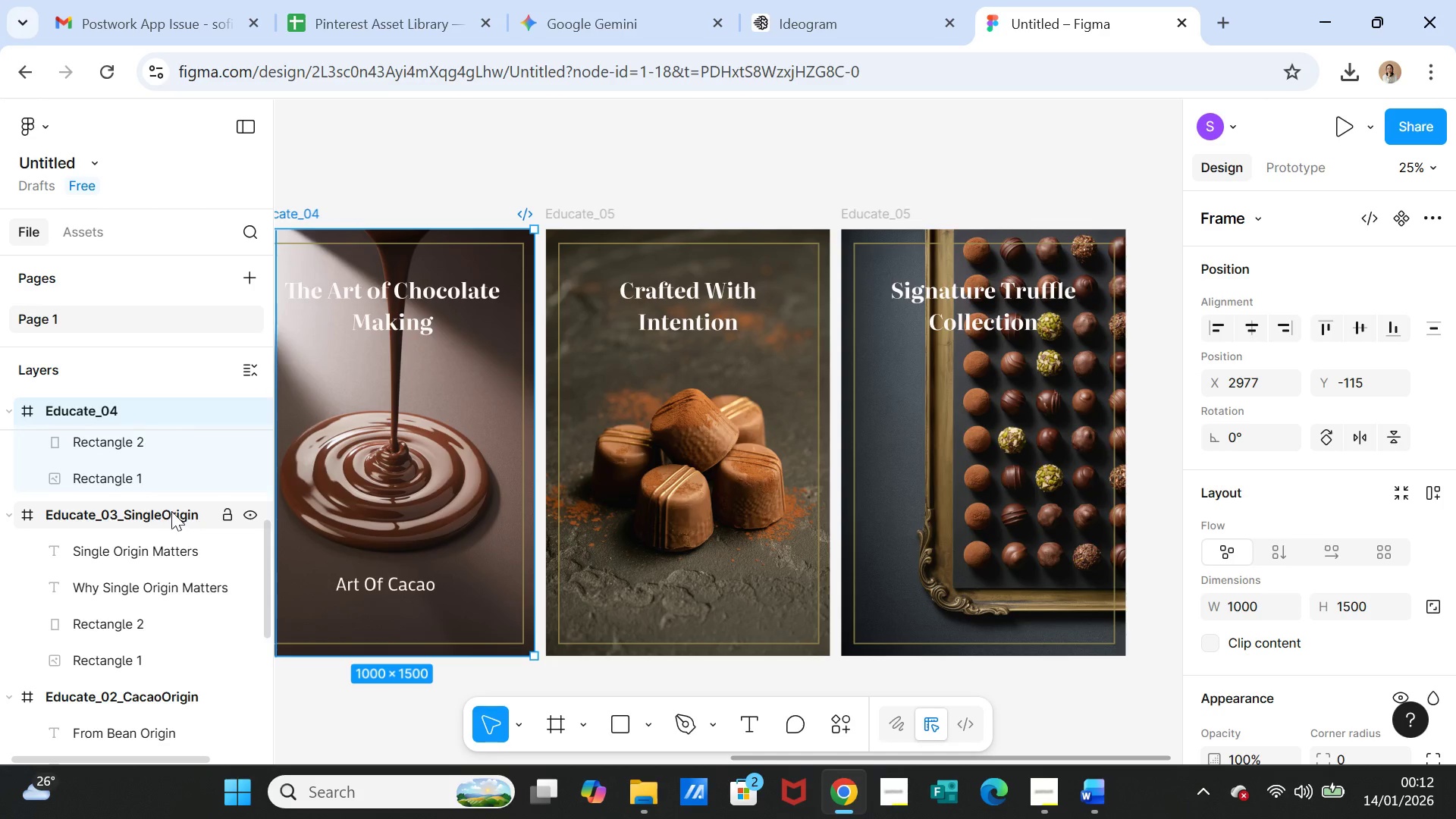 
scroll: coordinate [171, 511], scroll_direction: up, amount: 1.0
 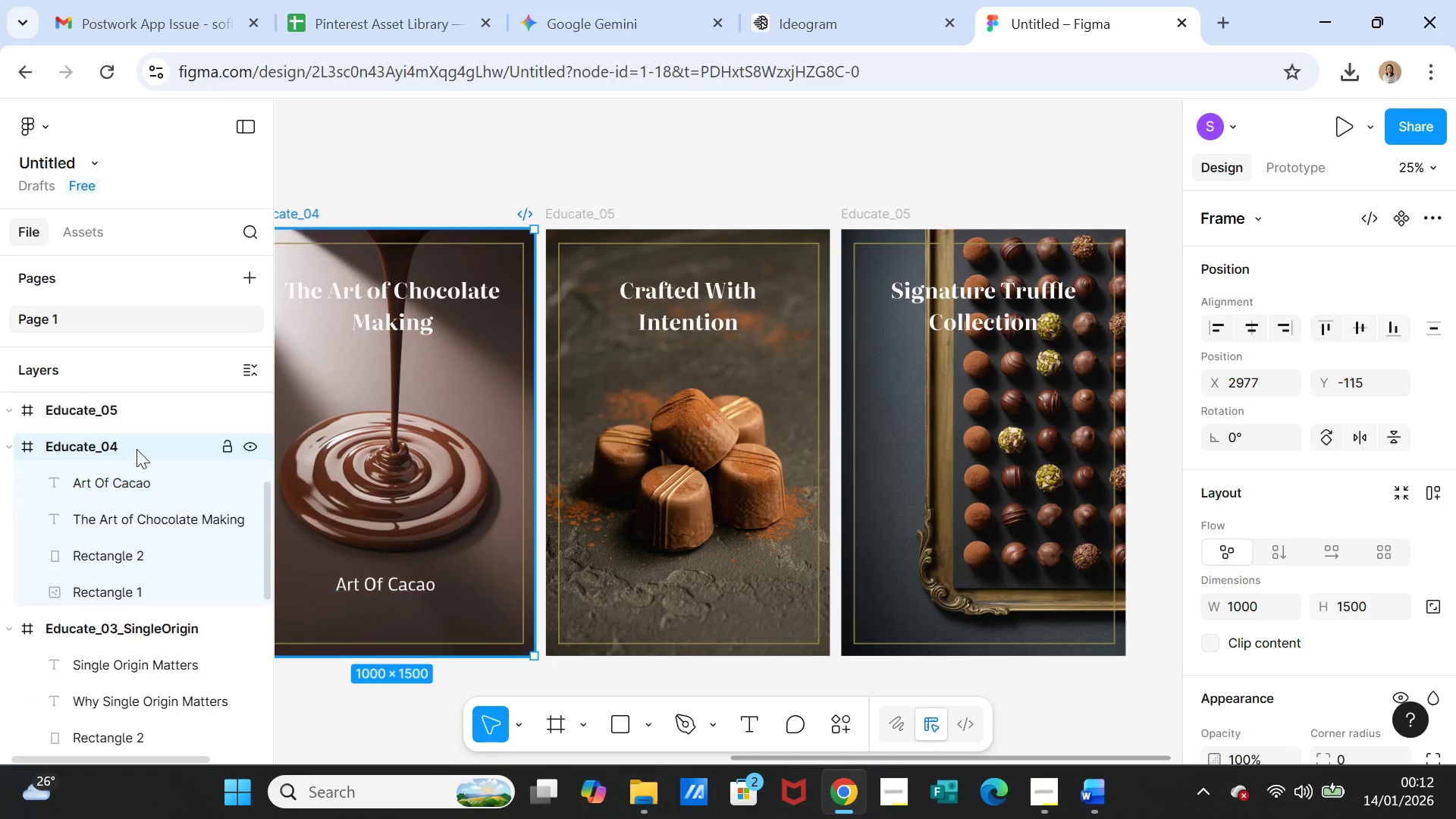 
double_click([136, 449])
 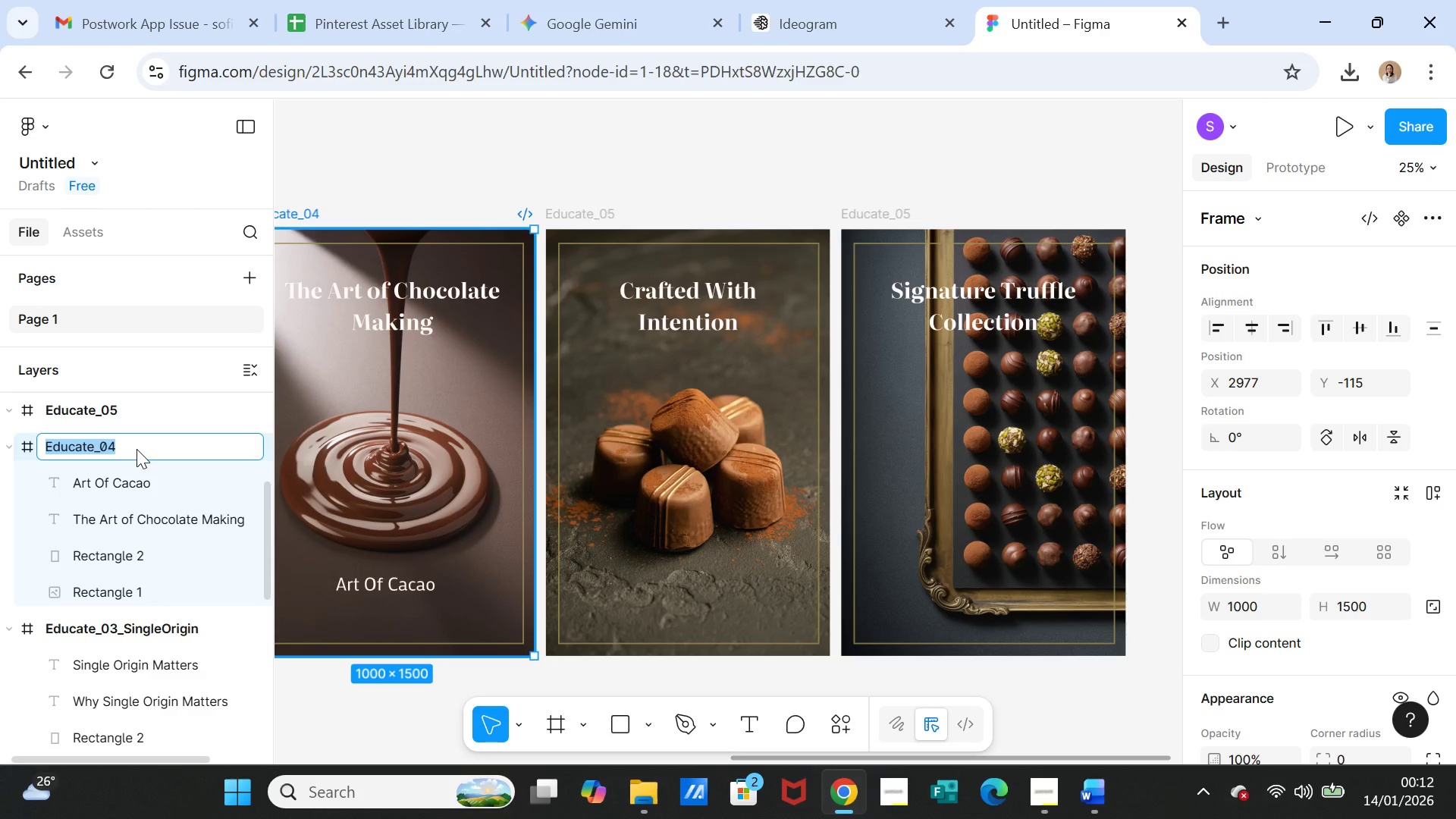 
left_click([136, 449])
 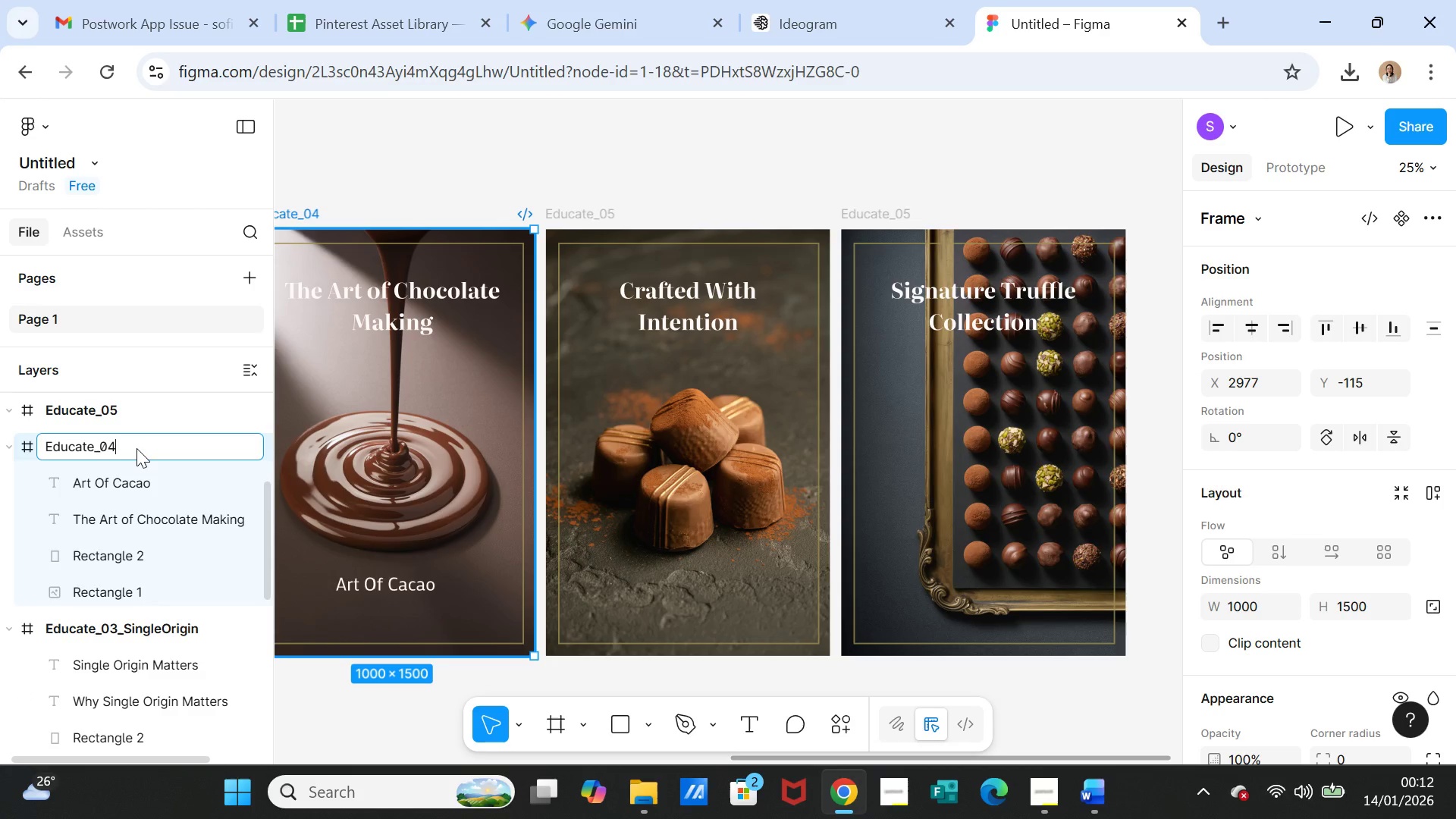 
key(Control+V)
 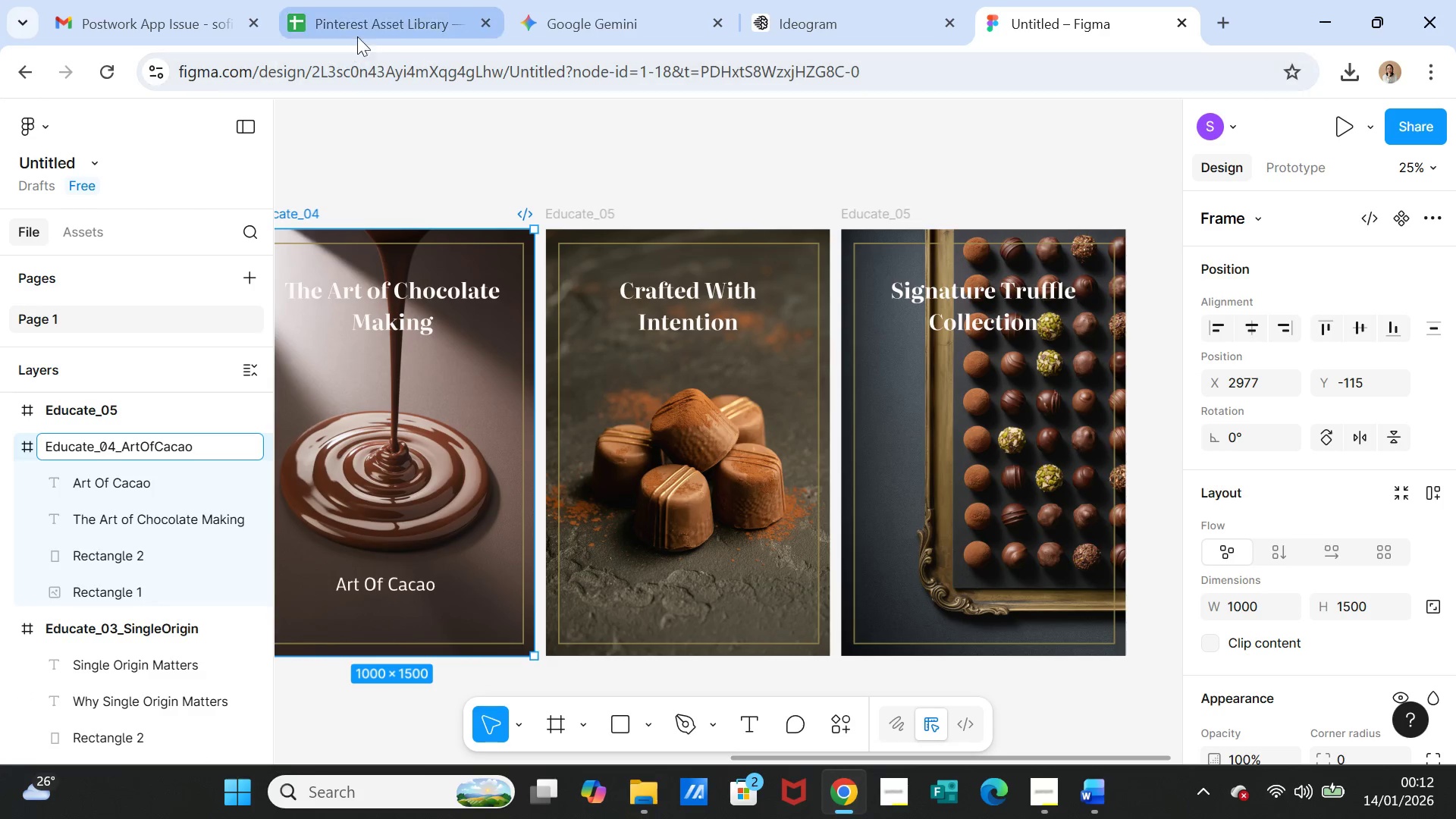 
left_click([367, 18])
 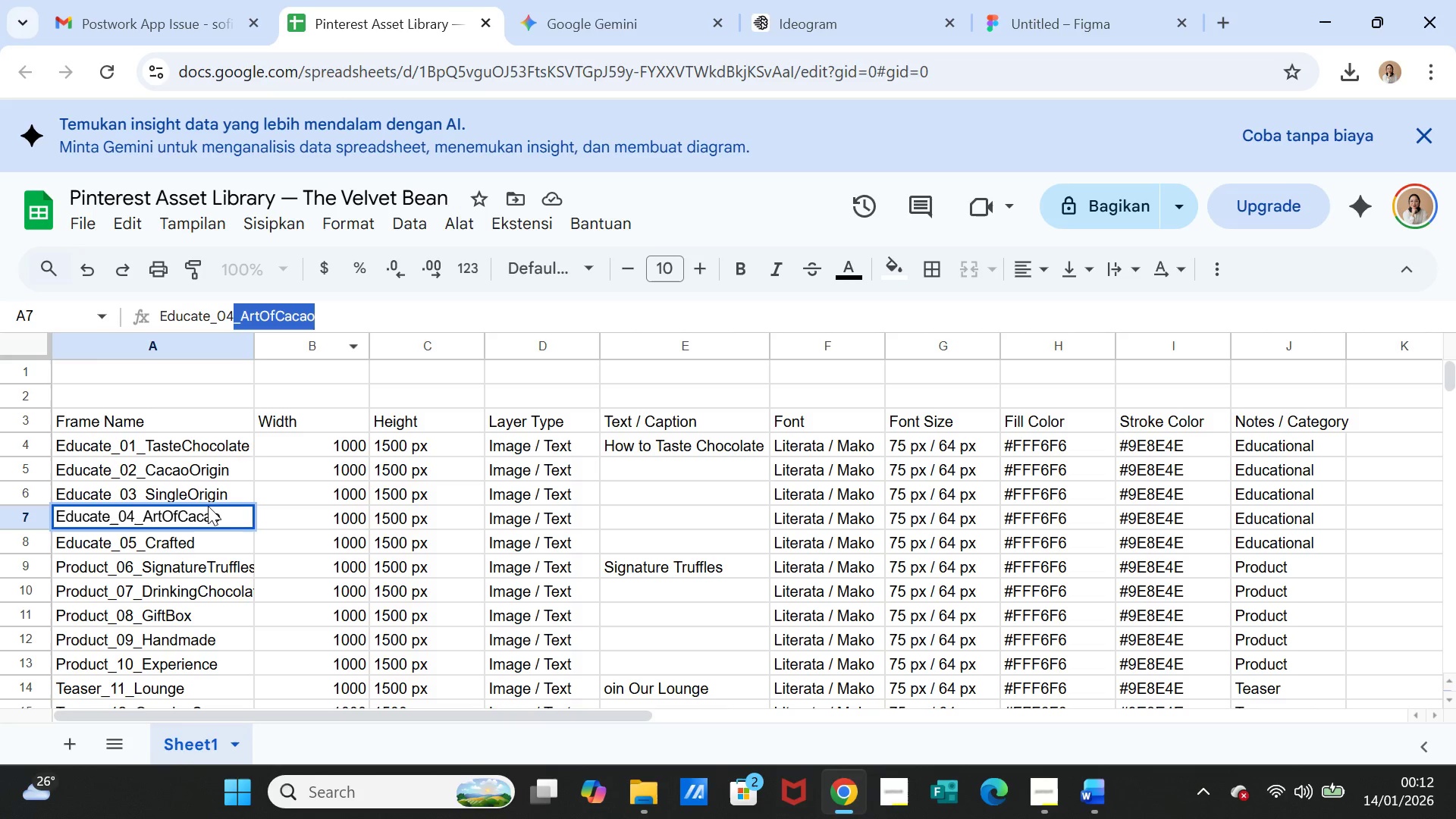 
left_click([193, 538])
 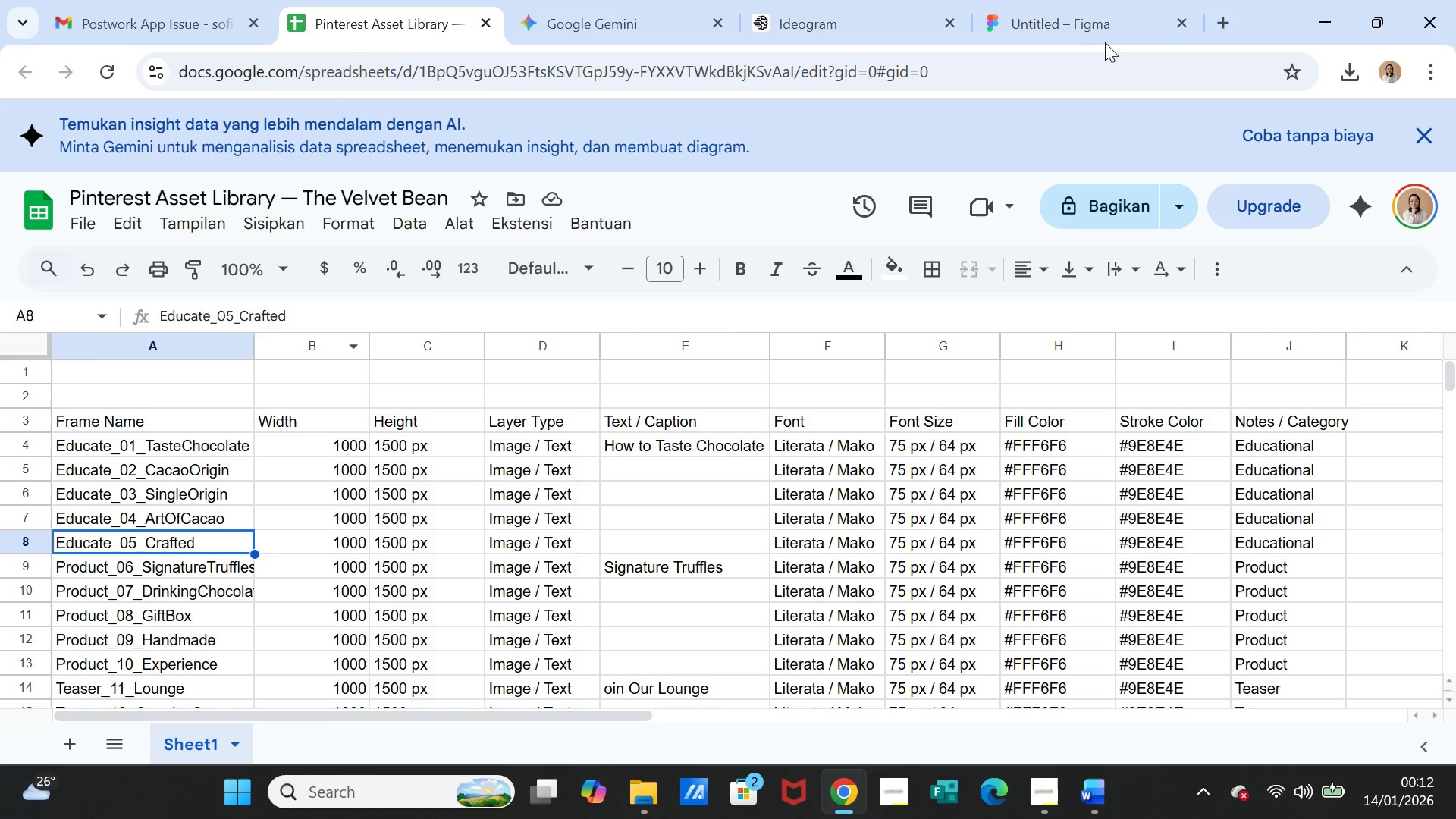 
left_click([1062, 18])
 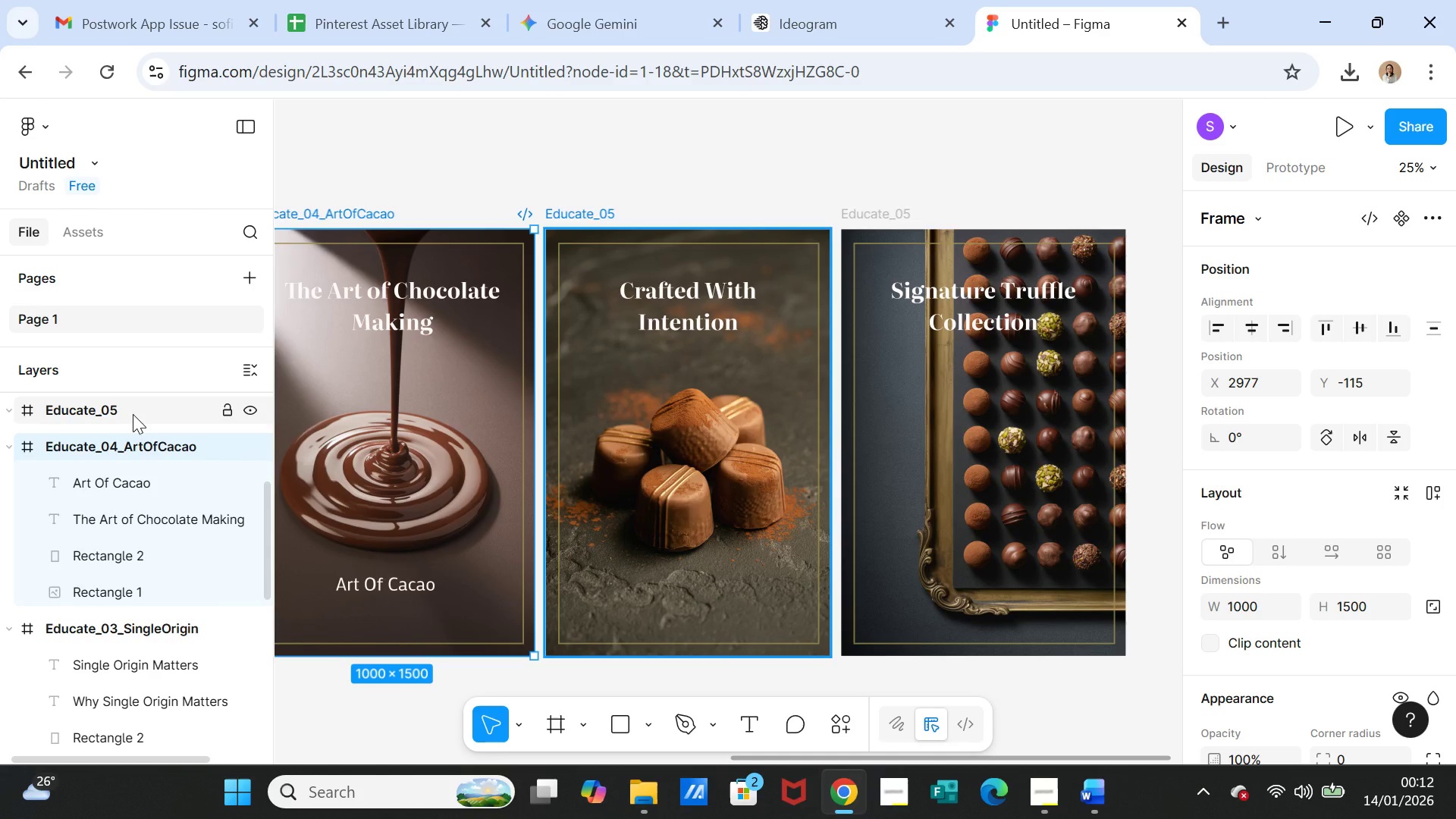 
double_click([133, 414])
 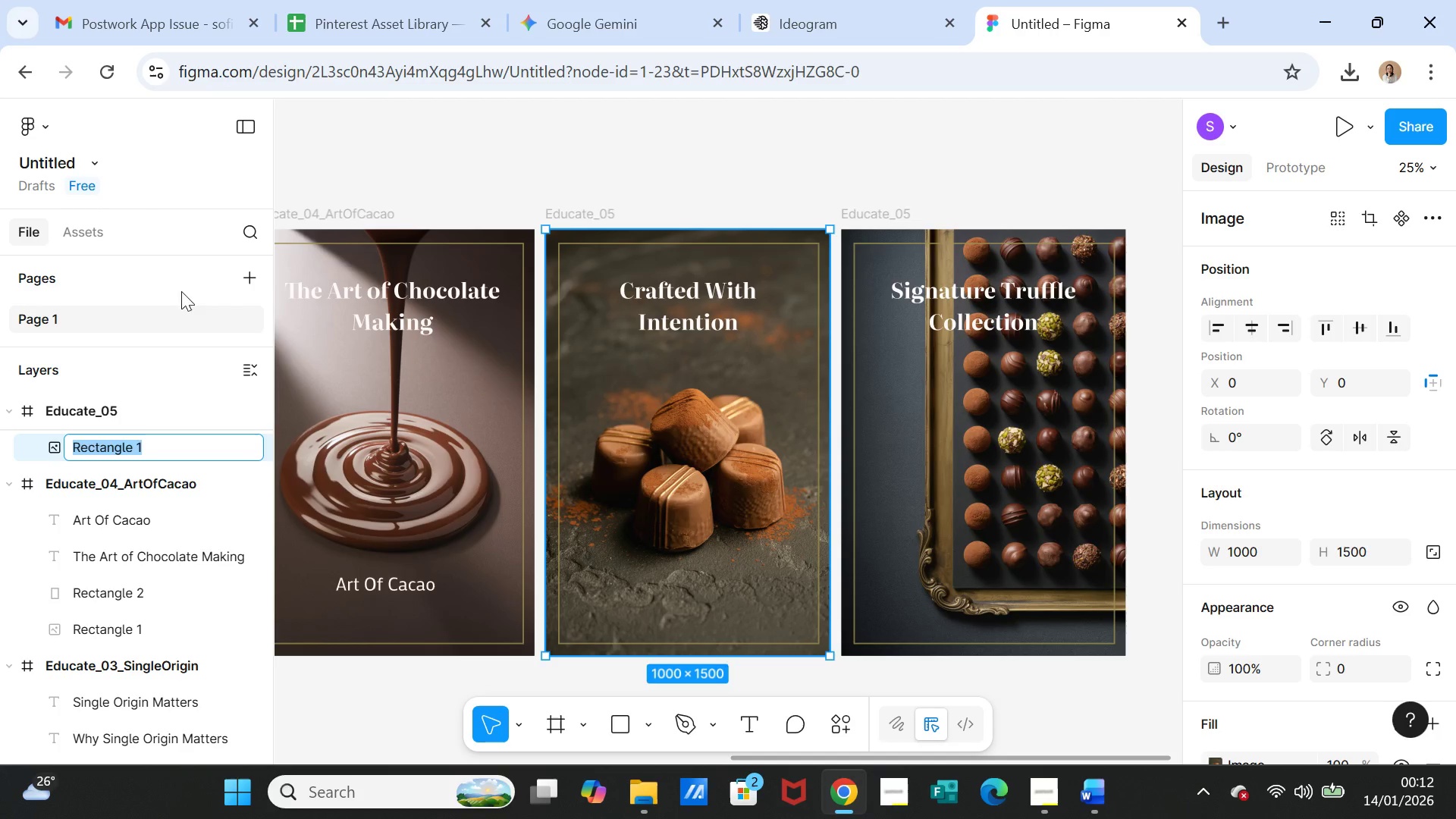 
left_click([491, 167])
 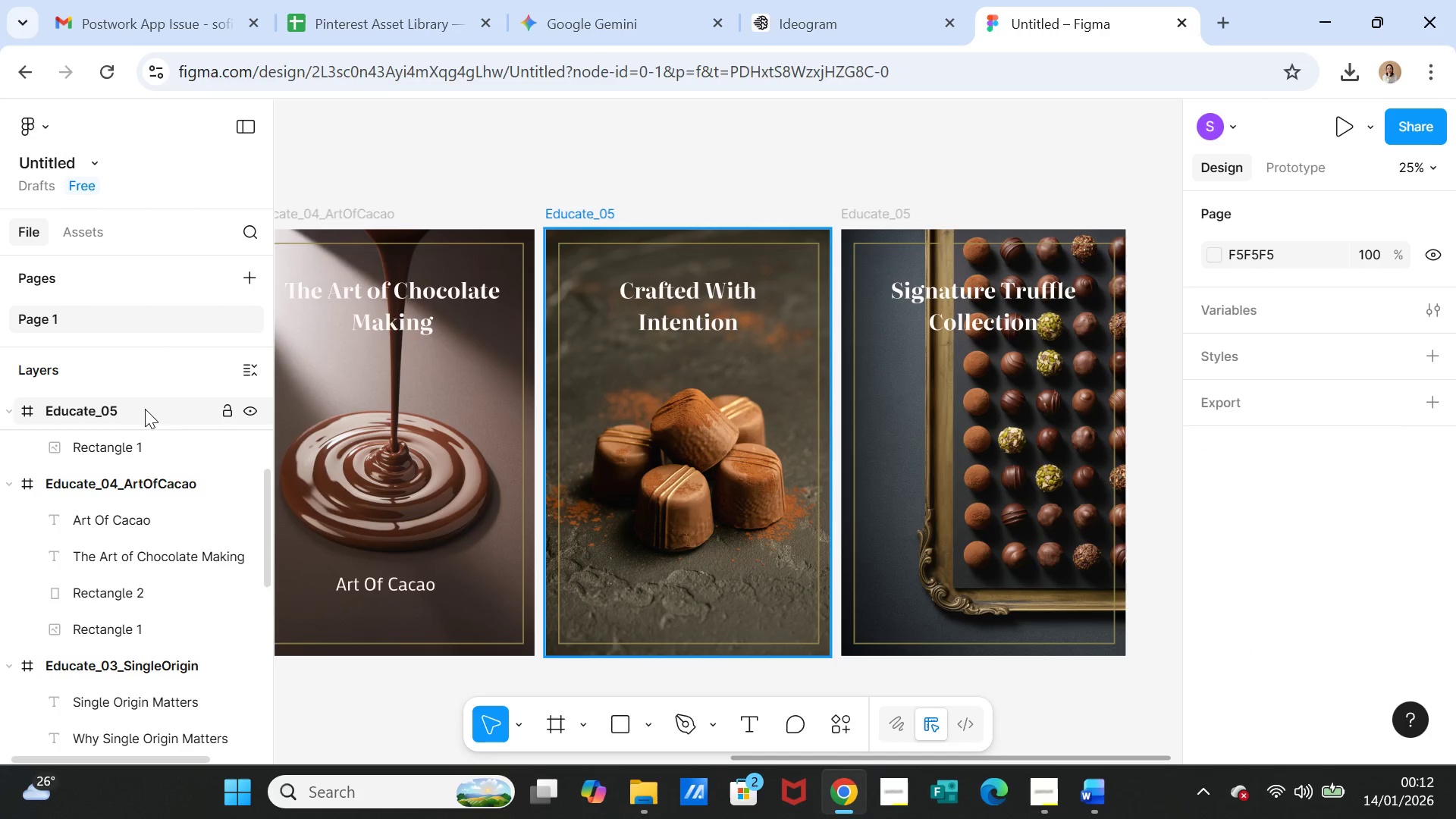 
scroll: coordinate [169, 535], scroll_direction: up, amount: 2.0
 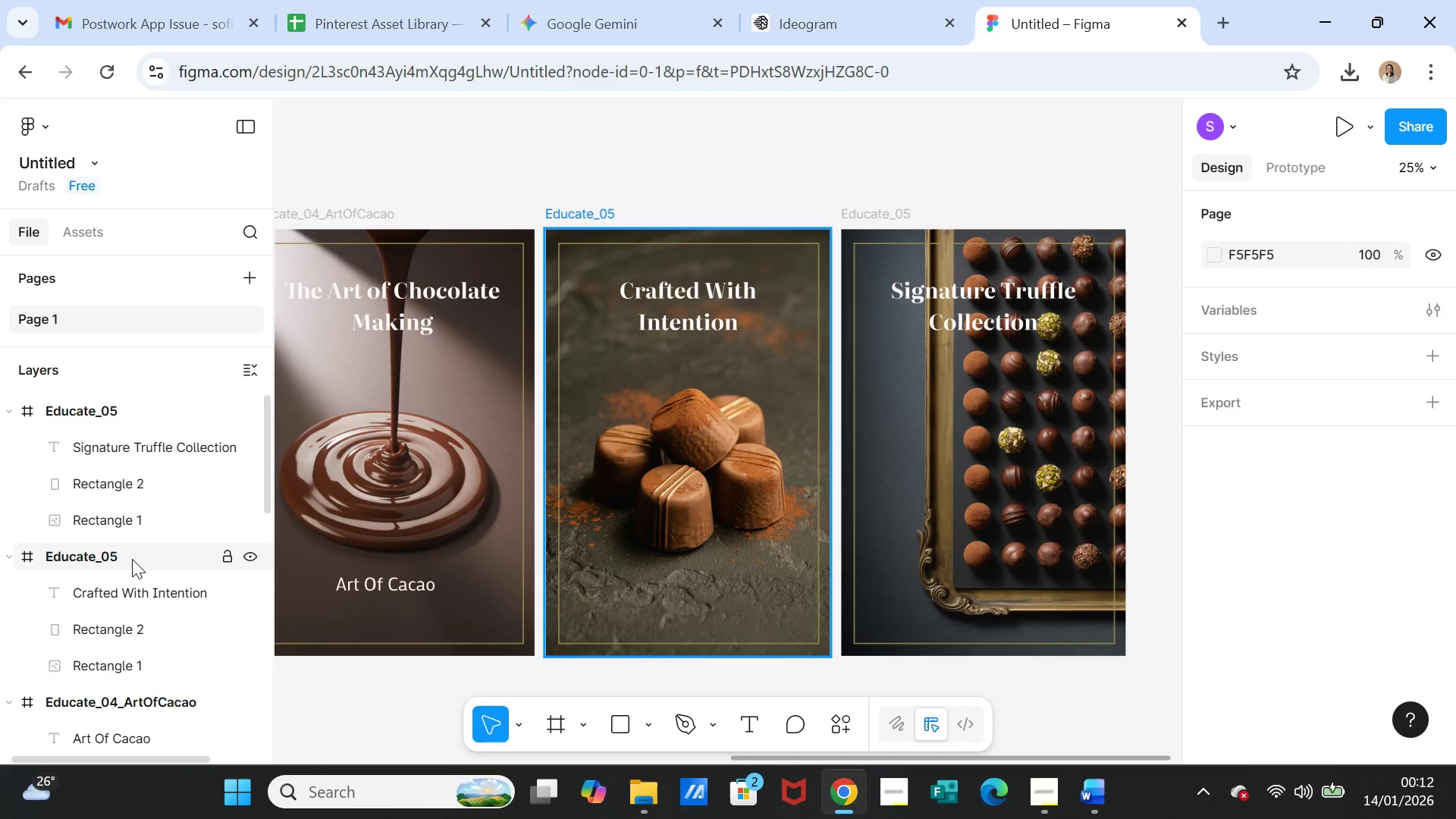 
double_click([131, 560])
 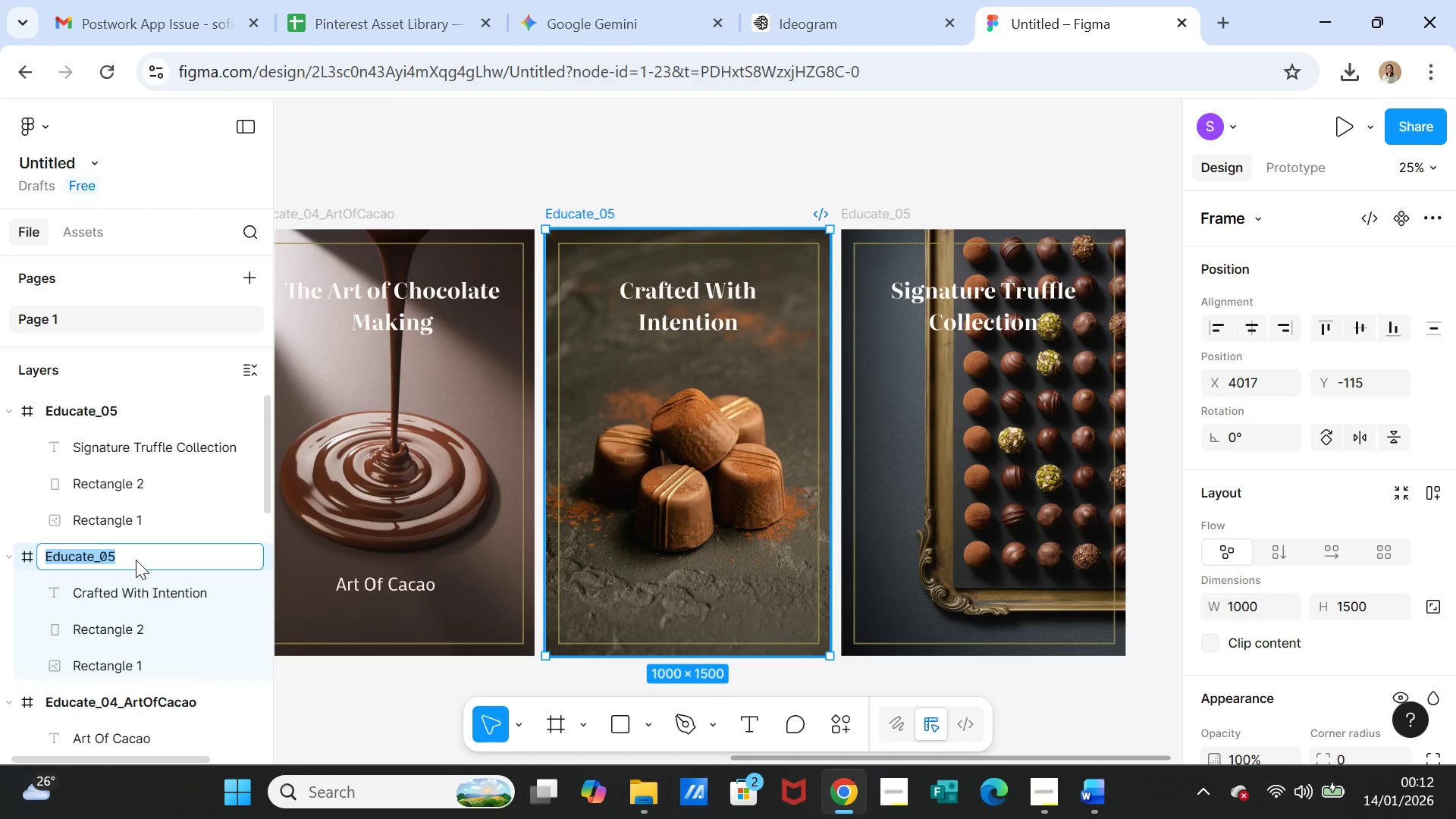 
left_click([136, 560])
 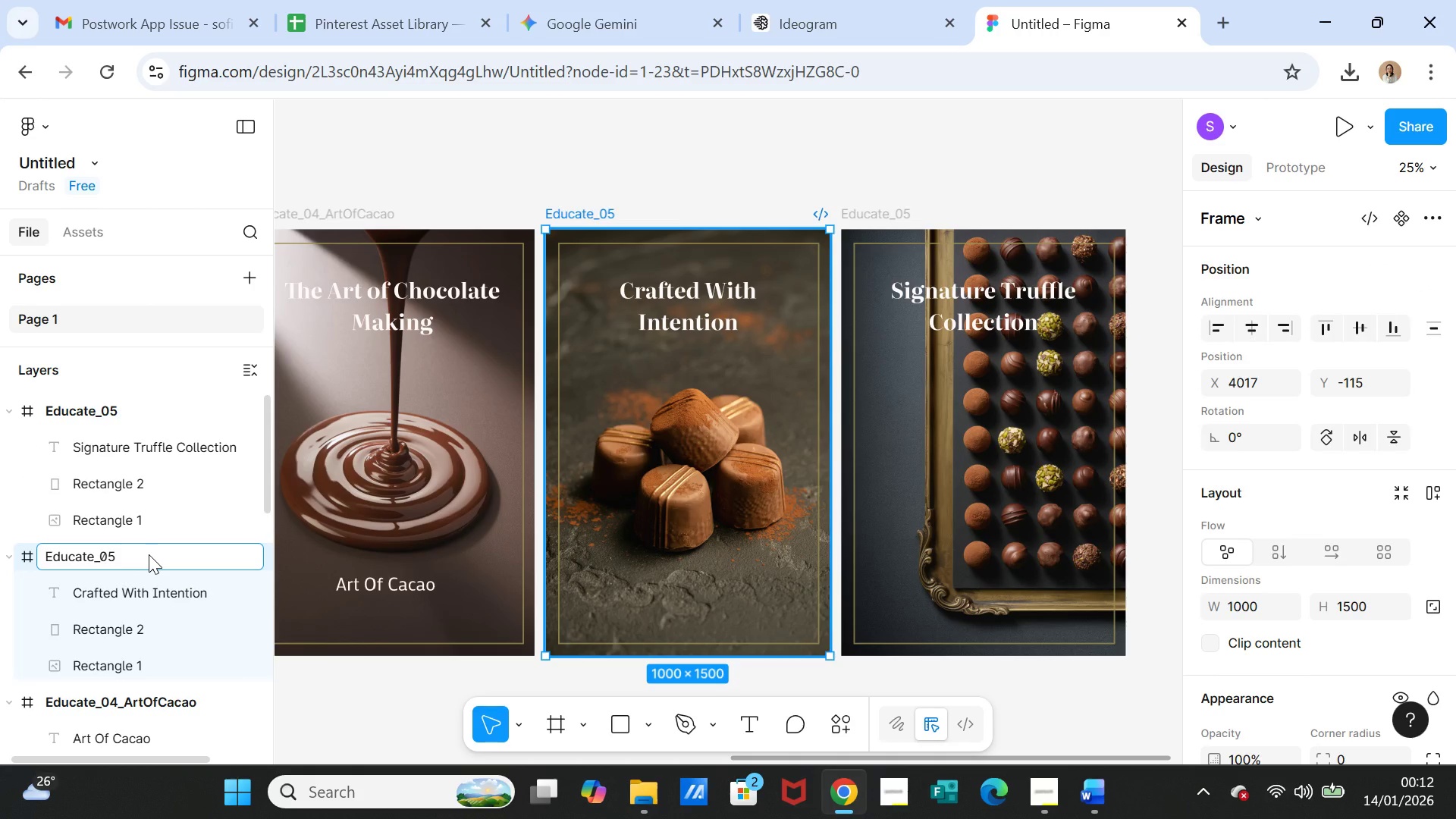 
type(_Crafter)
key(Backspace)
type(d)
 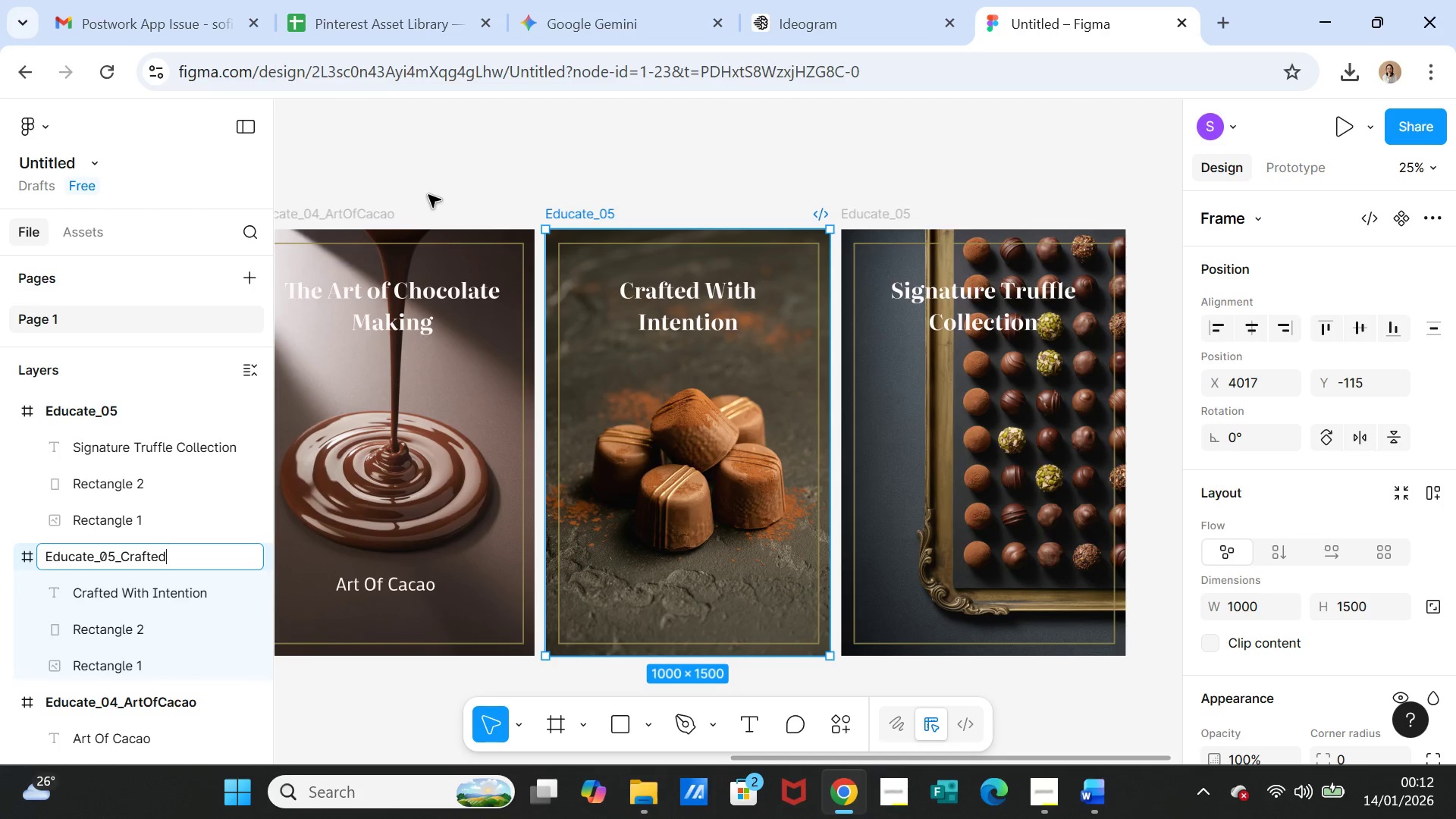 
left_click([497, 177])
 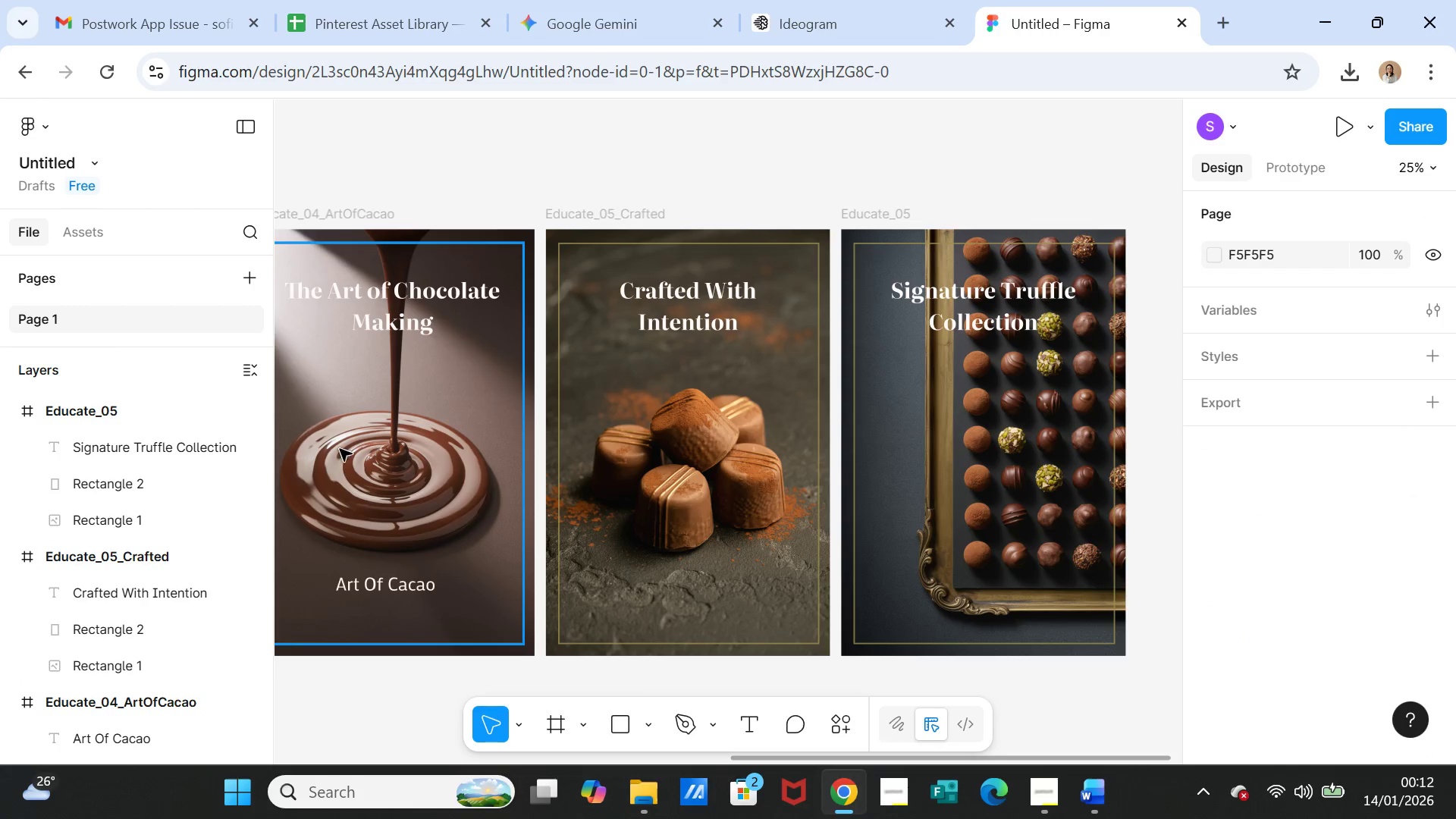 
scroll: coordinate [133, 580], scroll_direction: down, amount: 12.0
 